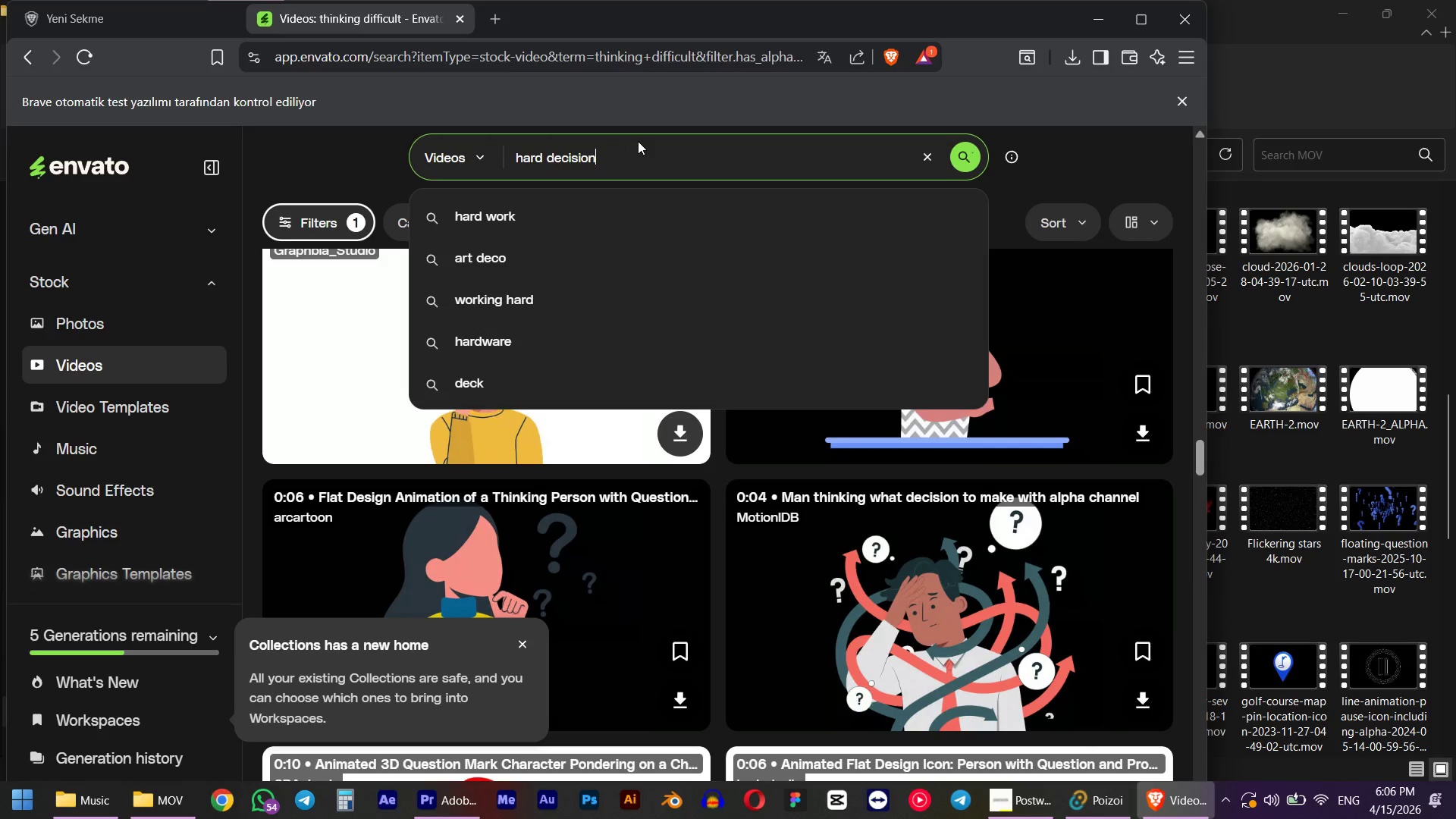 
key(NumpadEnter)
 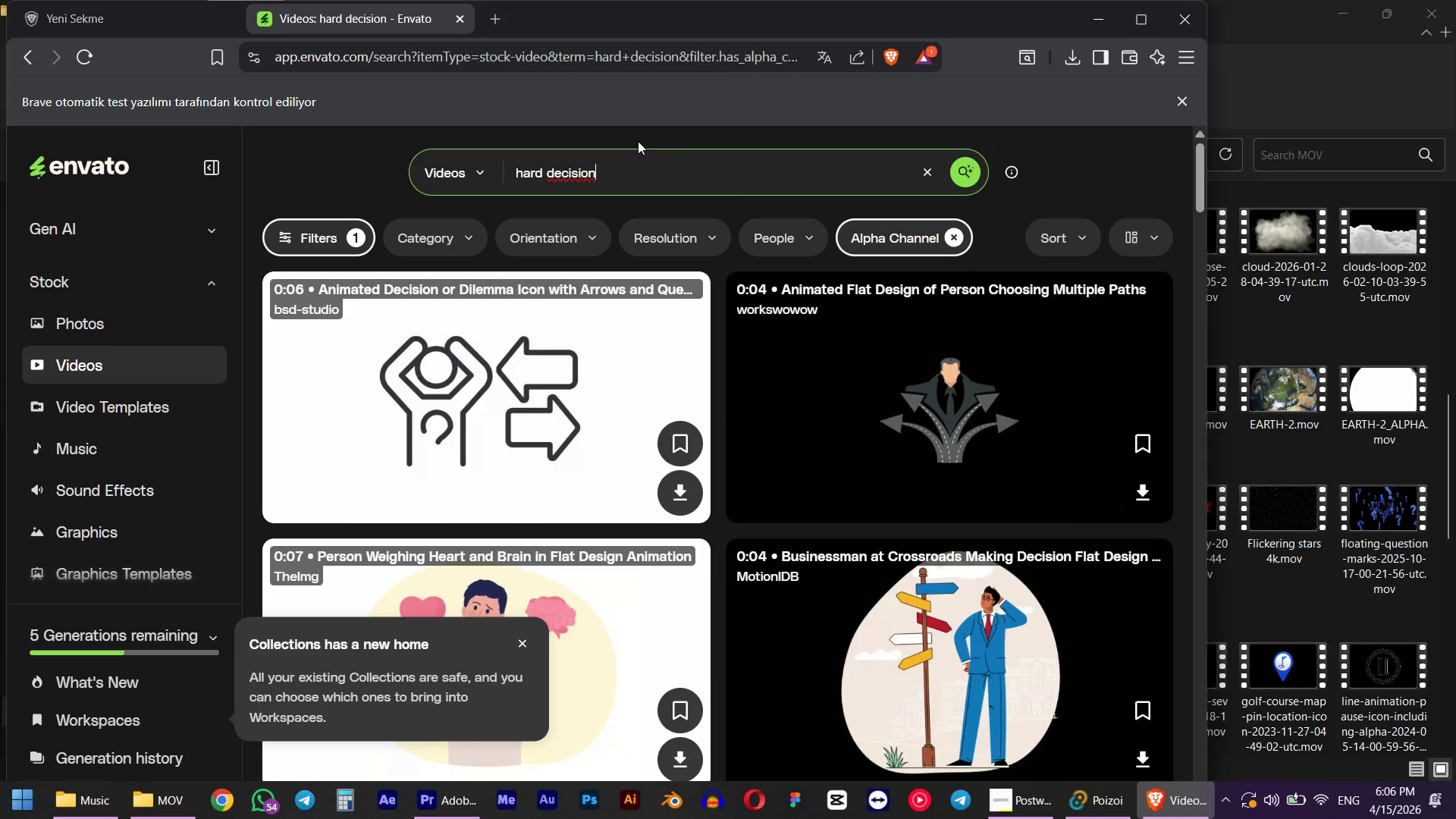 
wait(5.7)
 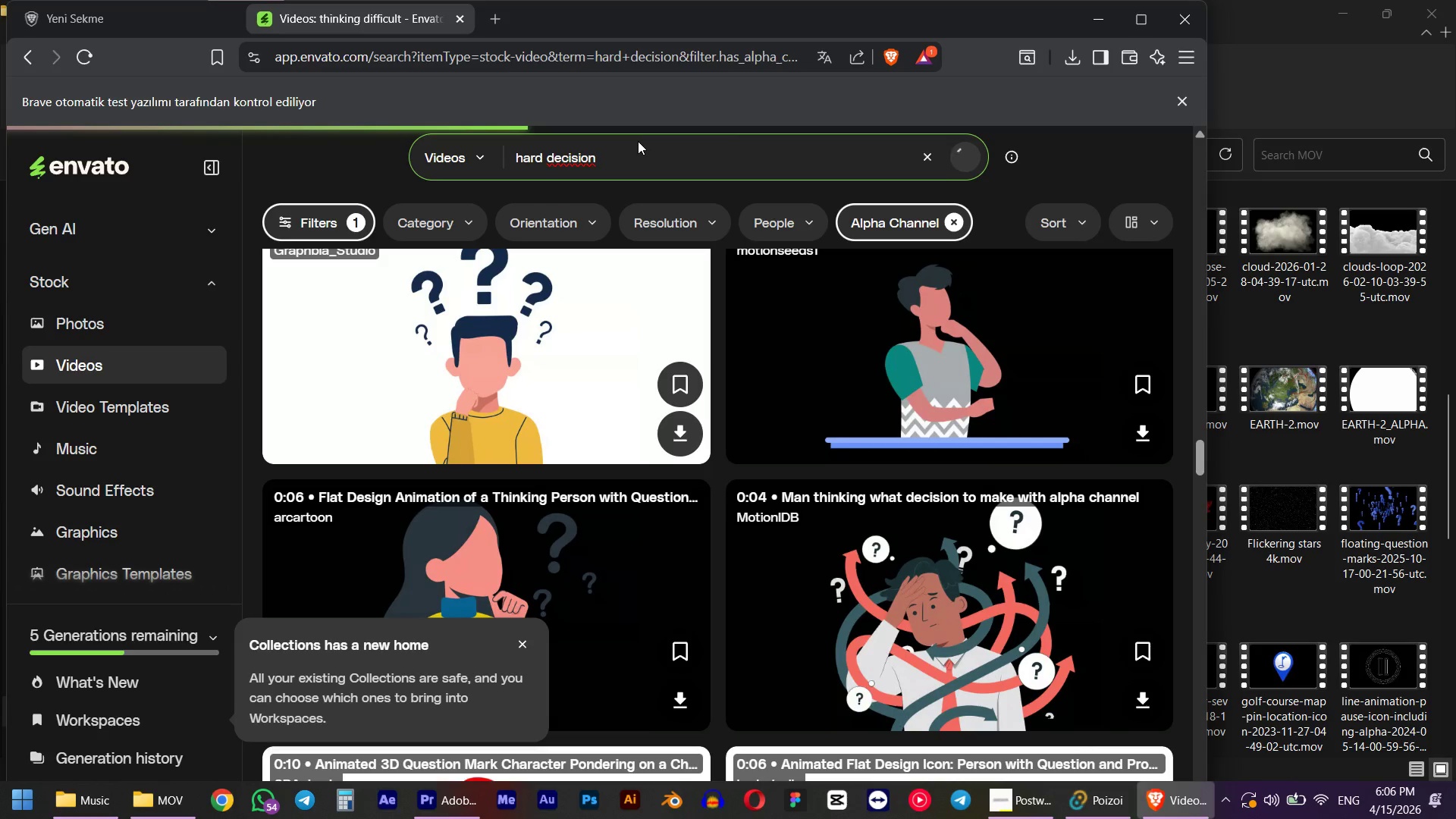 
scroll: coordinate [472, 494], scroll_direction: down, amount: 17.0
 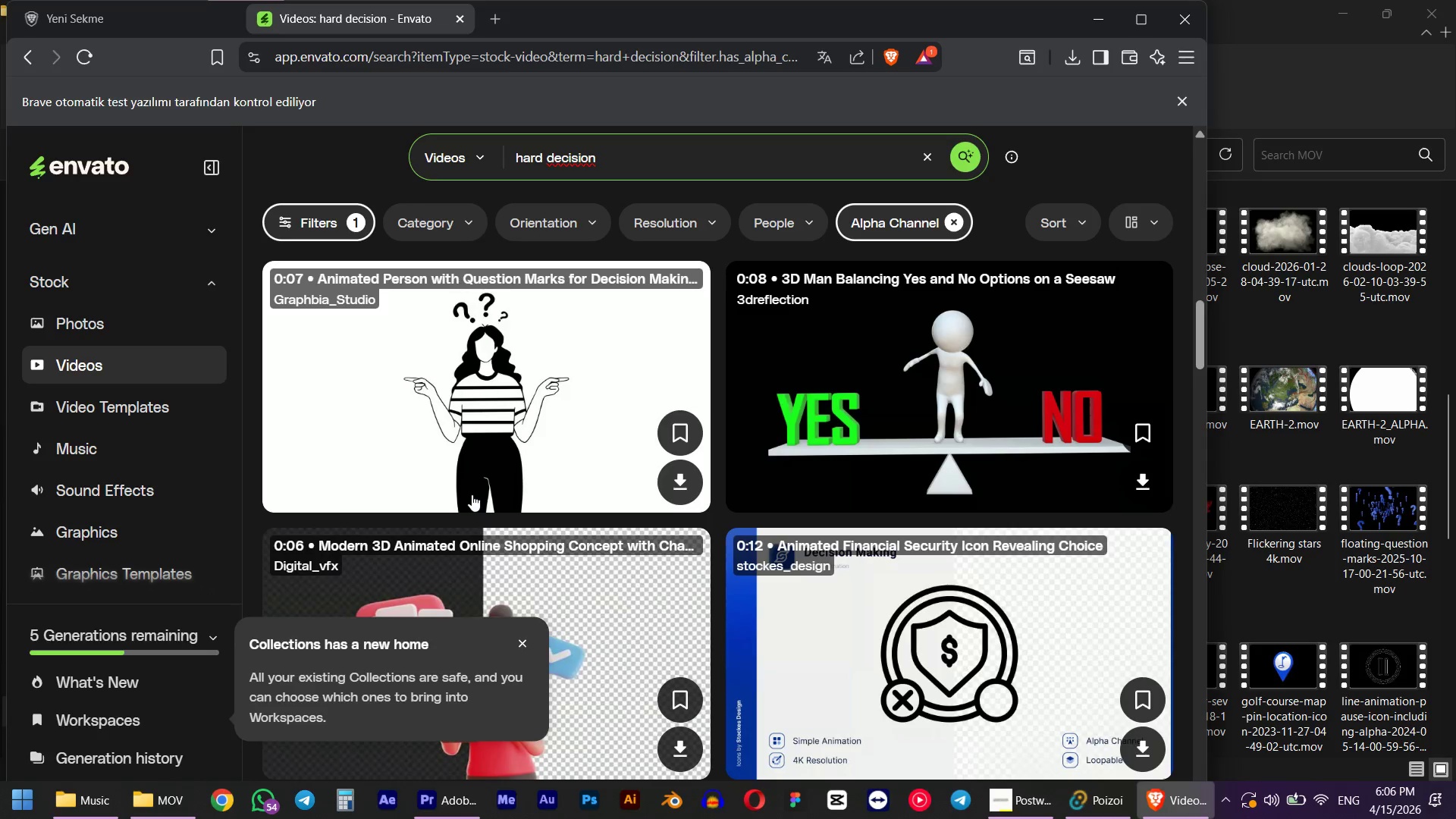 
scroll: coordinate [682, 488], scroll_direction: down, amount: 18.0
 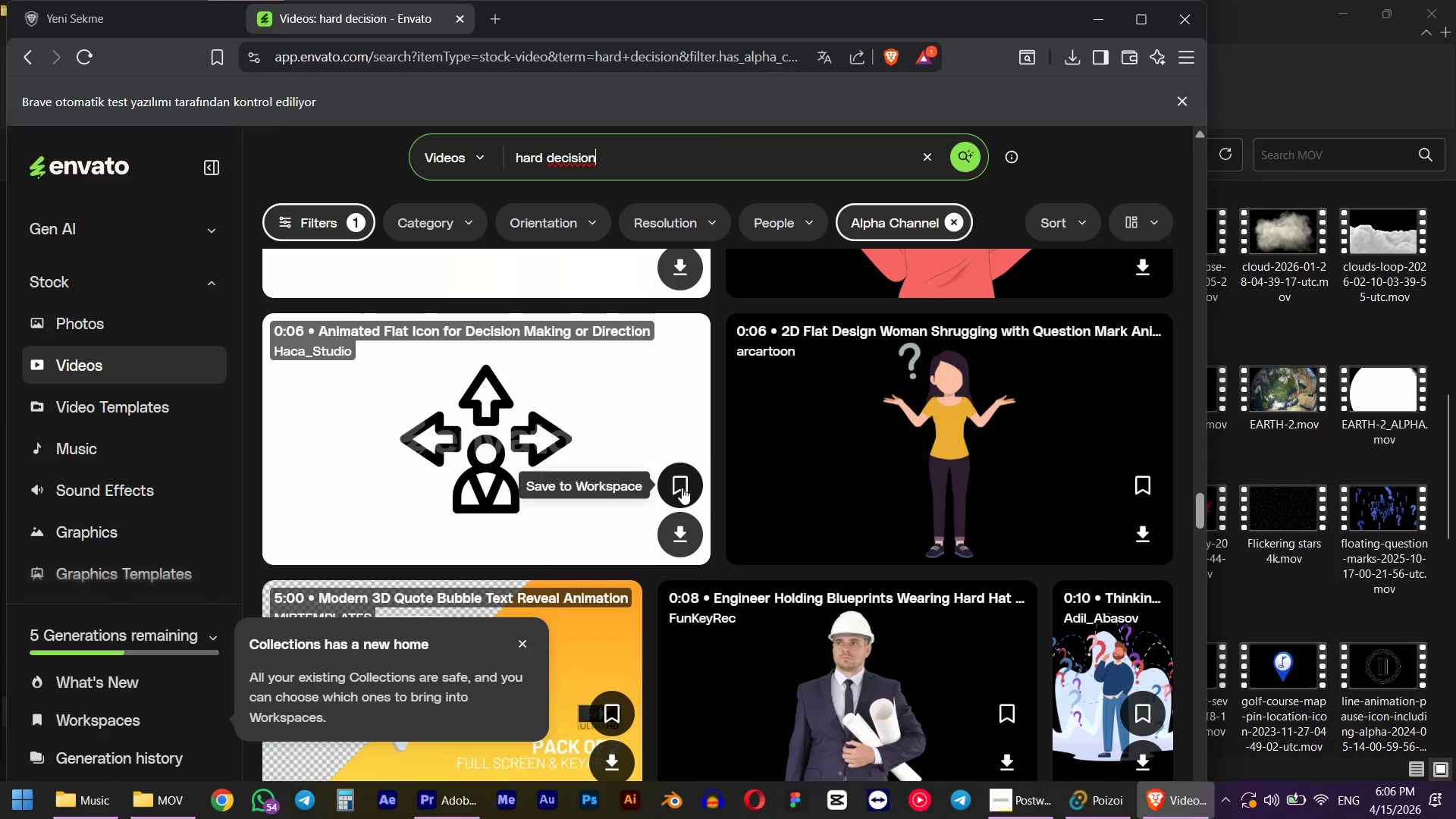 
scroll: coordinate [682, 488], scroll_direction: up, amount: 6.0
 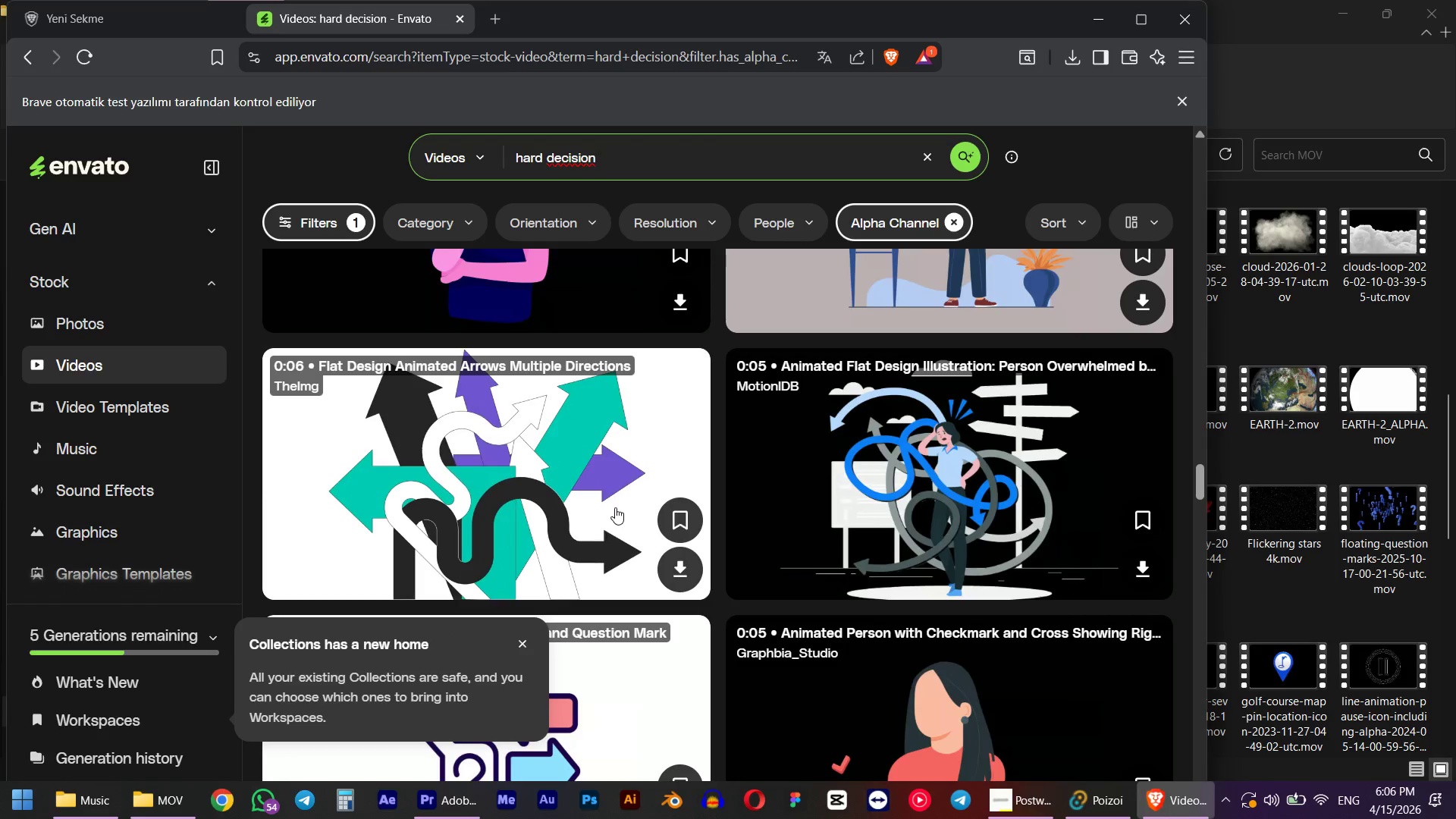 
wait(5.21)
 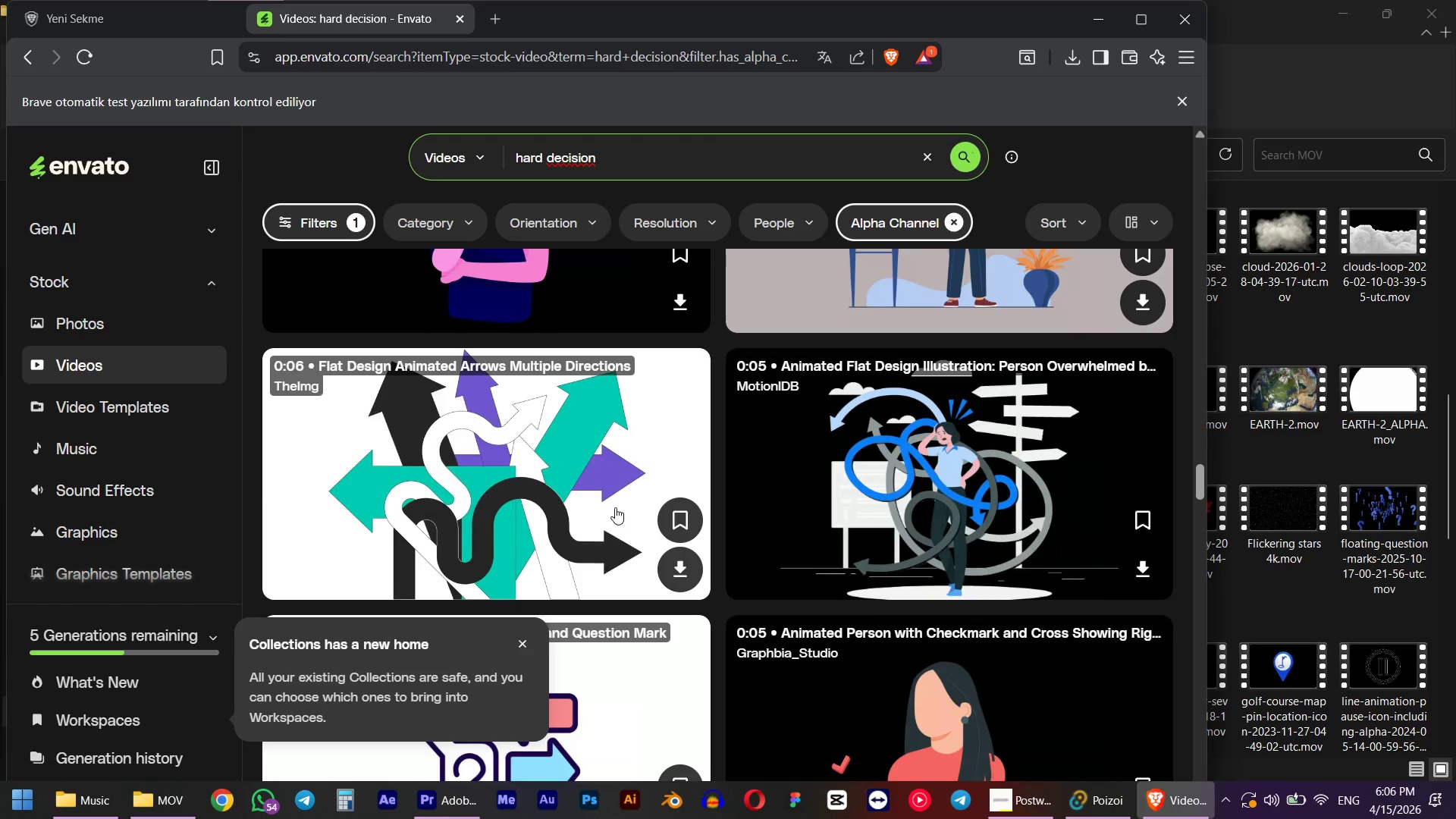 
middle_click([615, 507])
 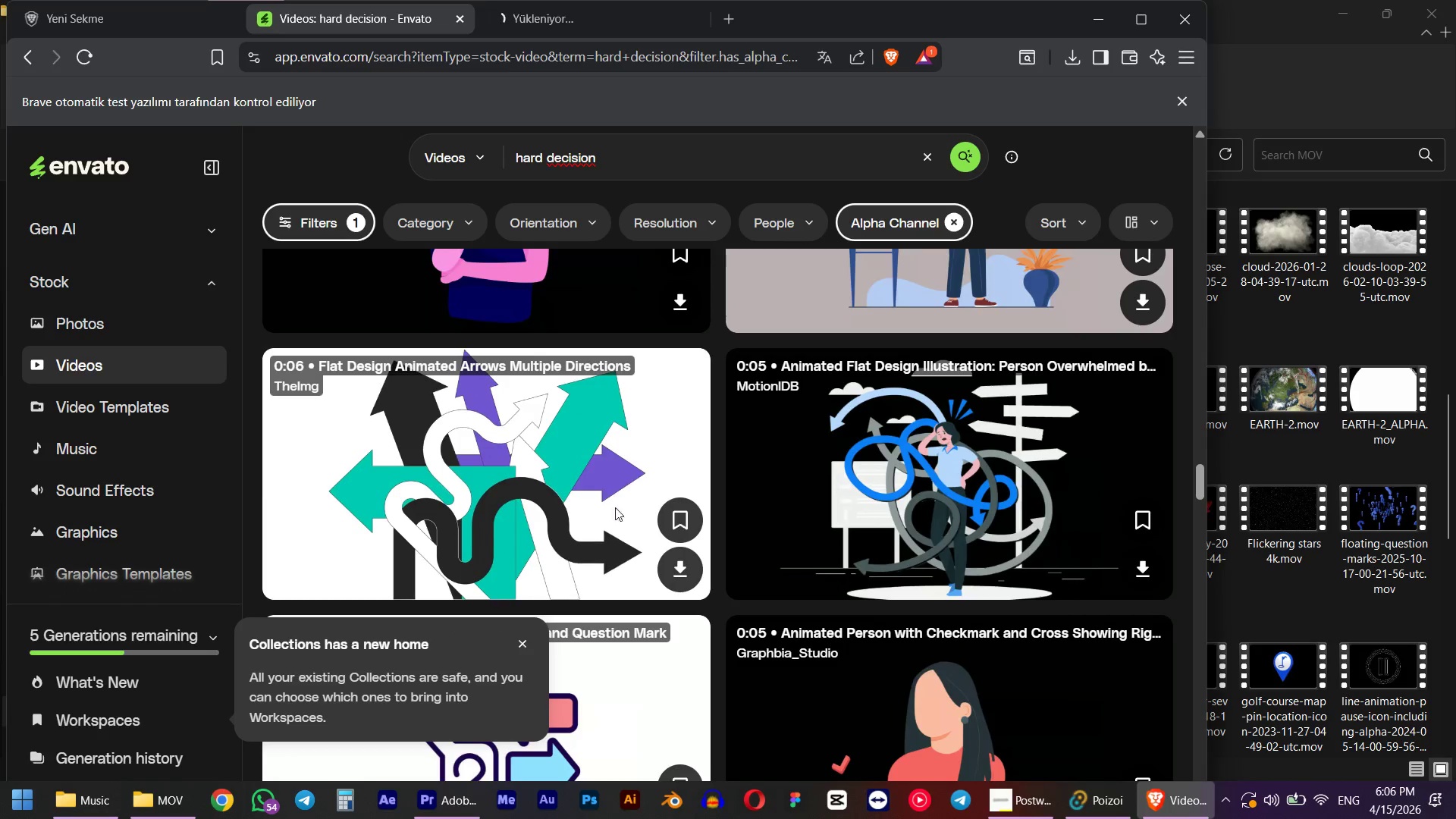 
scroll: coordinate [615, 507], scroll_direction: down, amount: 31.0
 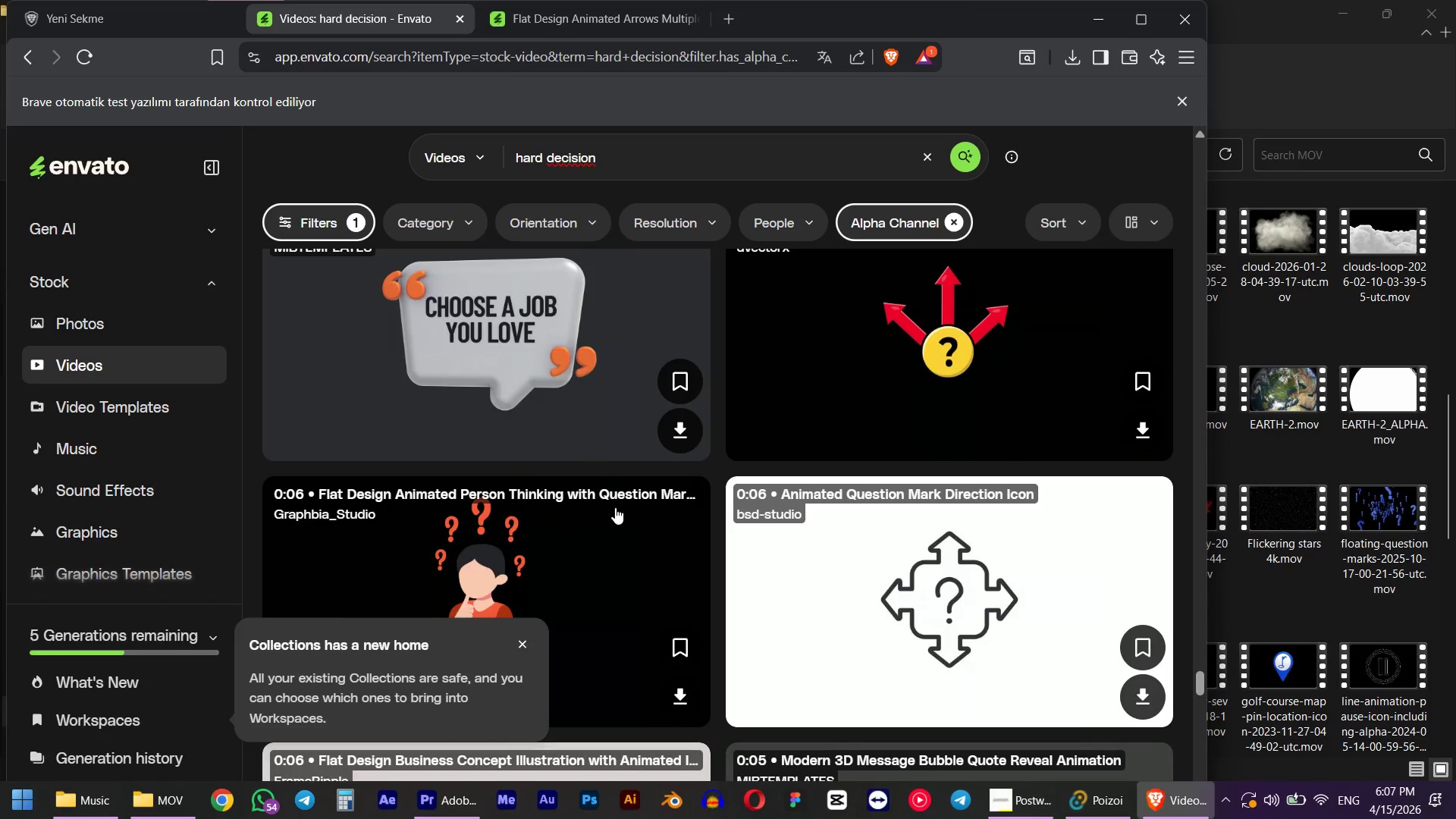 
scroll: coordinate [615, 507], scroll_direction: up, amount: 9.0
 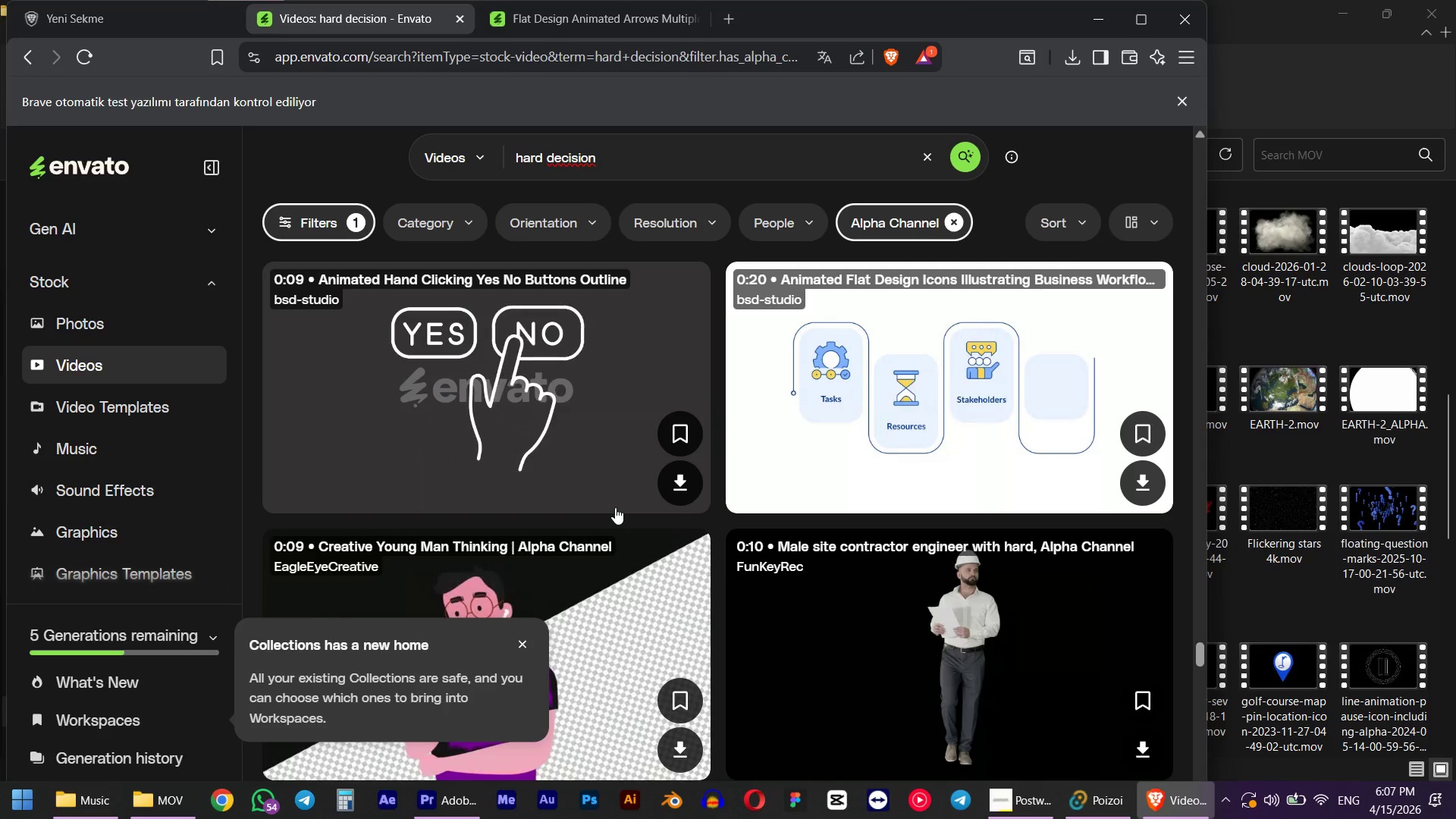 
scroll: coordinate [605, 510], scroll_direction: down, amount: 15.0
 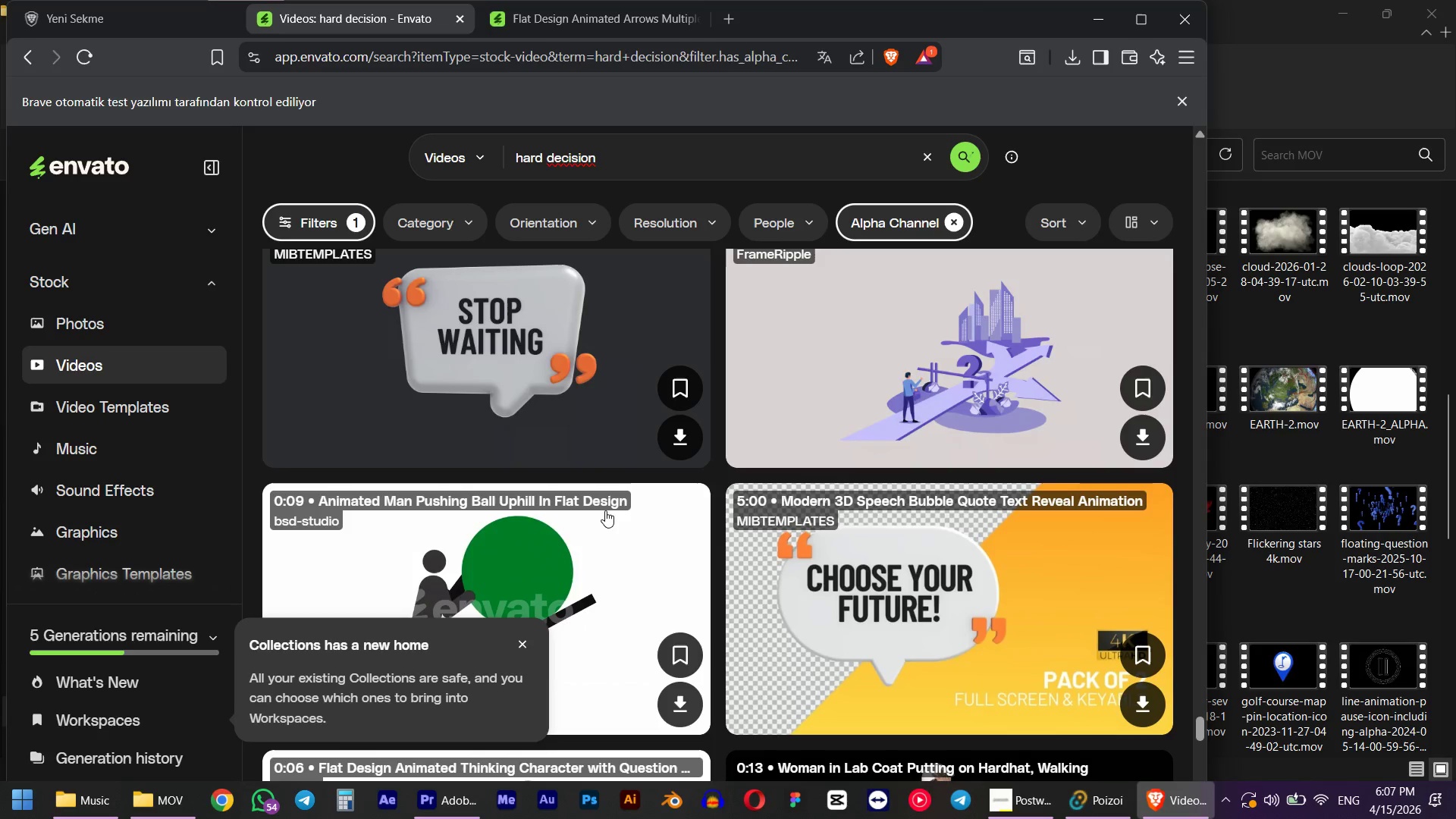 
wait(7.44)
 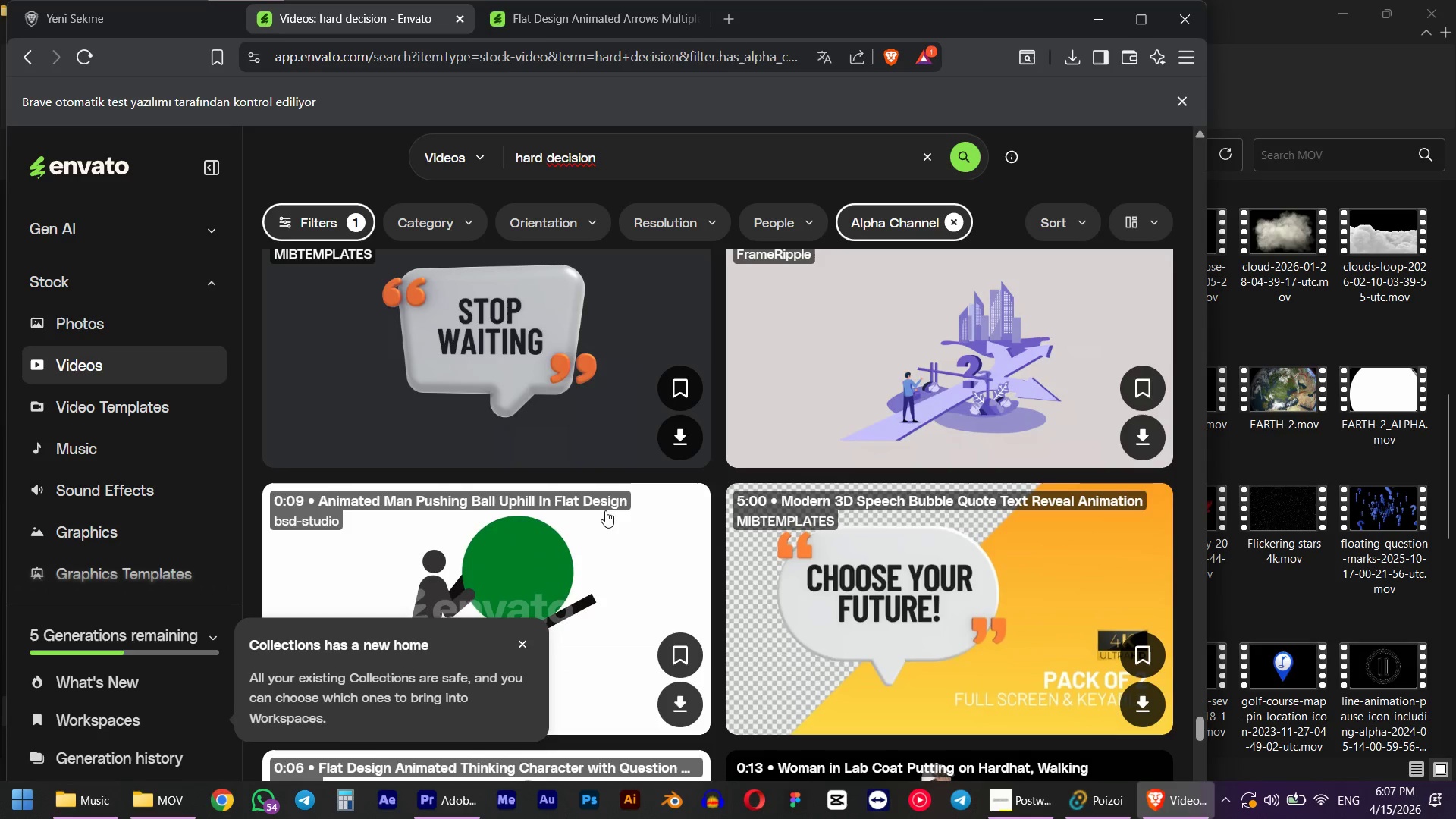 
scroll: coordinate [821, 532], scroll_direction: down, amount: 11.0
 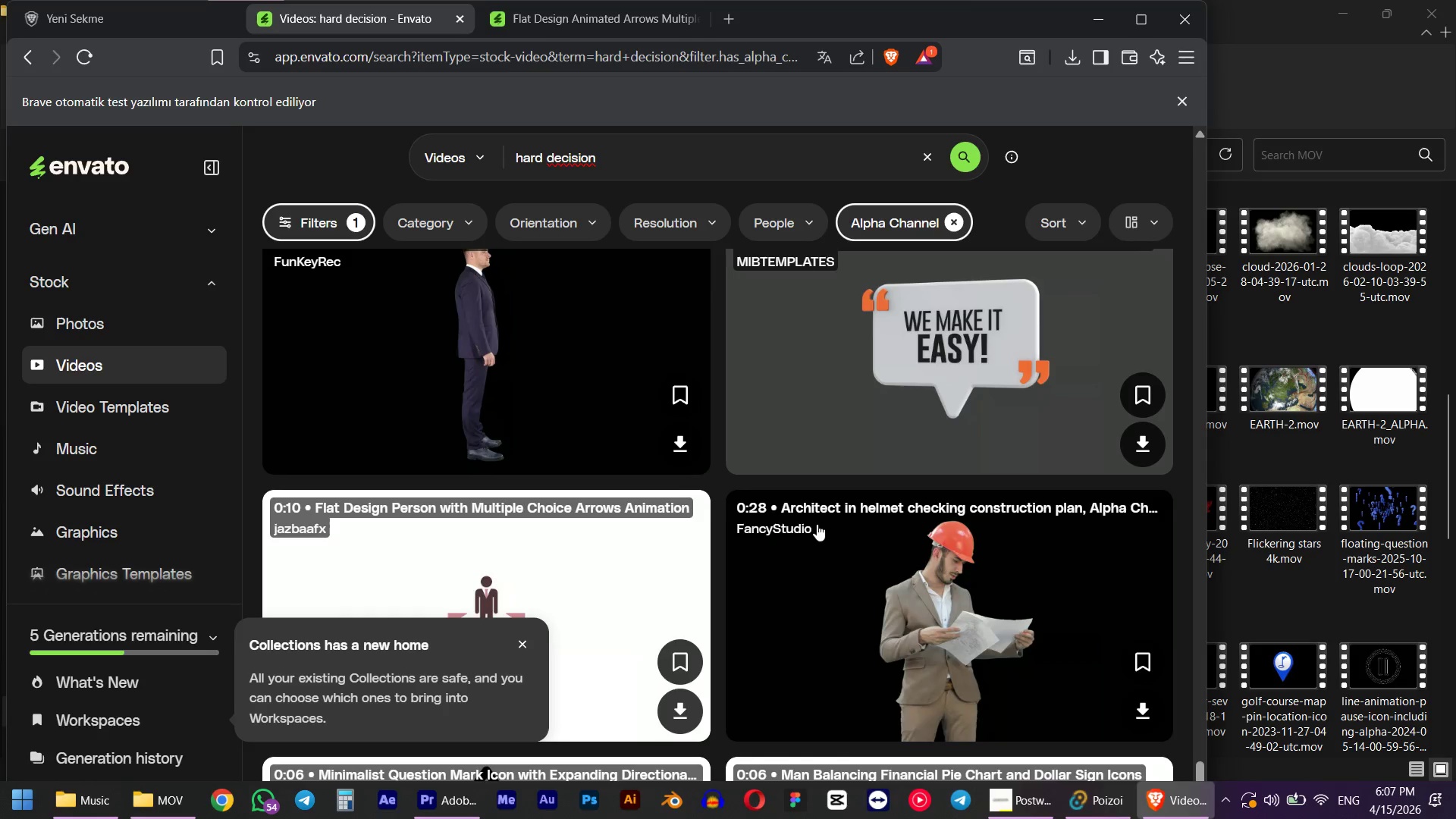 
scroll: coordinate [799, 516], scroll_direction: up, amount: 7.0
 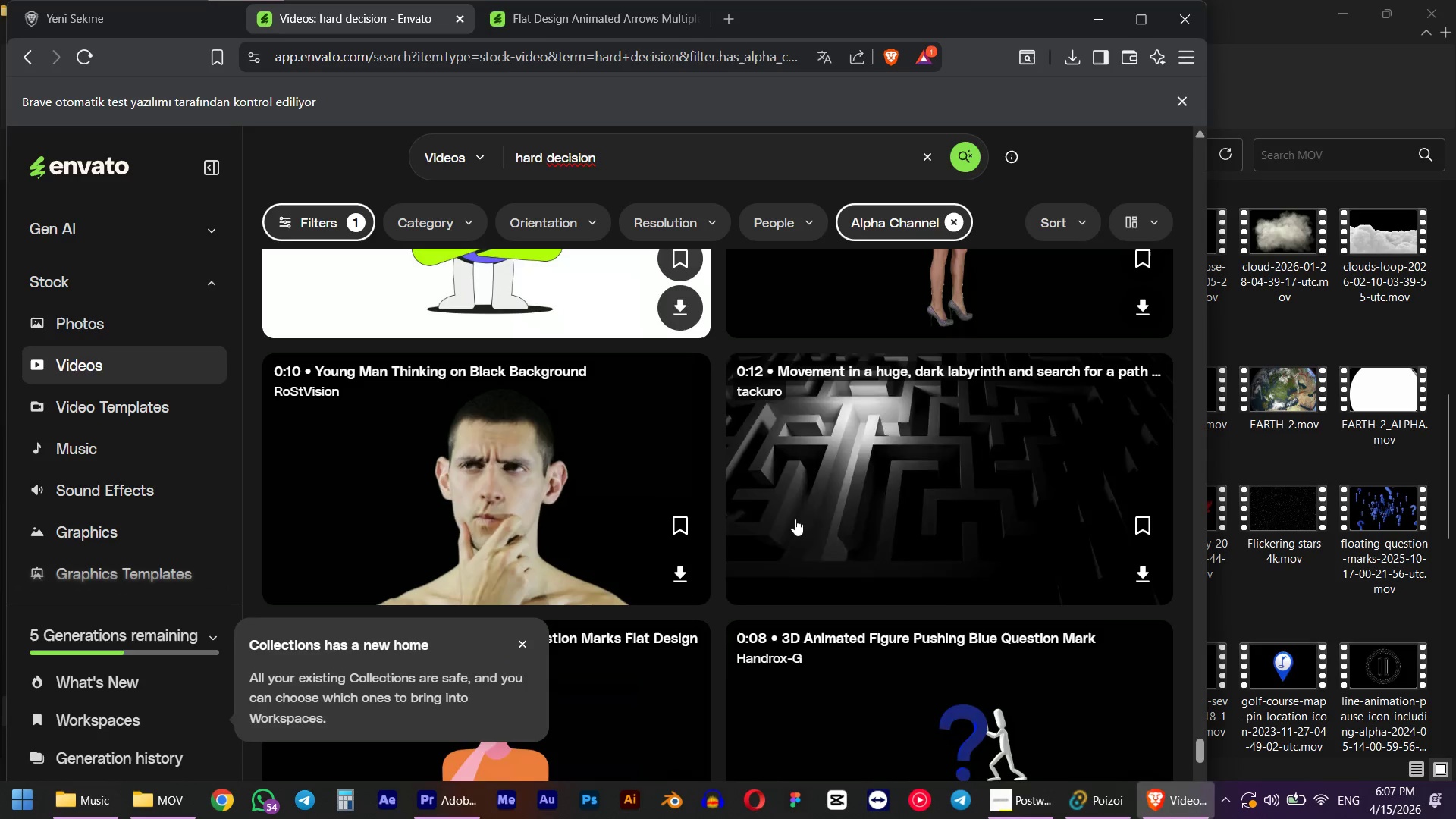 
middle_click([795, 519])
 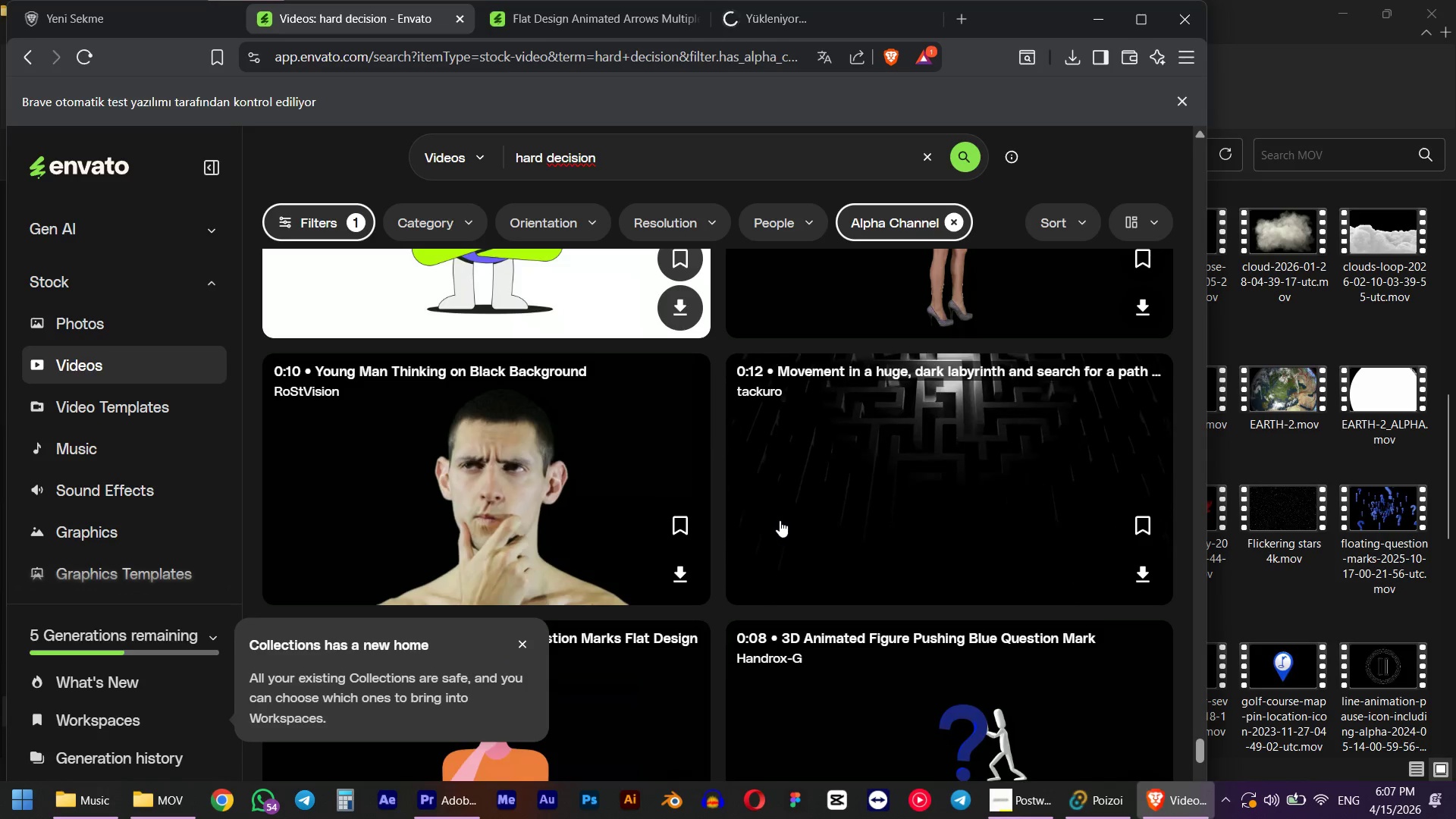 
scroll: coordinate [780, 520], scroll_direction: down, amount: 5.0
 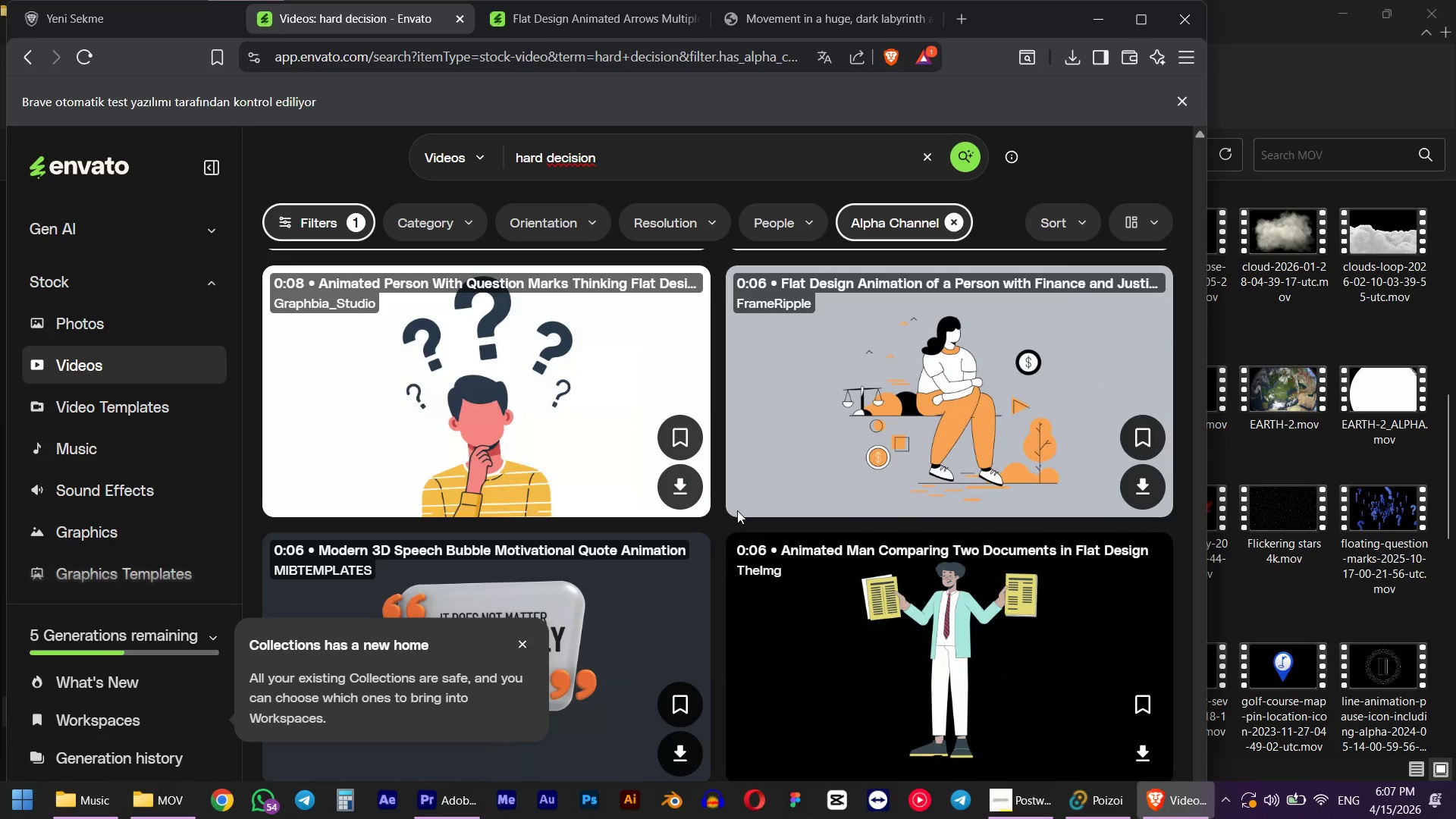 
double_click([592, 17])
 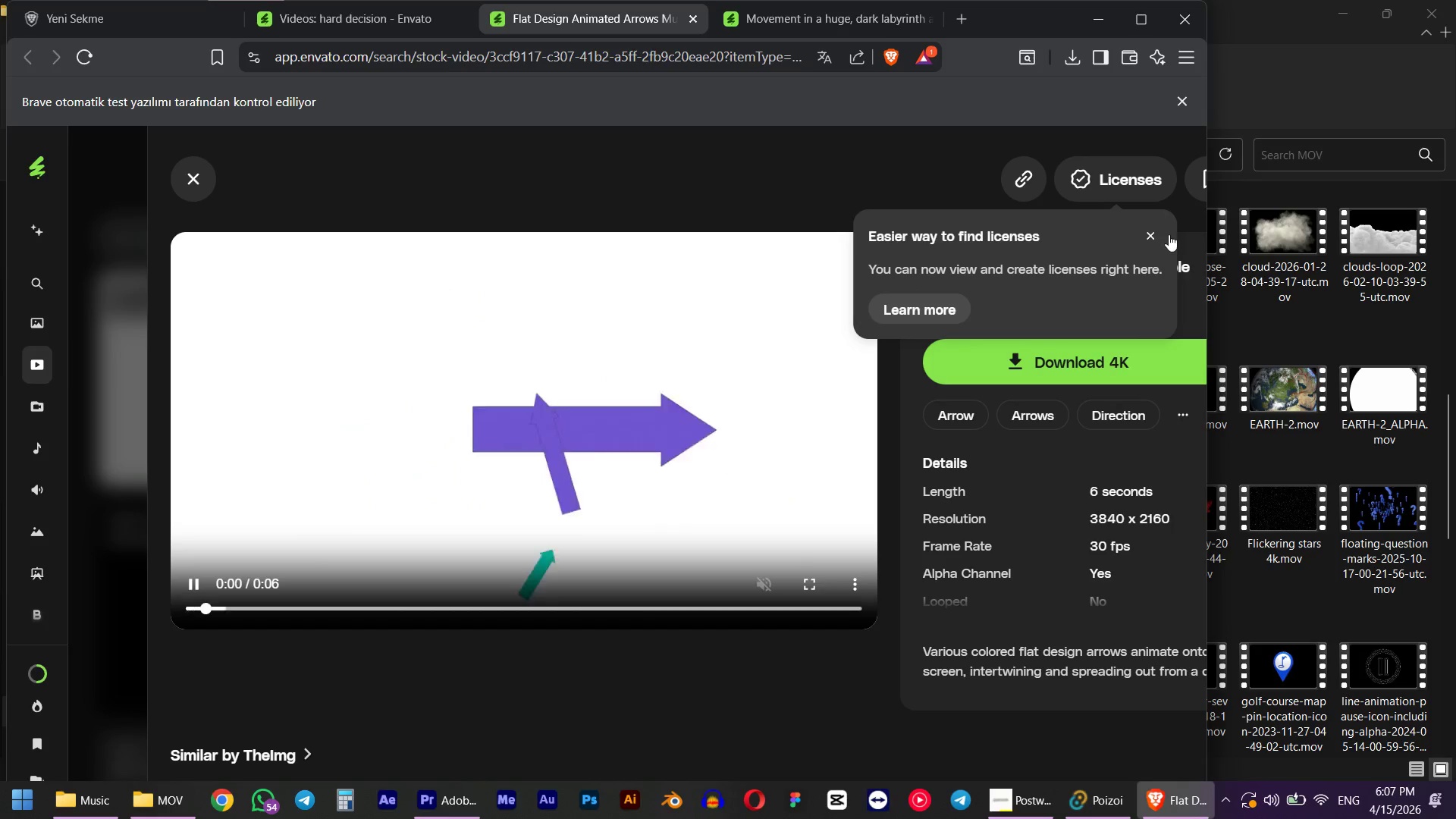 
left_click([1159, 235])
 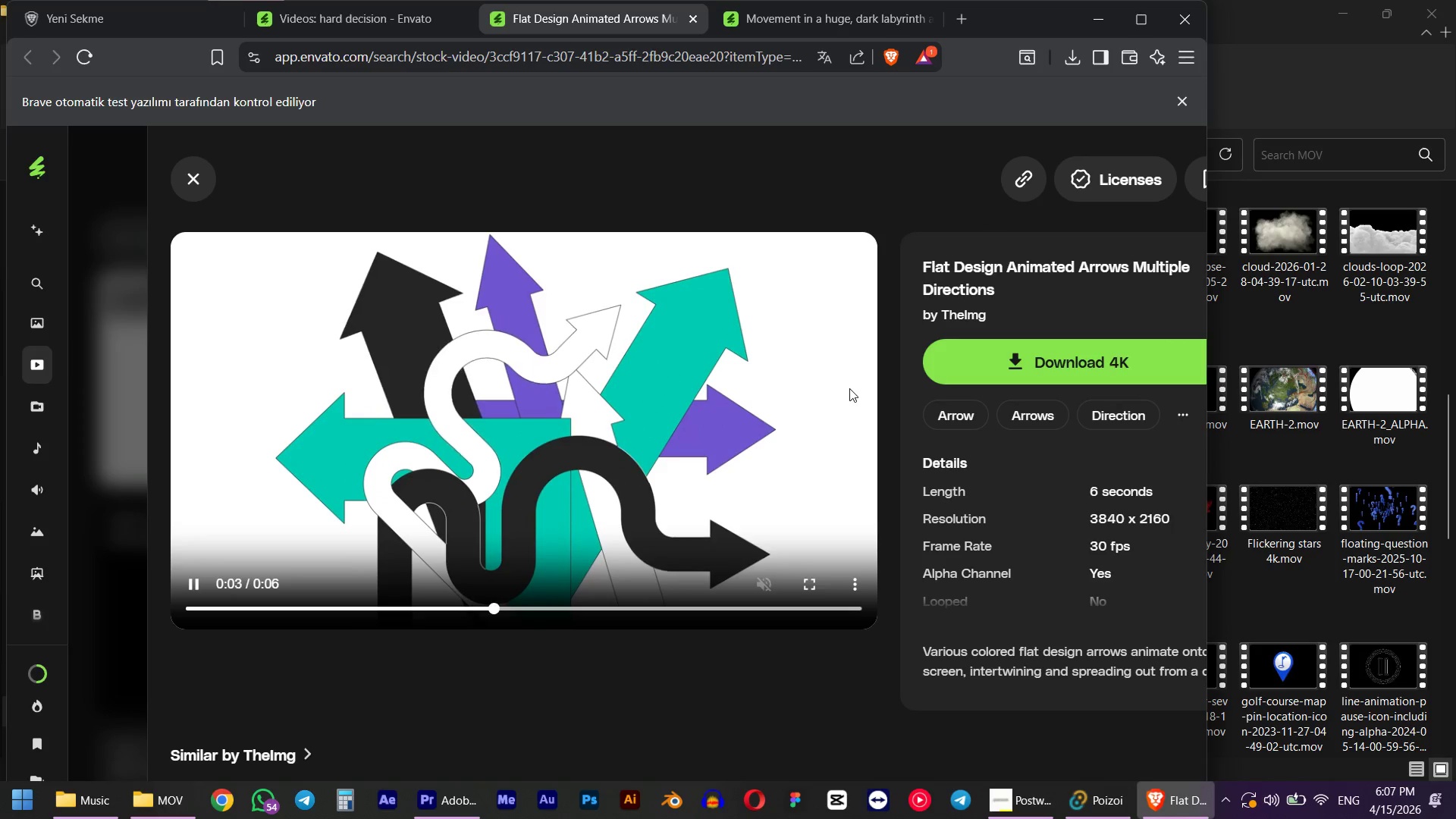 
scroll: coordinate [801, 325], scroll_direction: up, amount: 4.0
 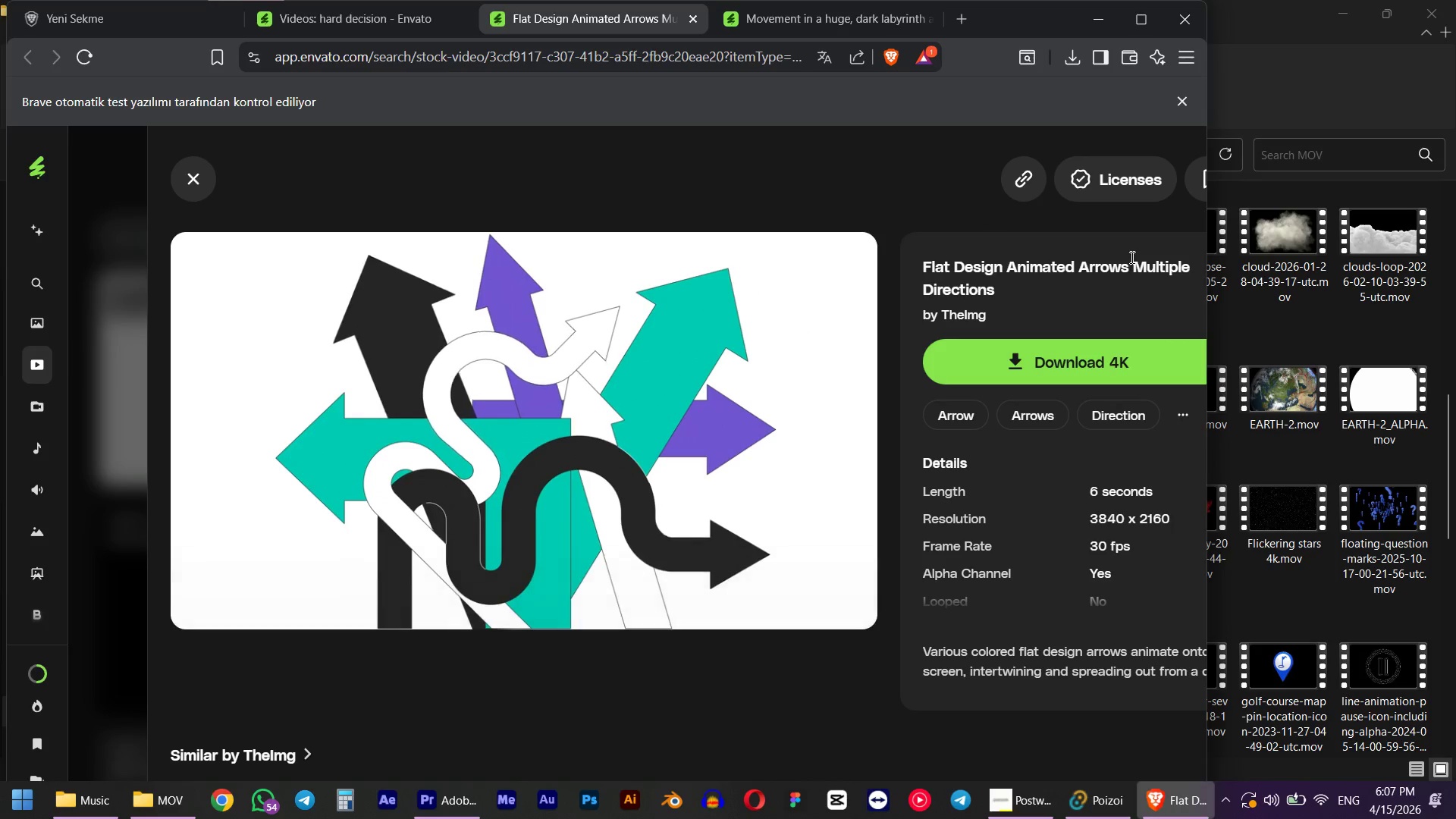 
left_click_drag(start_coordinate=[1132, 257], to_coordinate=[1156, 285])
 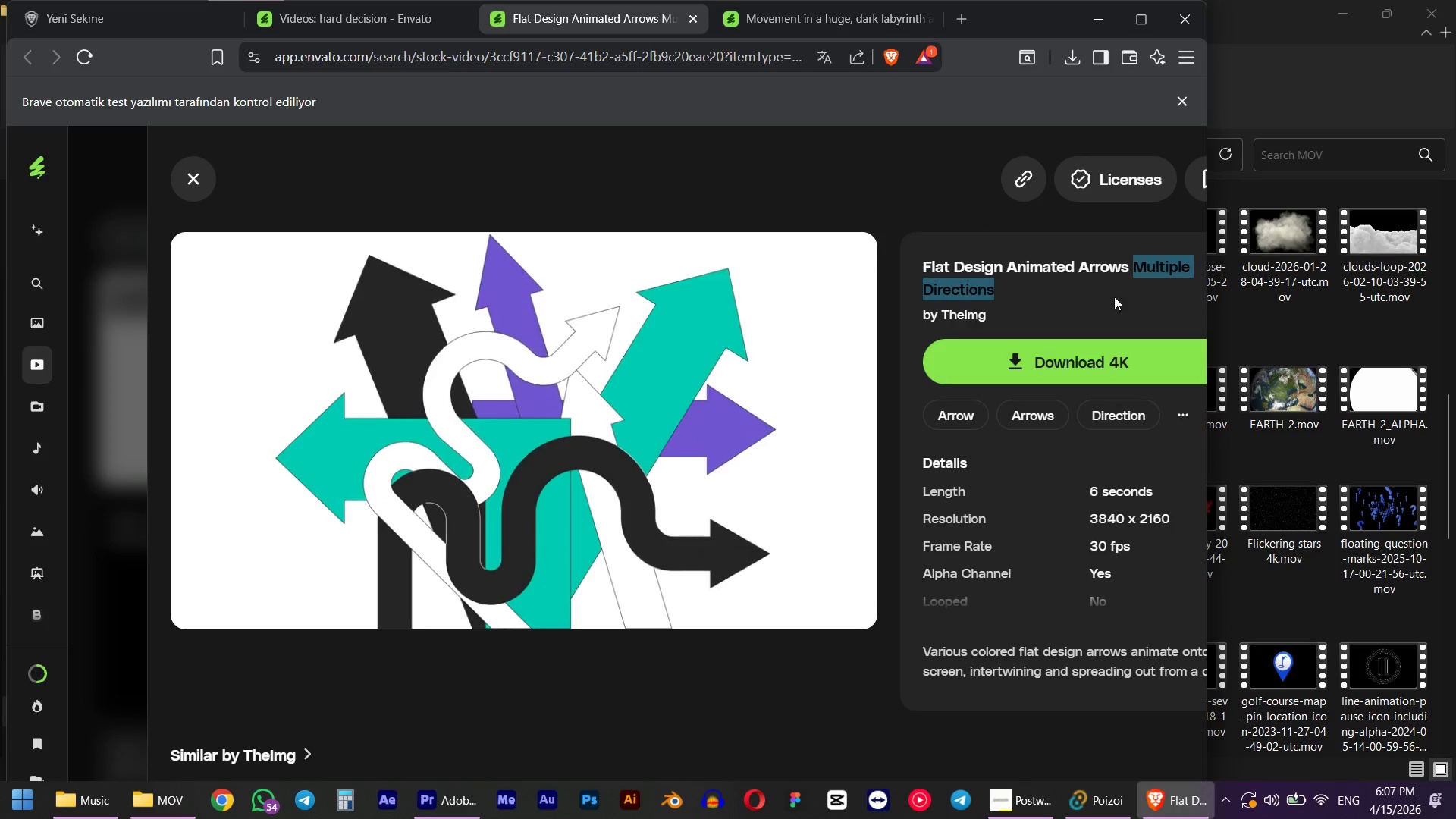 
key(Control+ControlLeft)
 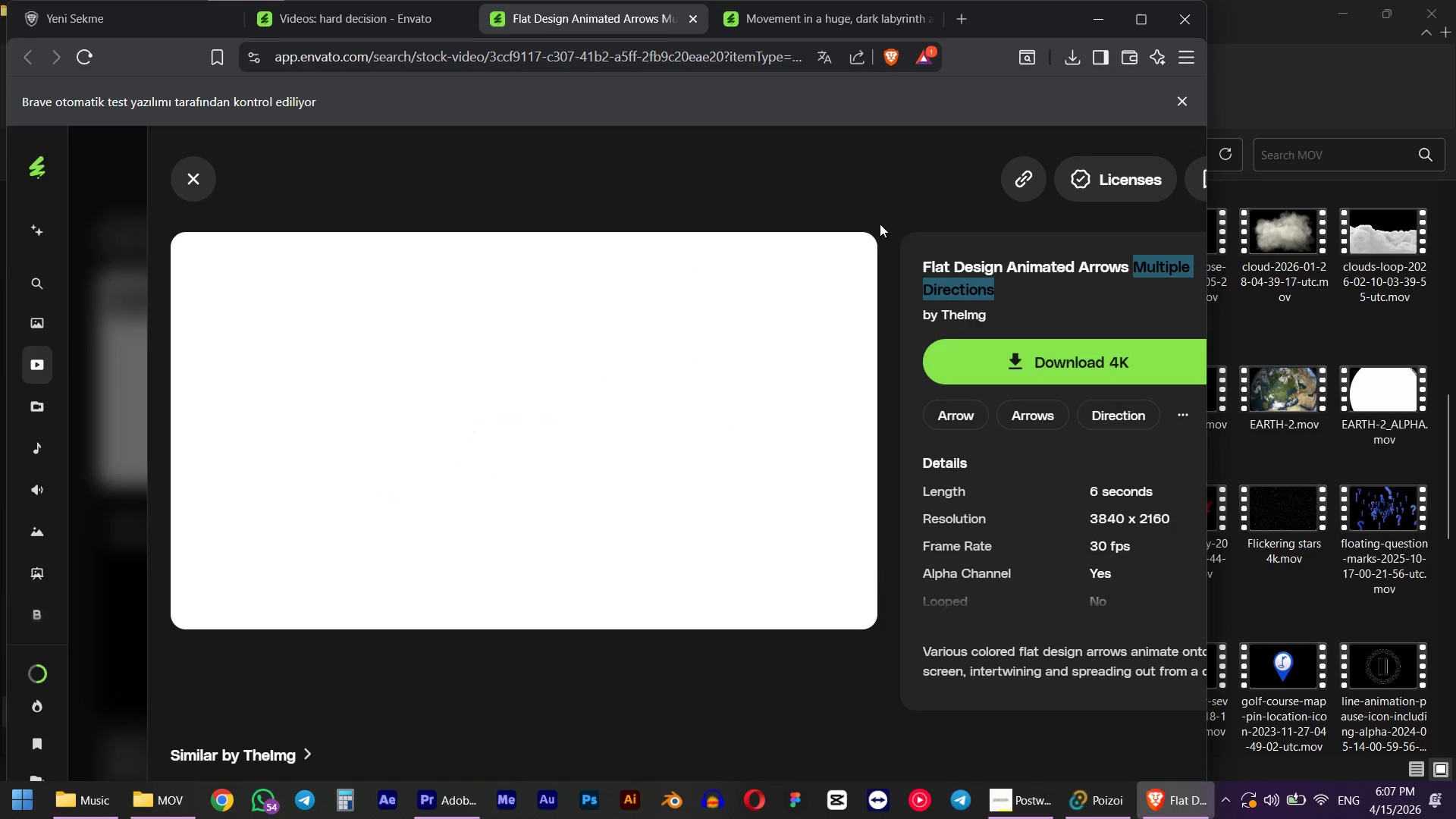 
key(Control+C)
 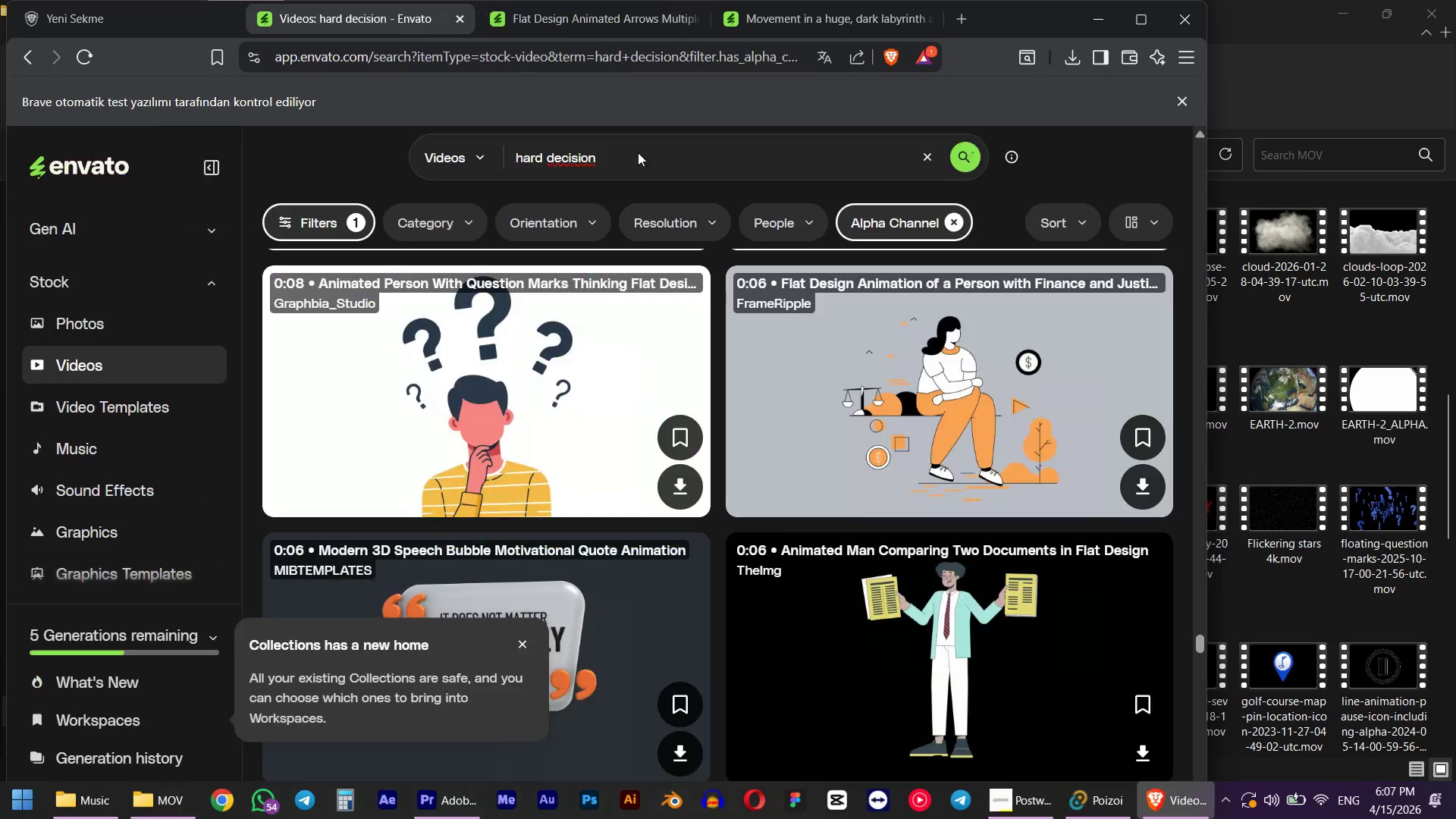 
double_click([679, 168])
 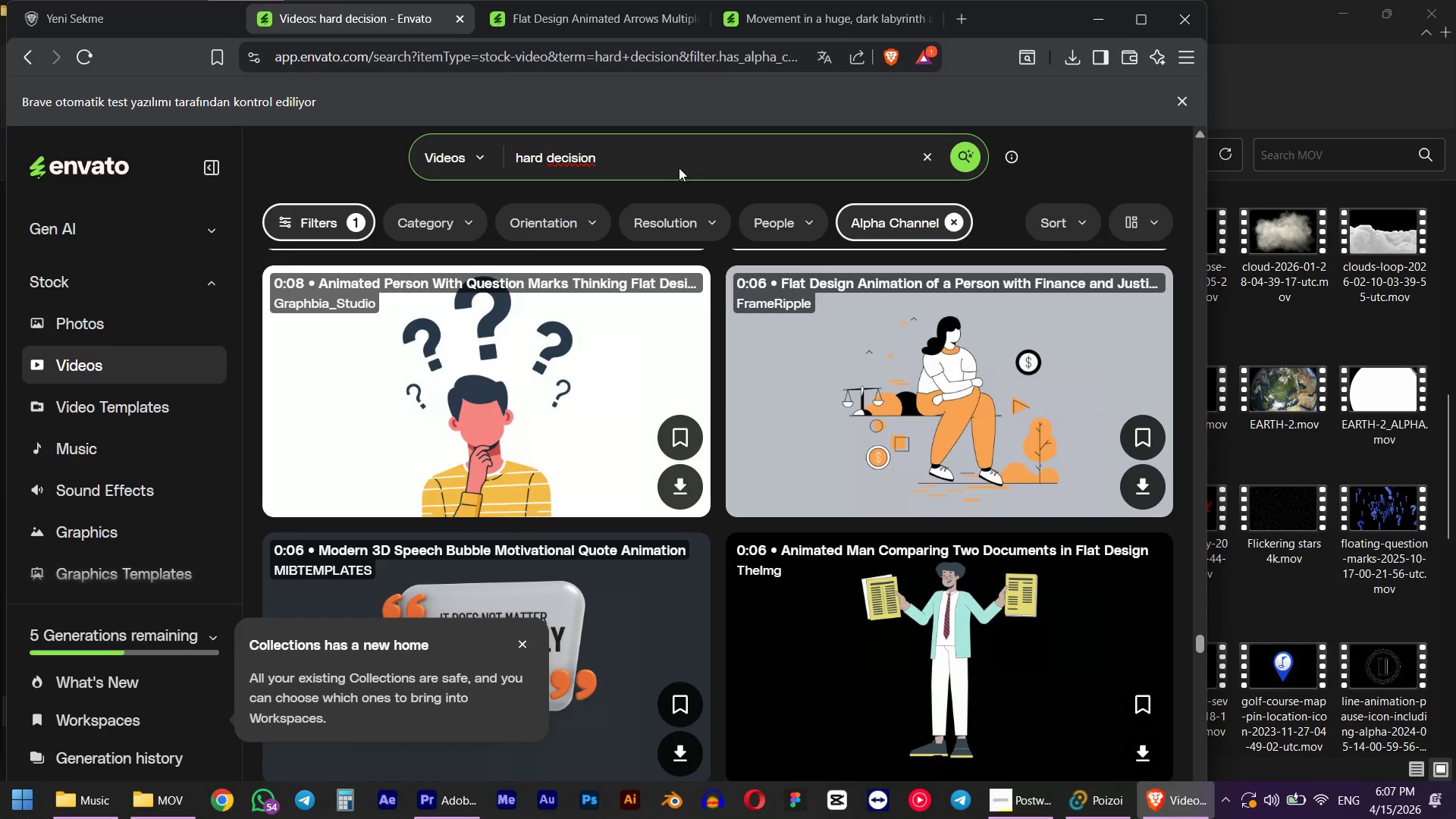 
triple_click([655, 155])
 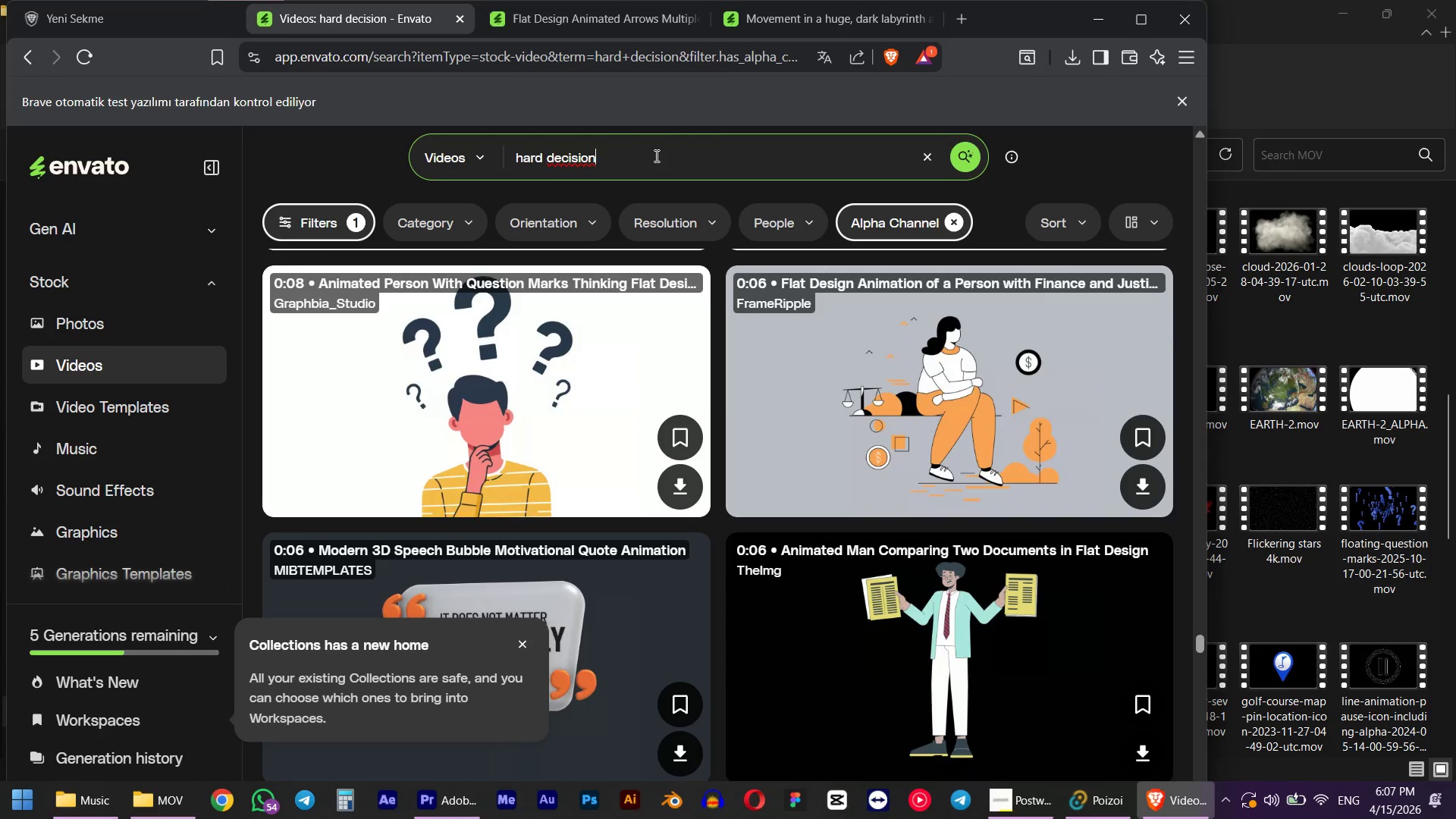 
key(Control+A)
 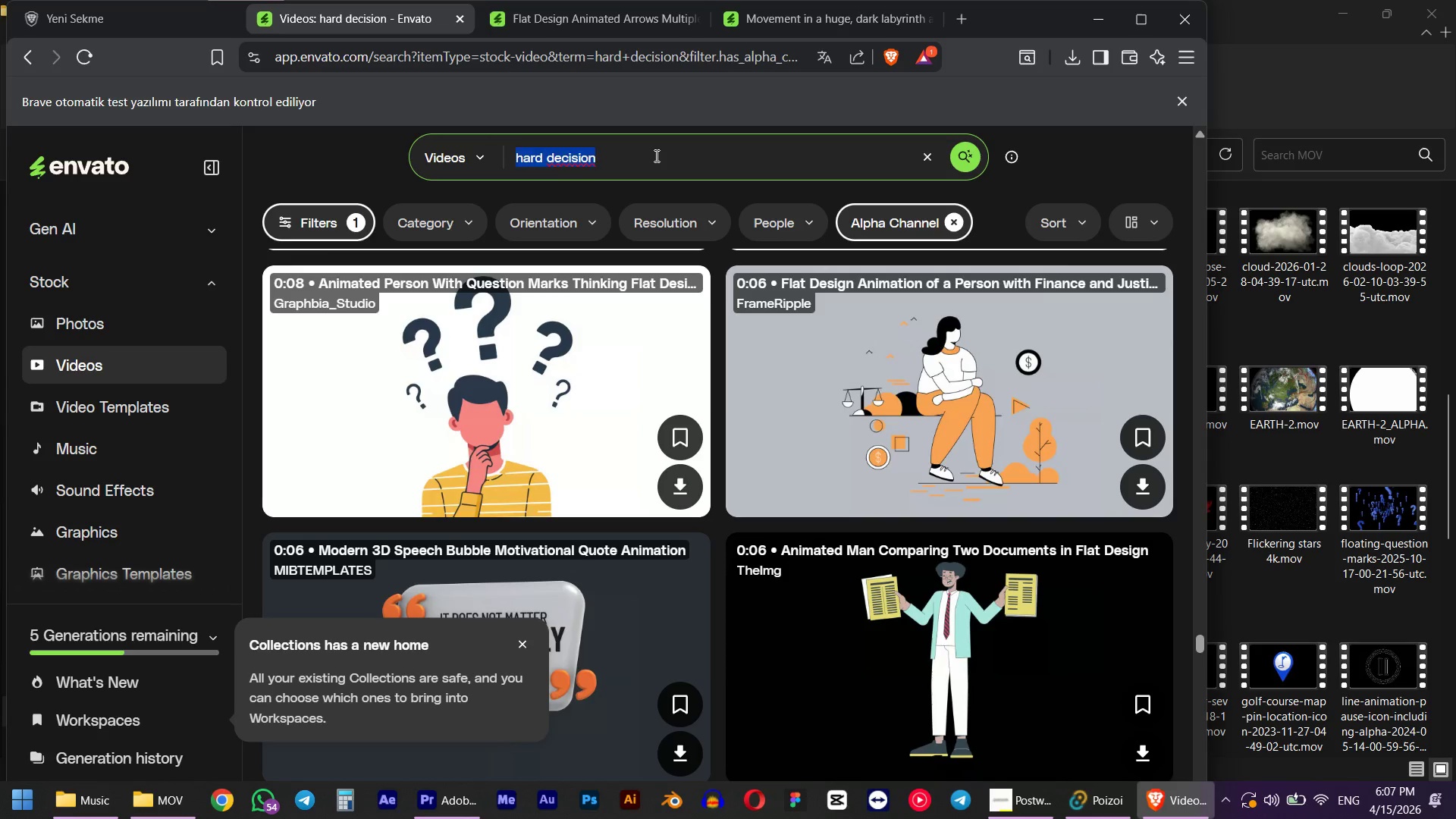 
key(Control+V)
 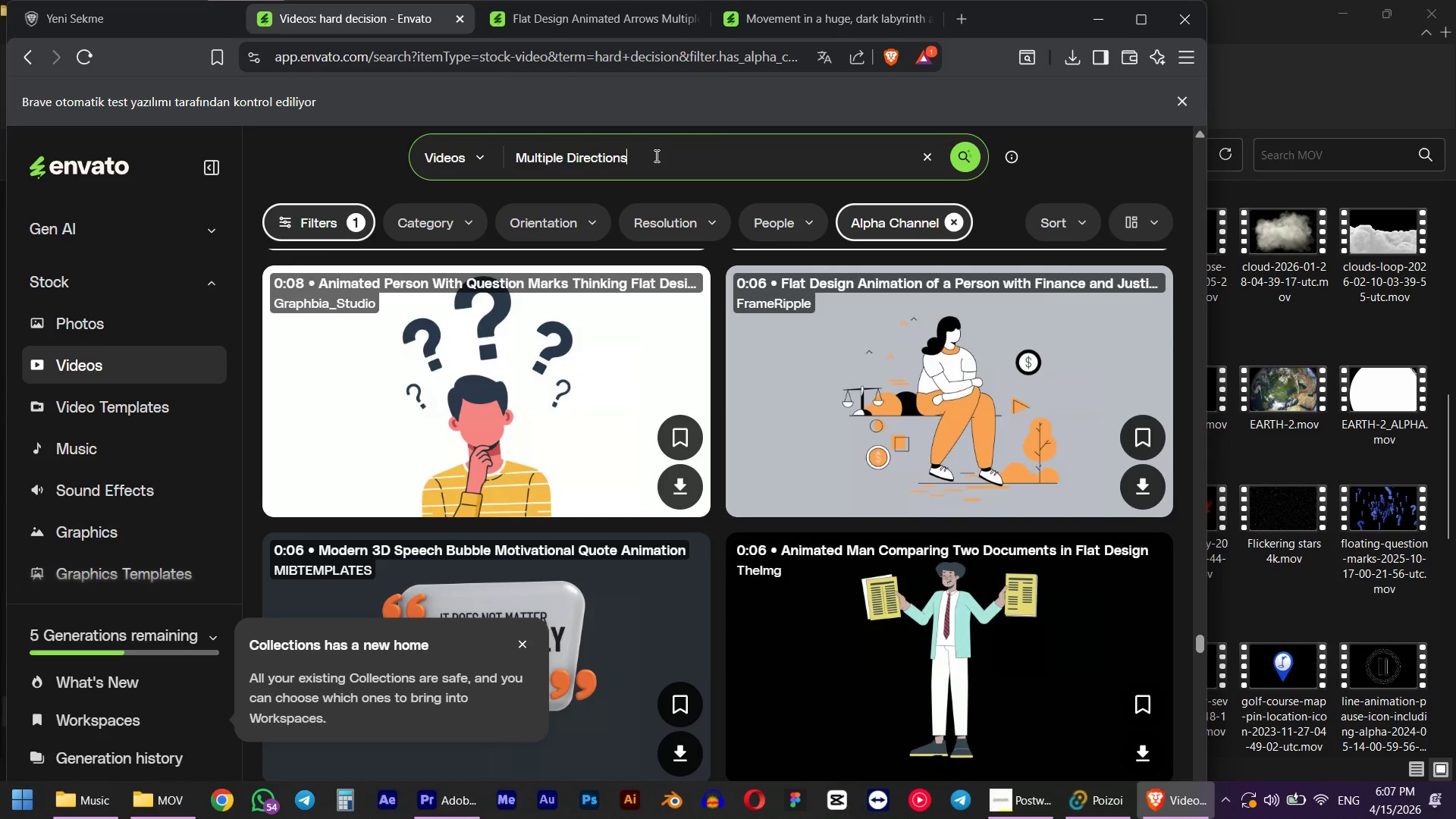 
key(Shift+Enter)
 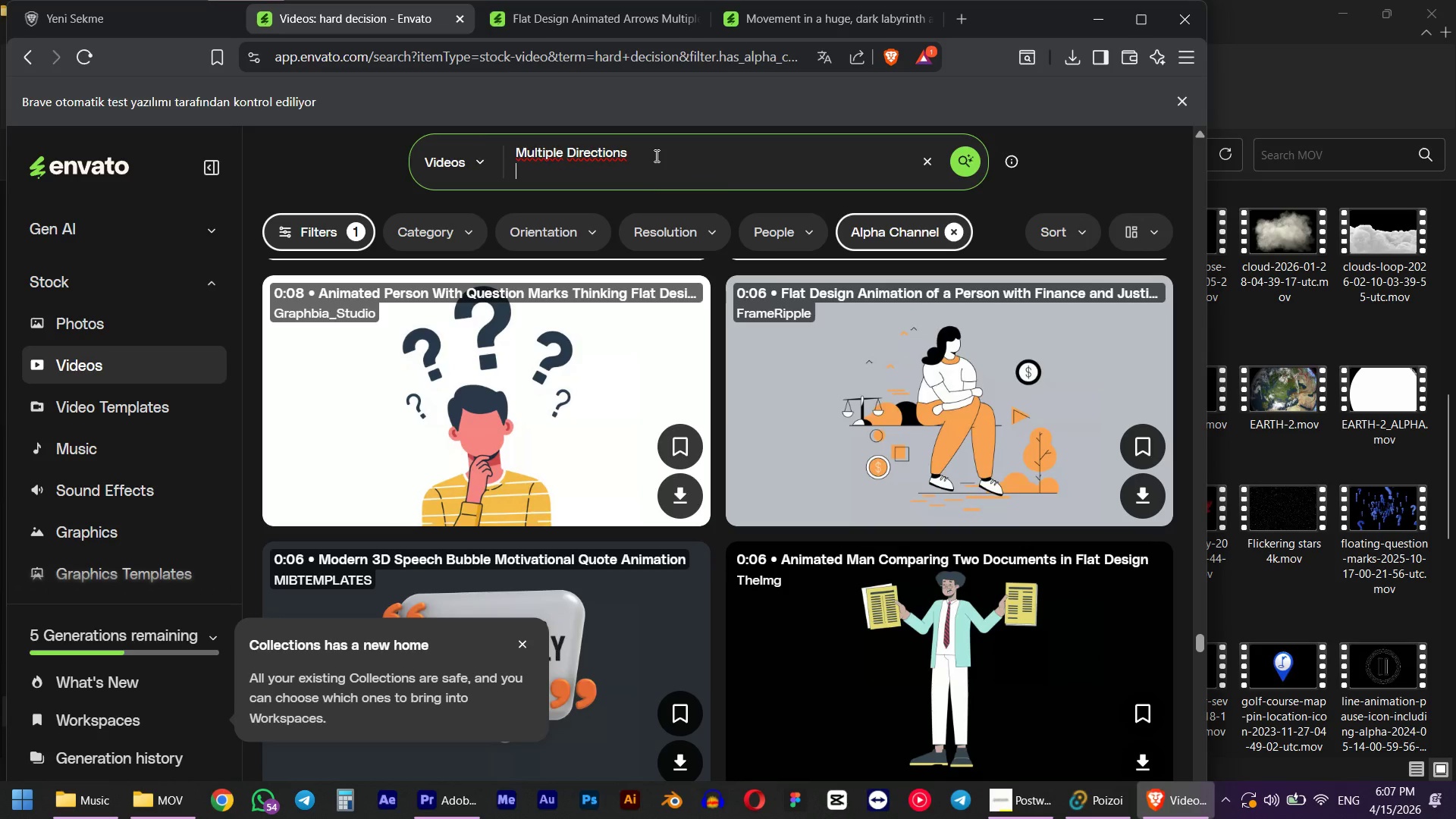 
key(Shift+ShiftRight)
 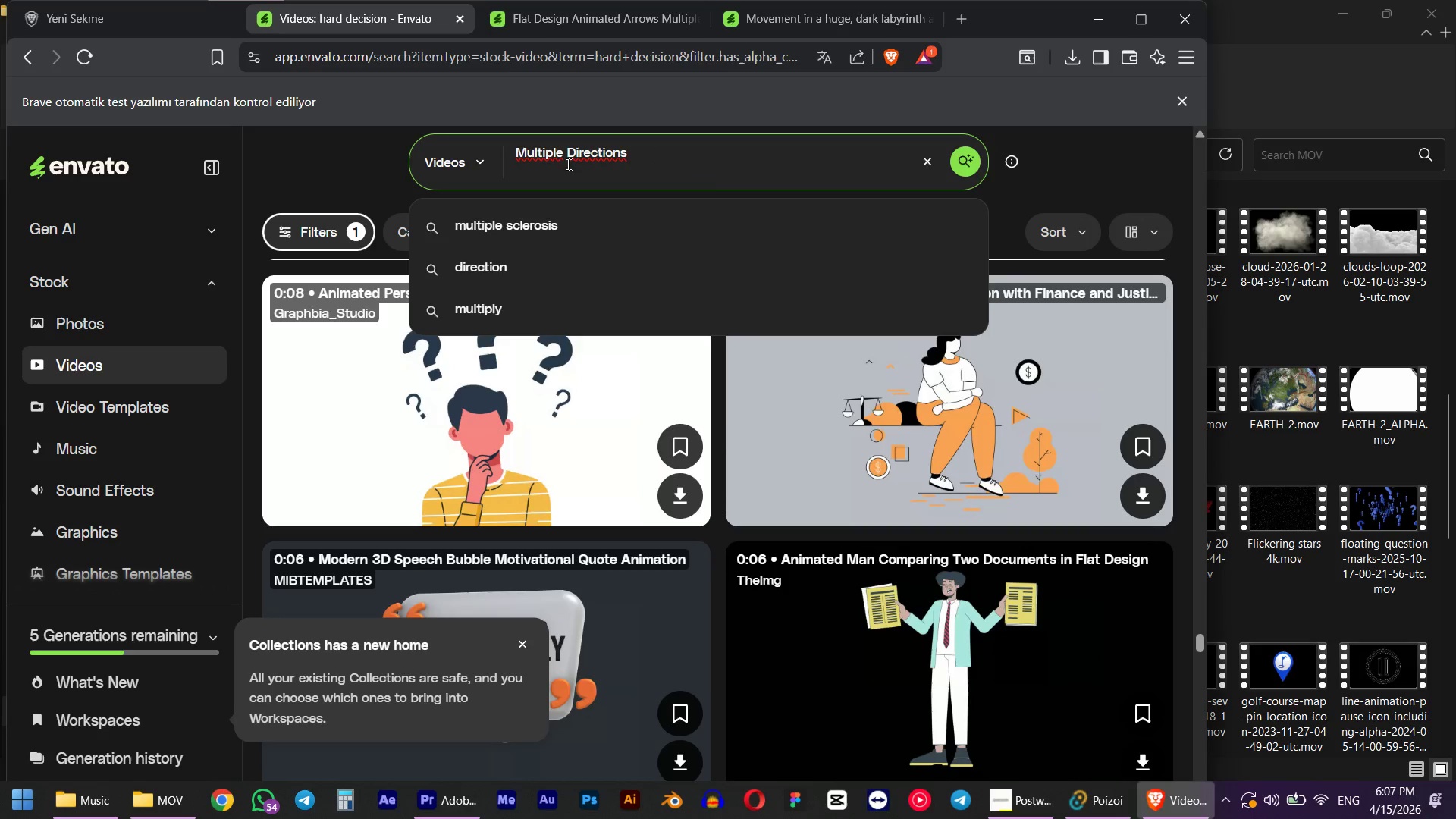 
key(Backspace)
 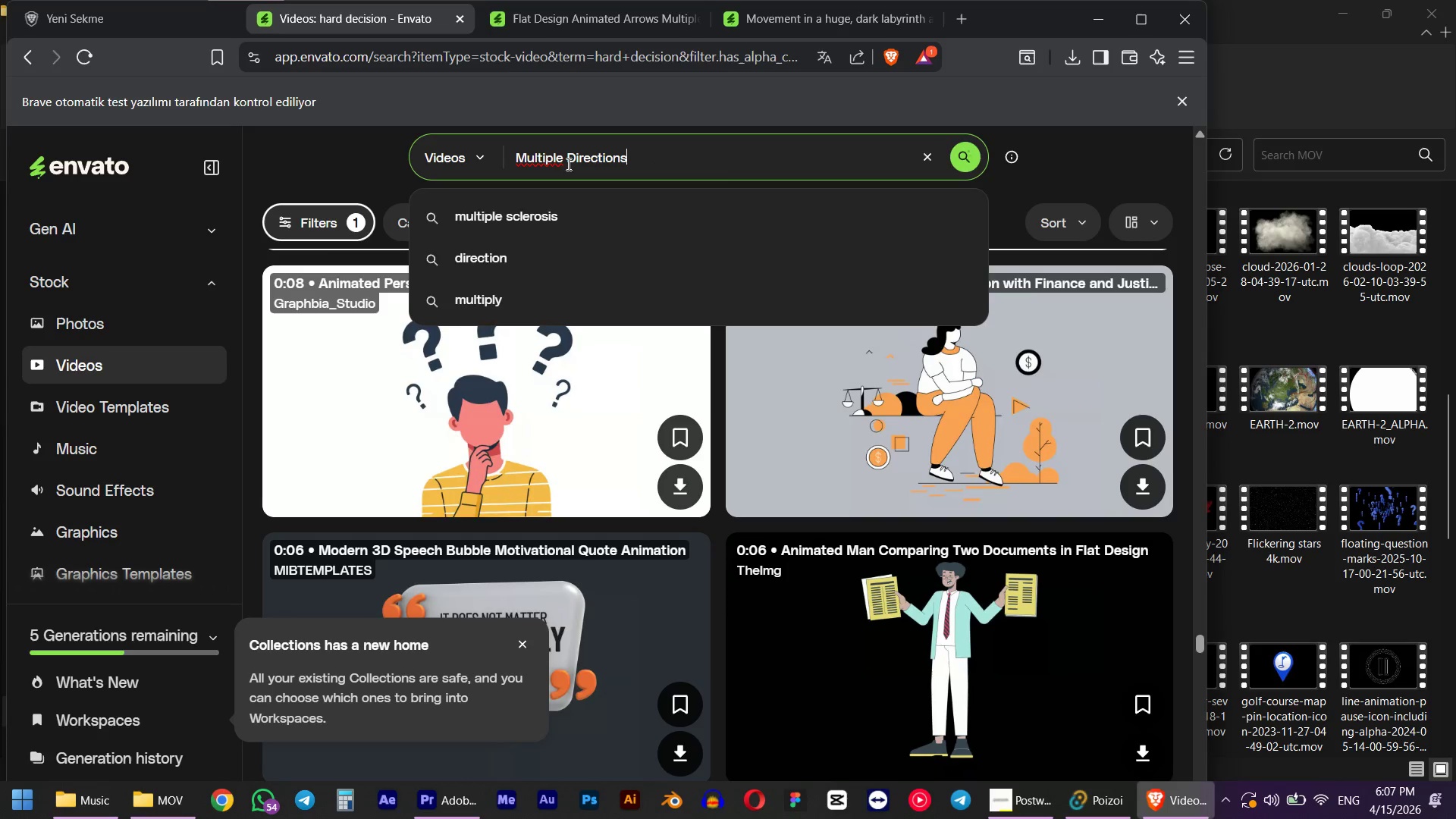 
key(NumpadEnter)
 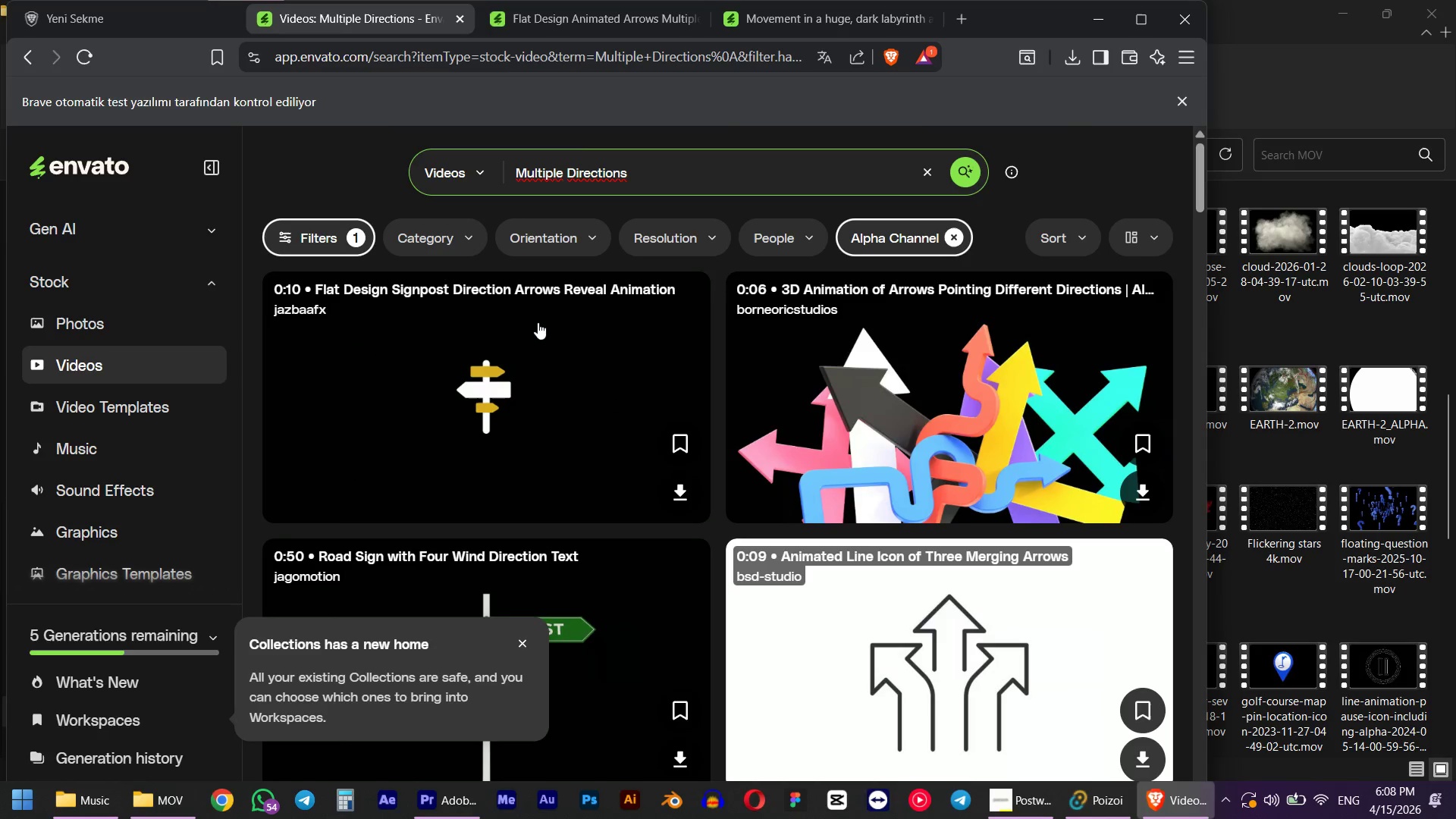 
wait(5.03)
 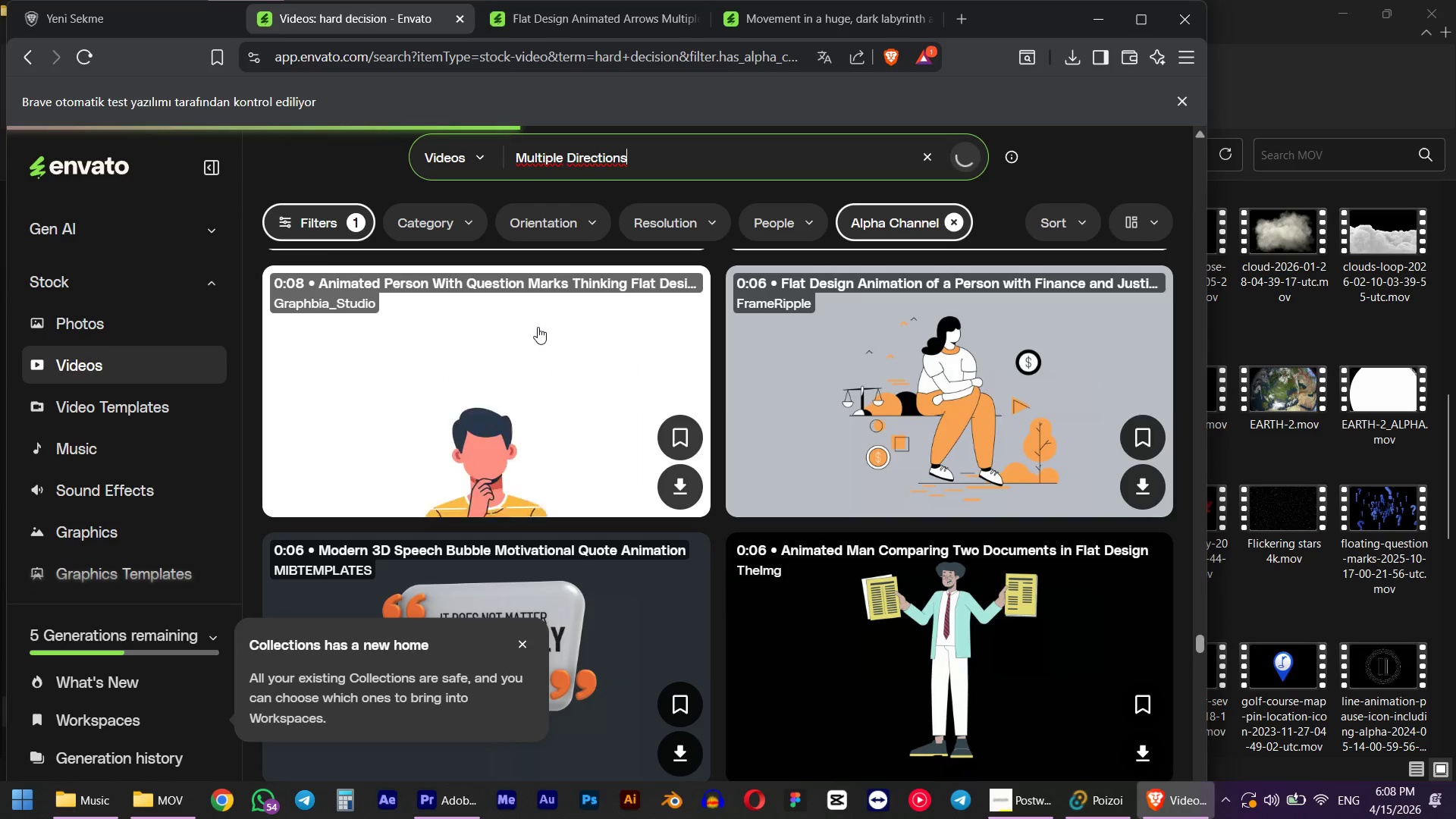 
scroll: coordinate [418, 381], scroll_direction: down, amount: 24.0
 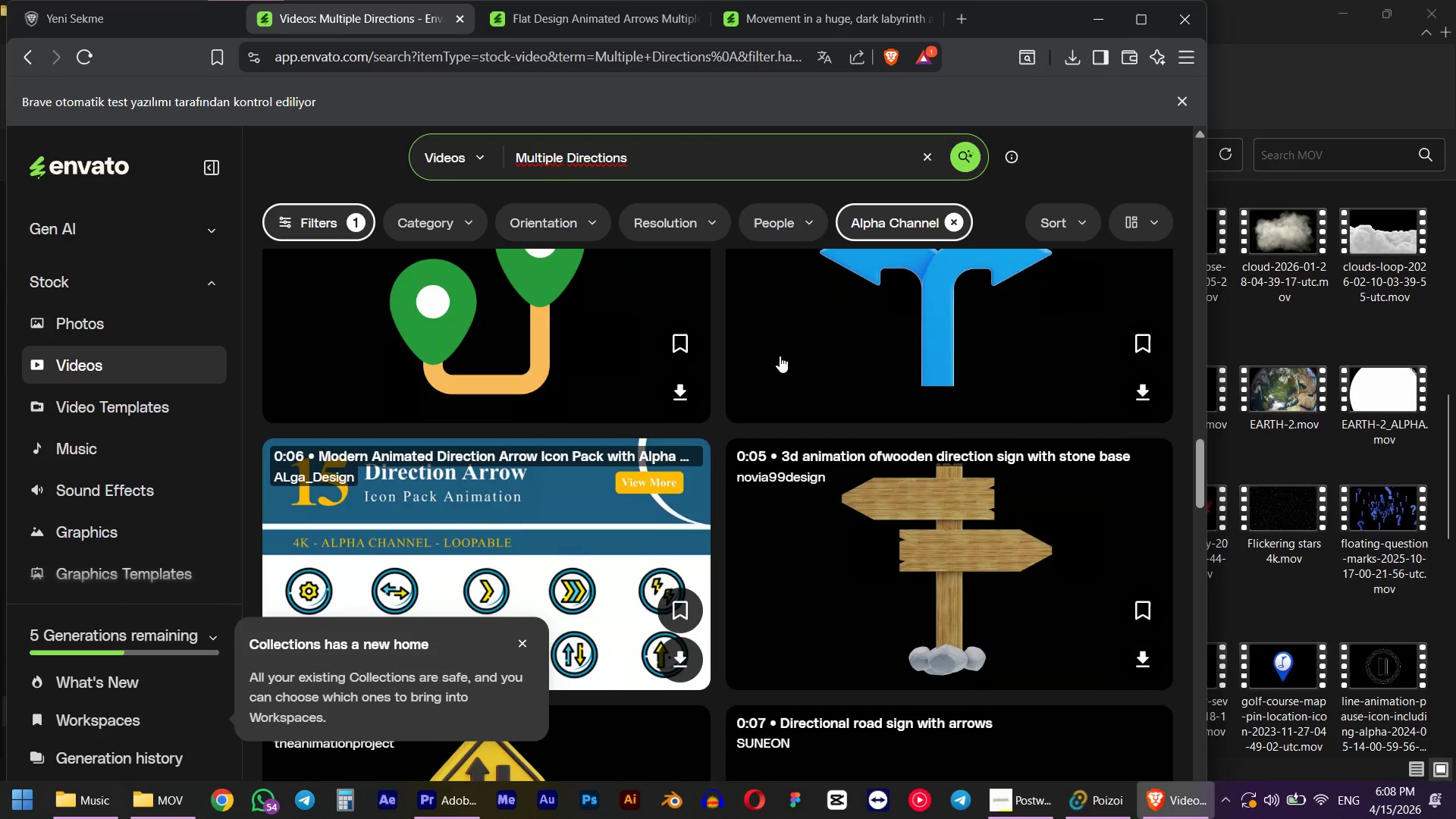 
scroll: coordinate [810, 343], scroll_direction: up, amount: 2.0
 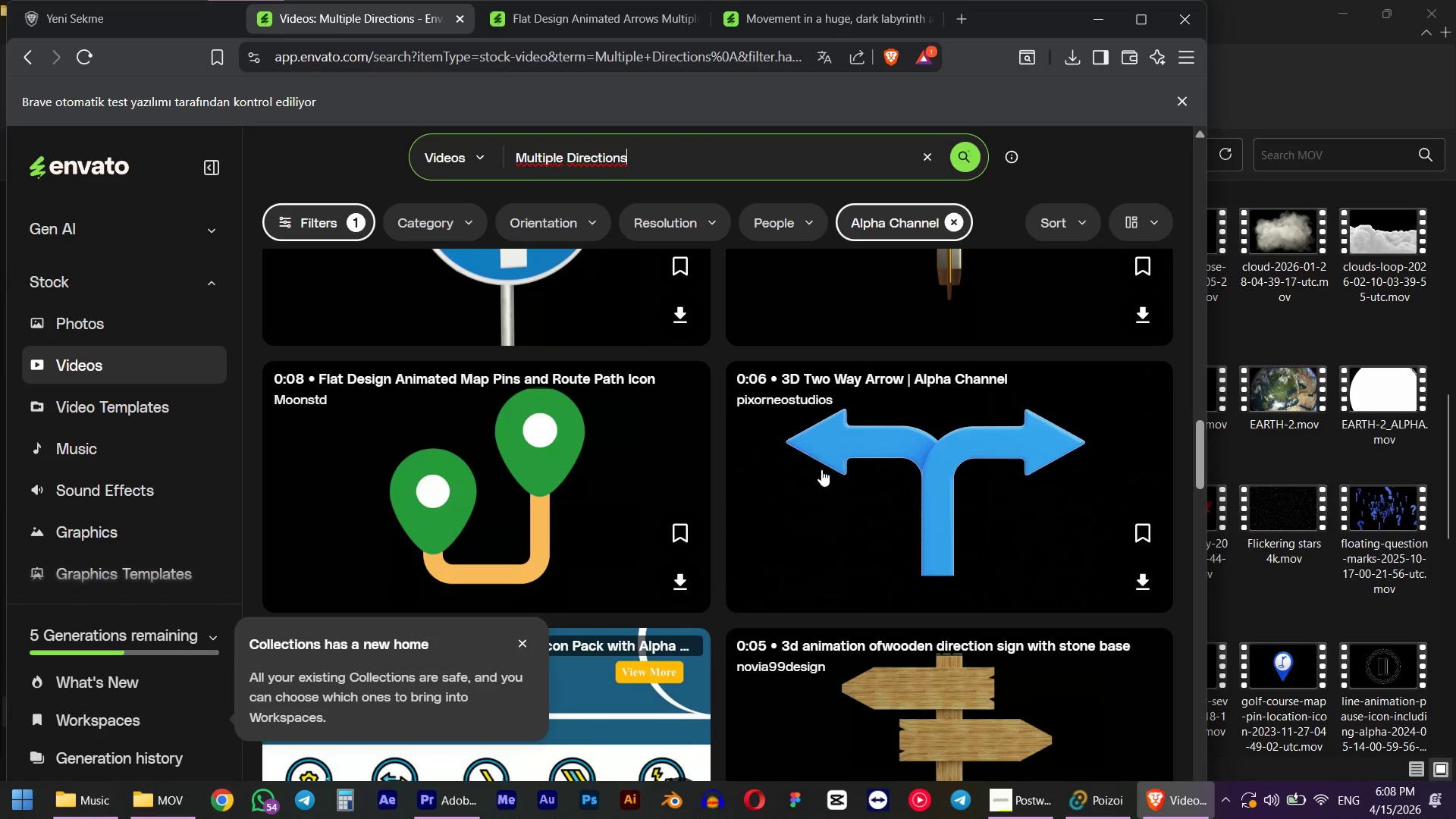 
middle_click([883, 482])
 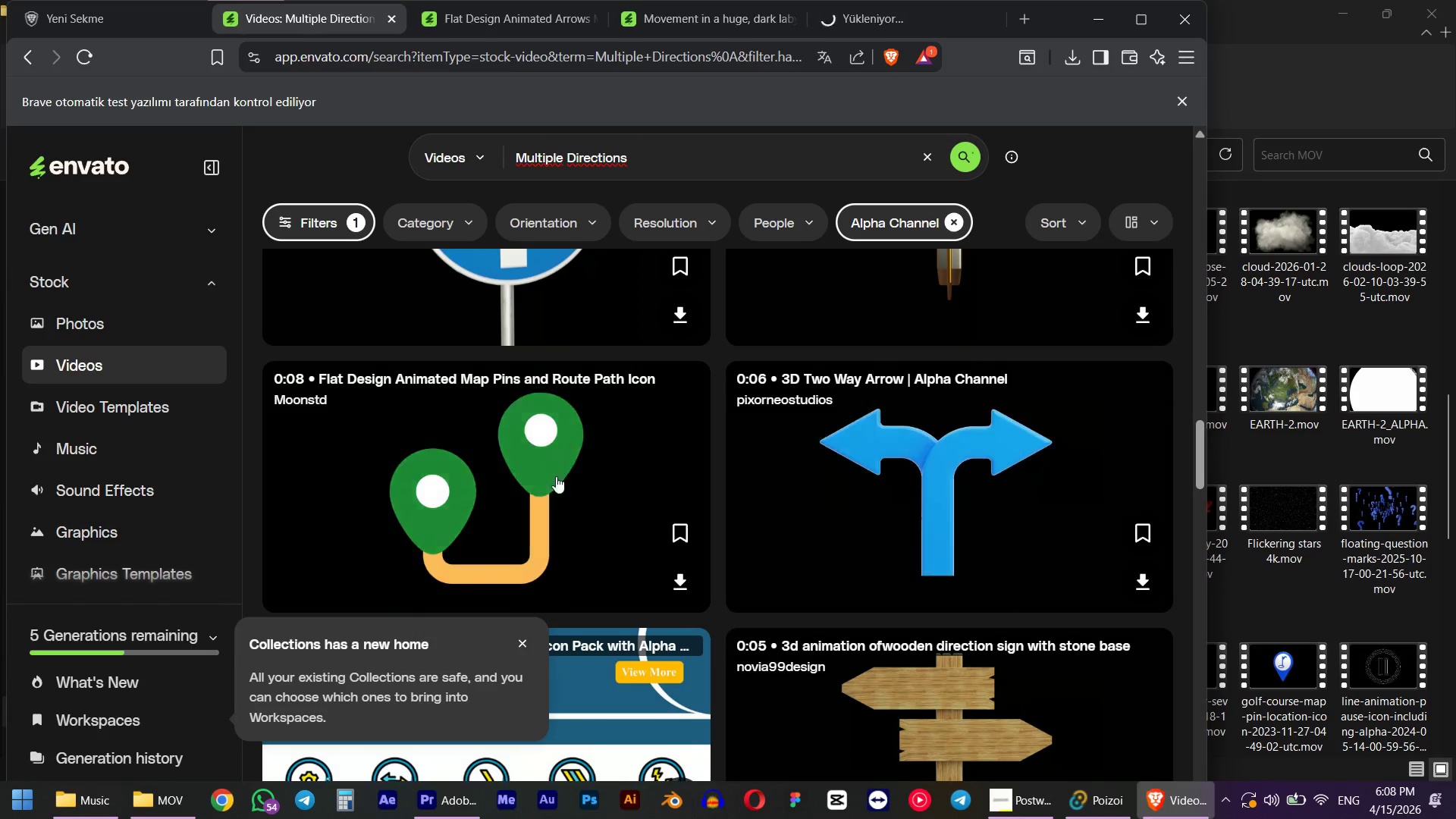 
scroll: coordinate [544, 472], scroll_direction: down, amount: 4.0
 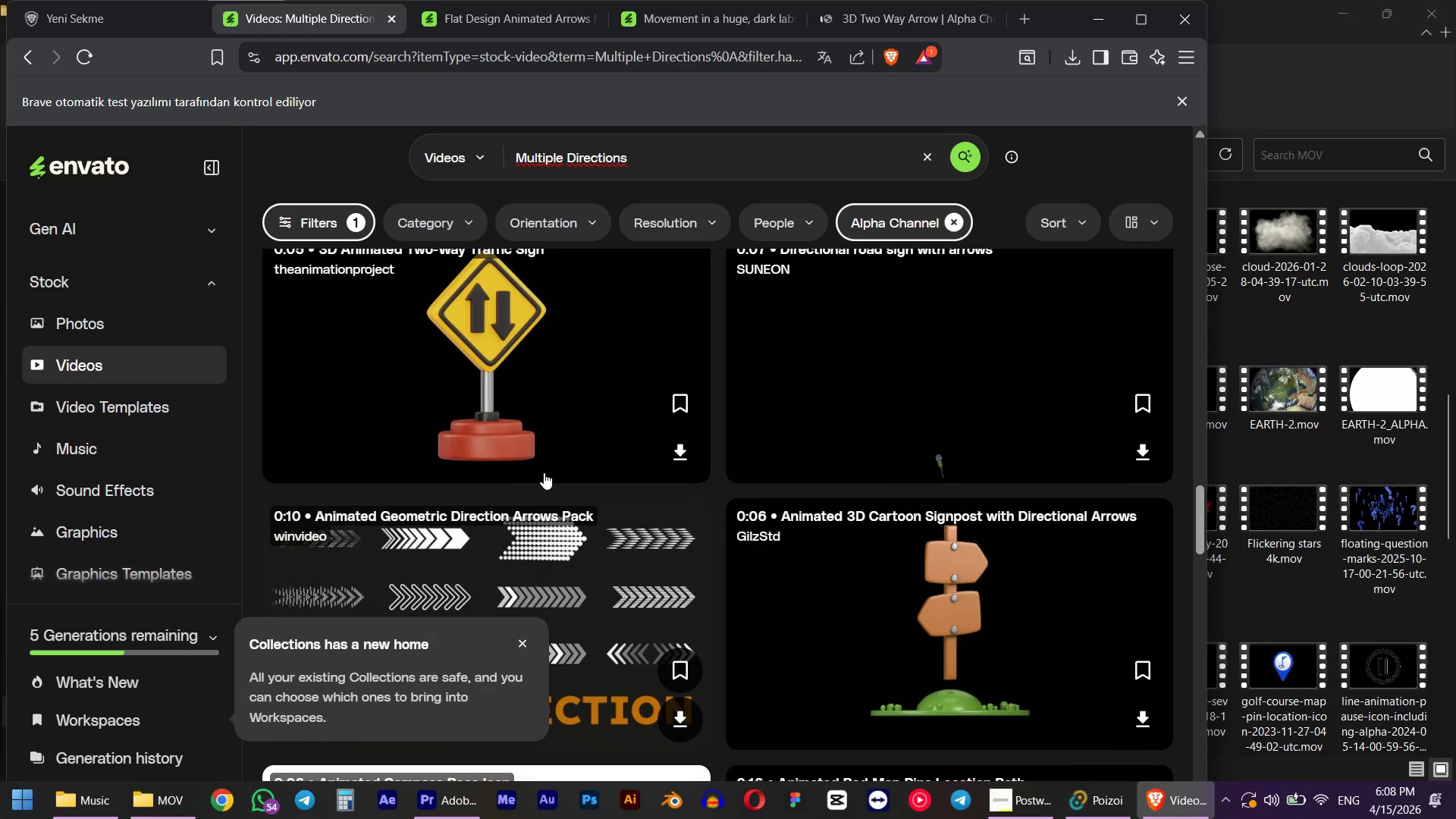 
mouse_move([815, 428])
 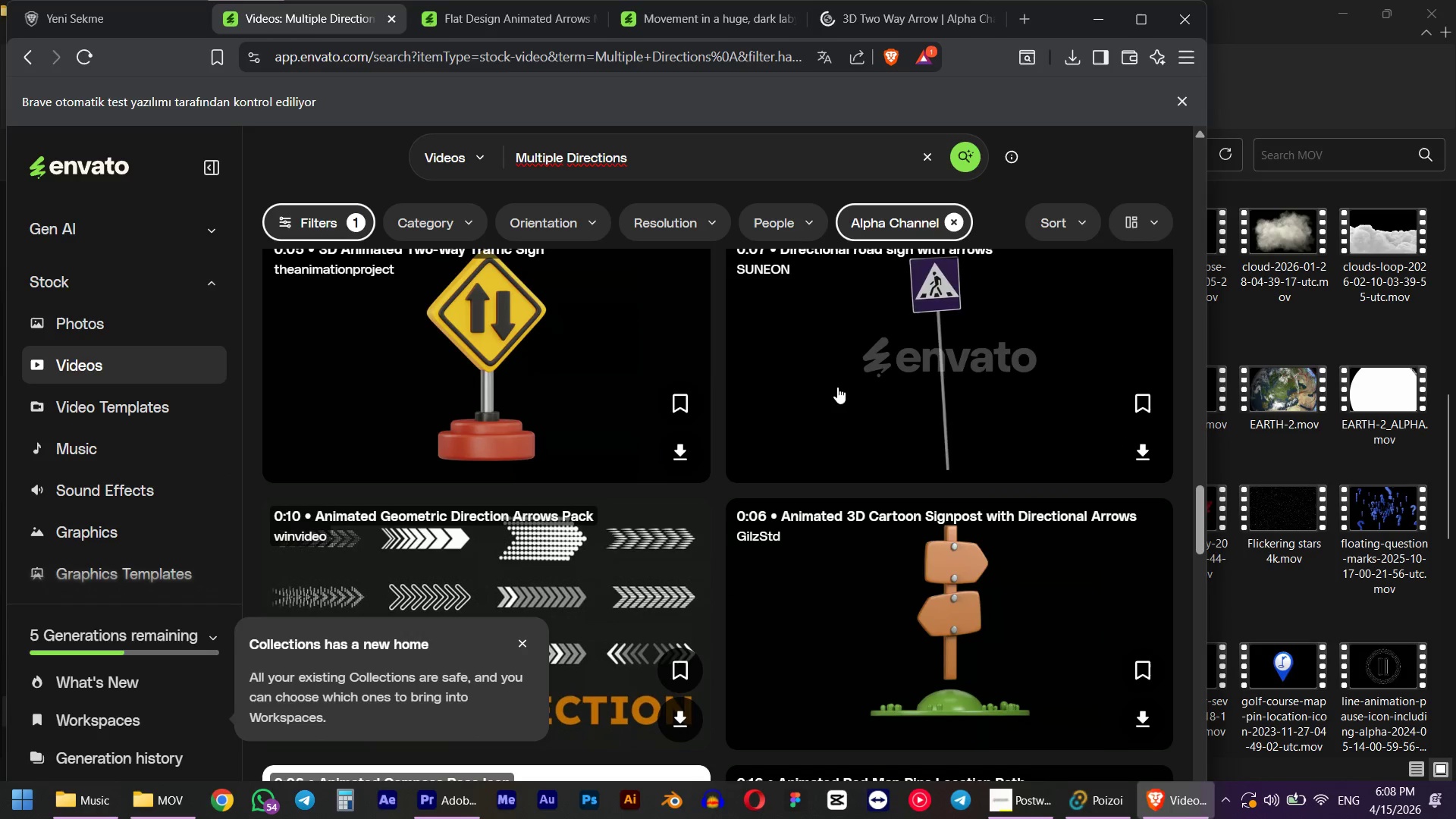 
scroll: coordinate [837, 387], scroll_direction: down, amount: 3.0
 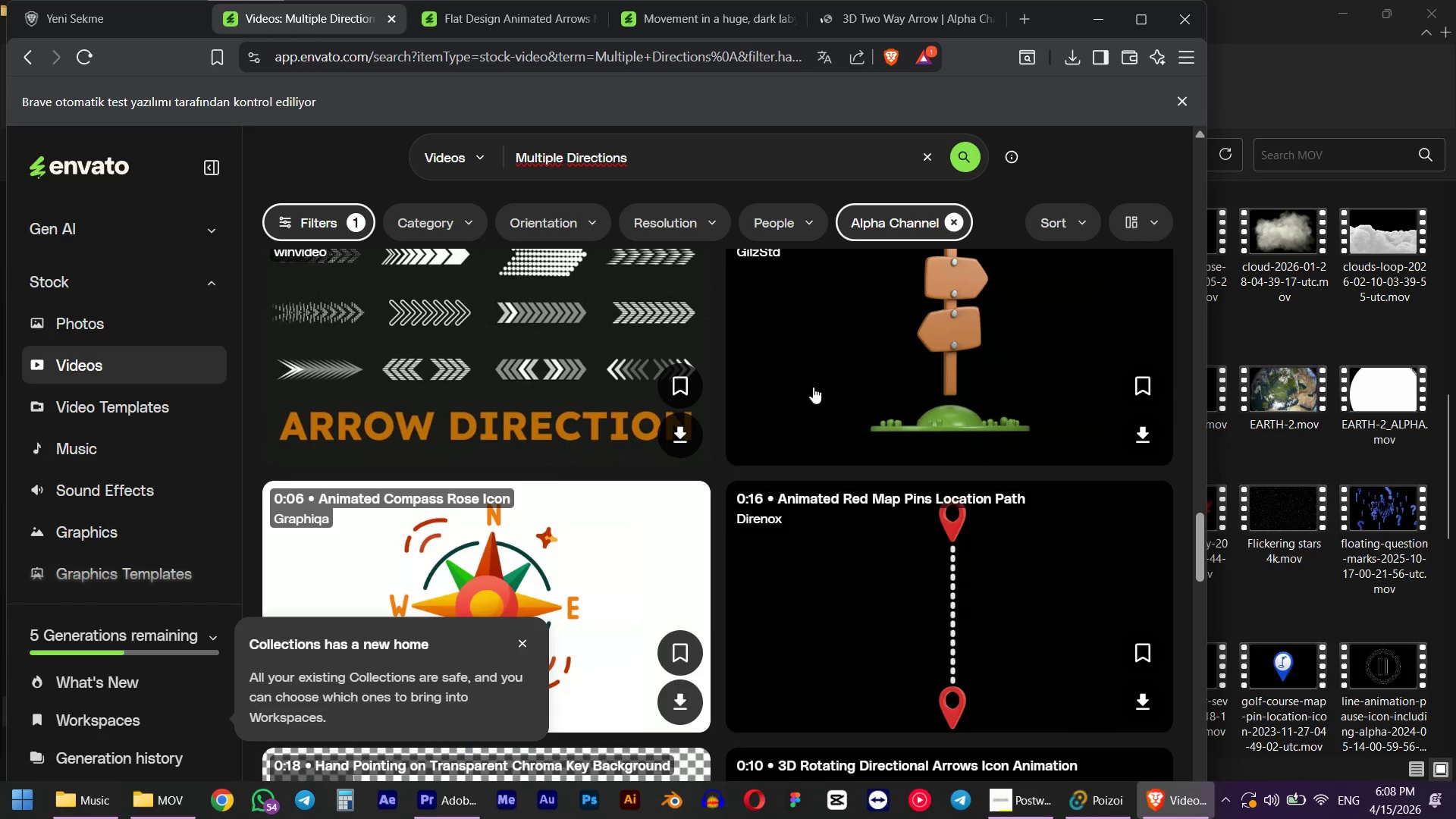 
scroll: coordinate [780, 387], scroll_direction: up, amount: 2.0
 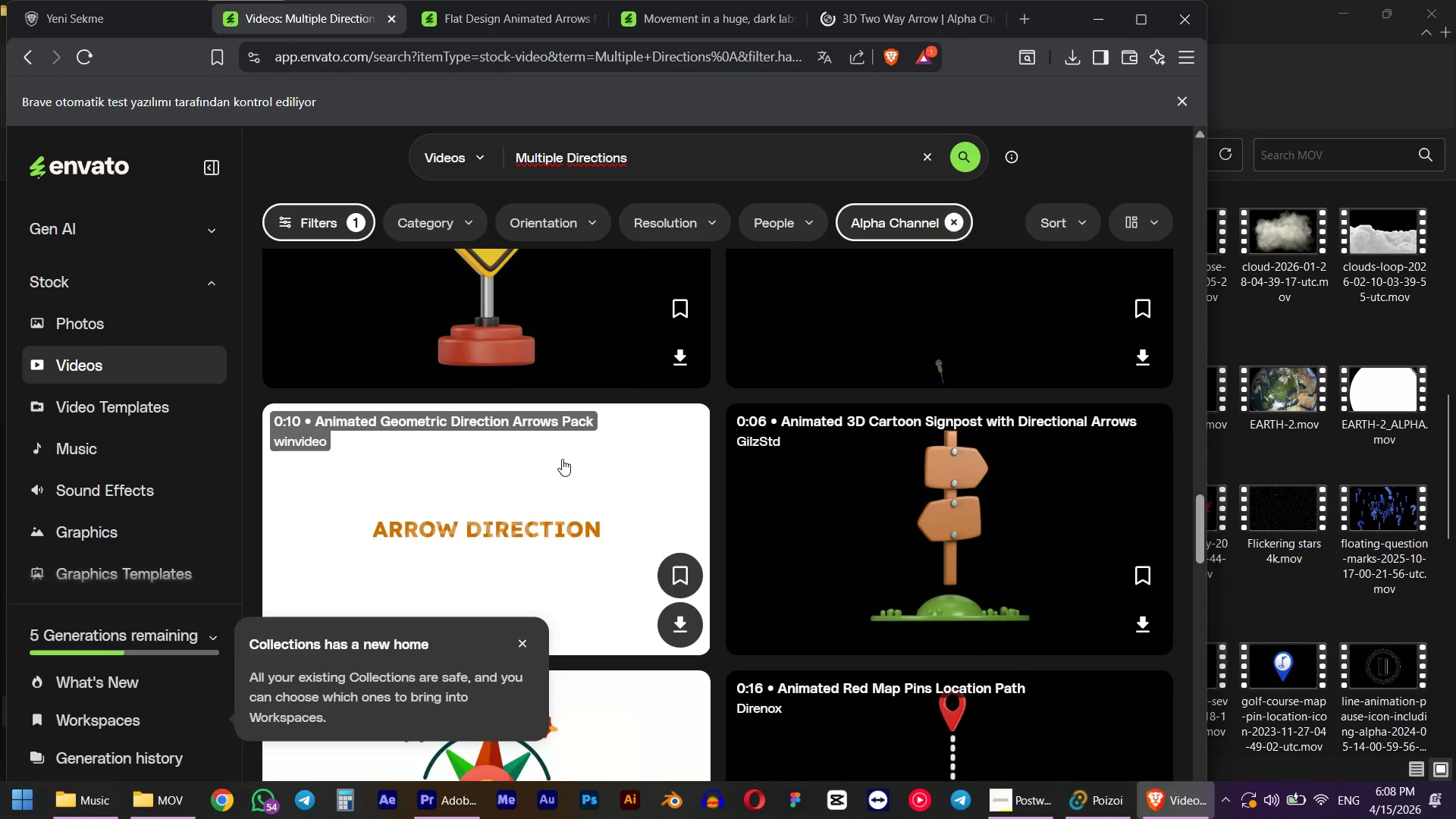 
scroll: coordinate [557, 433], scroll_direction: down, amount: 23.0
 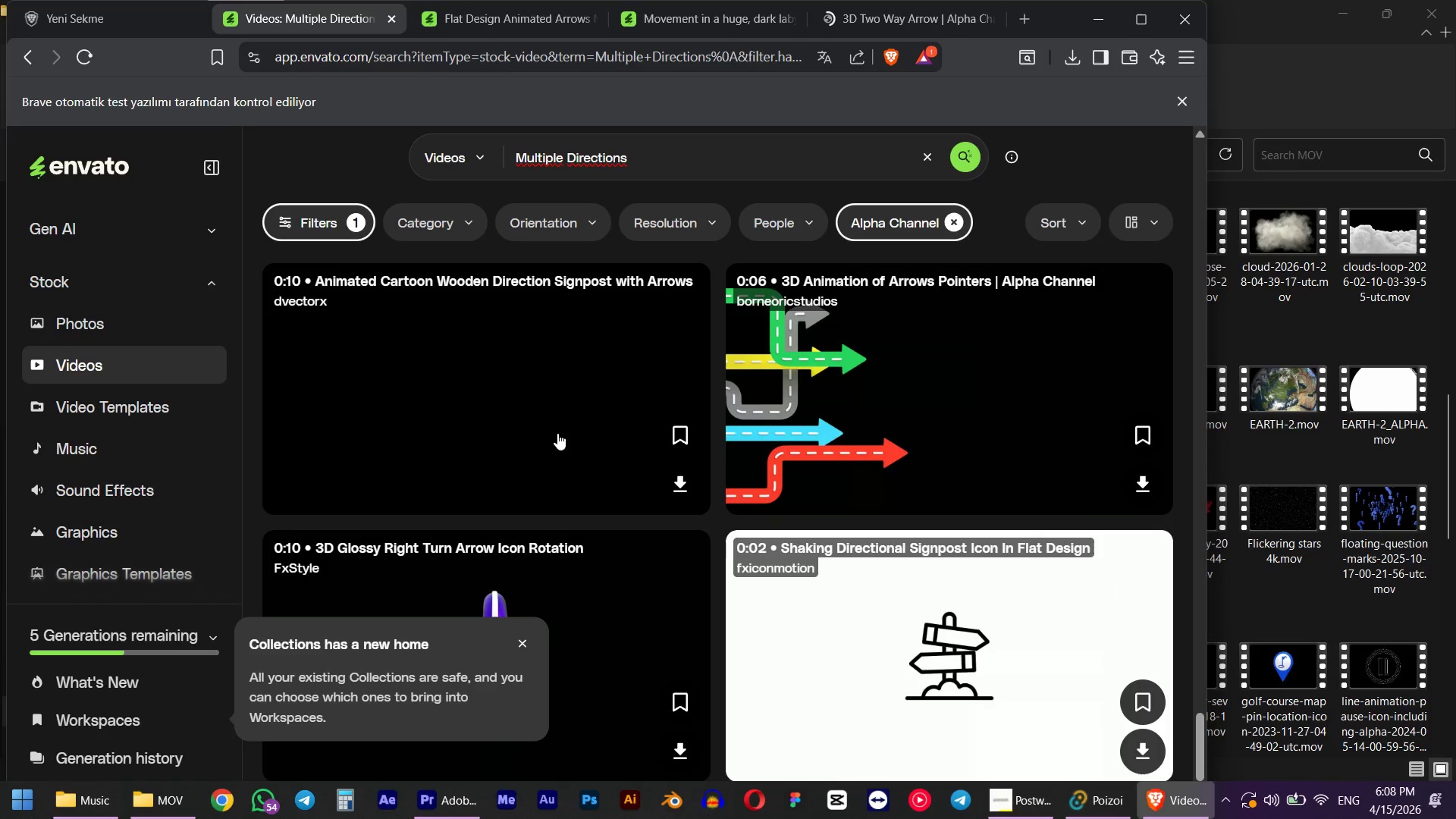 
scroll: coordinate [557, 433], scroll_direction: none, amount: 0.0
 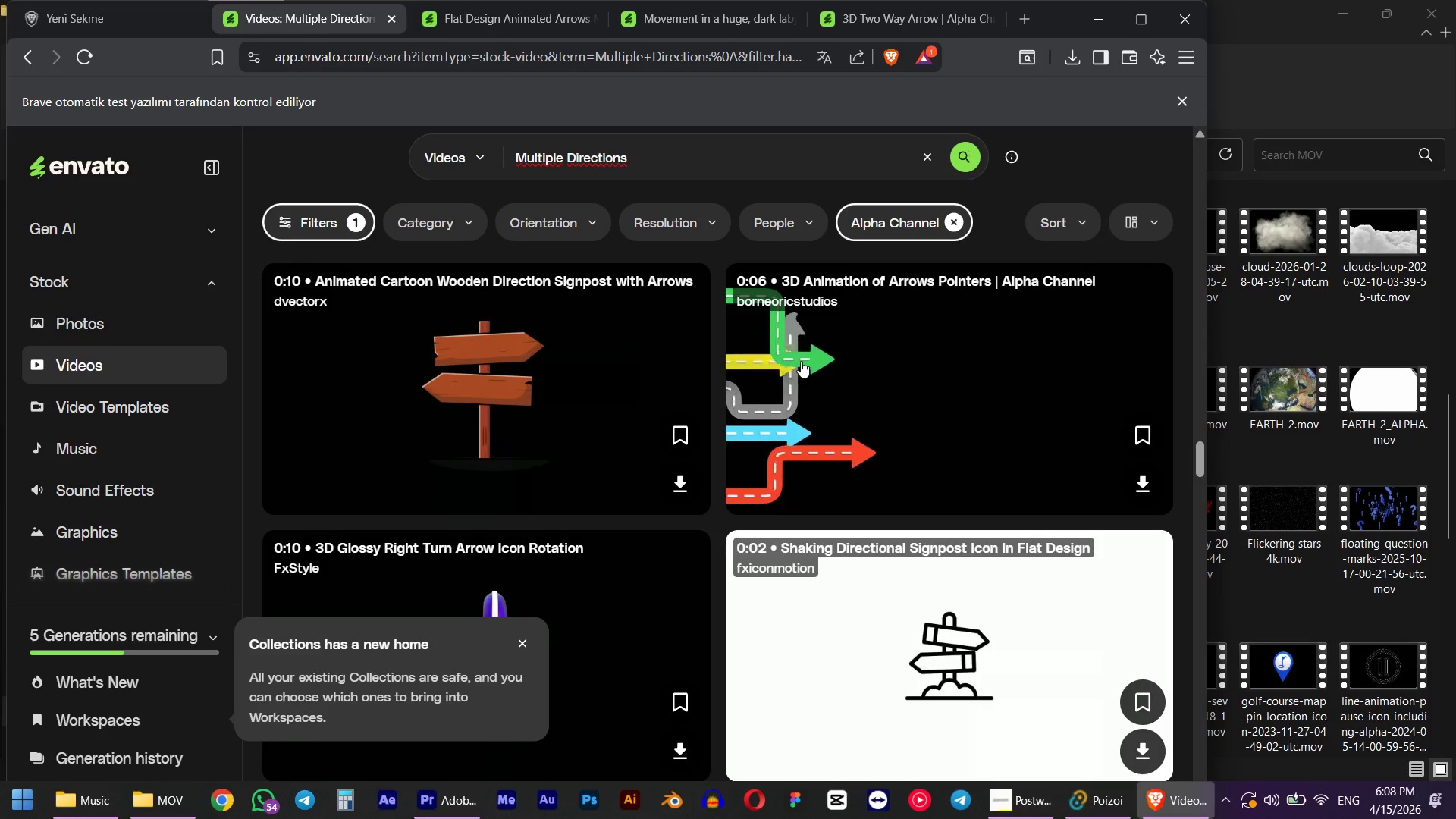 
scroll: coordinate [566, 409], scroll_direction: down, amount: 31.0
 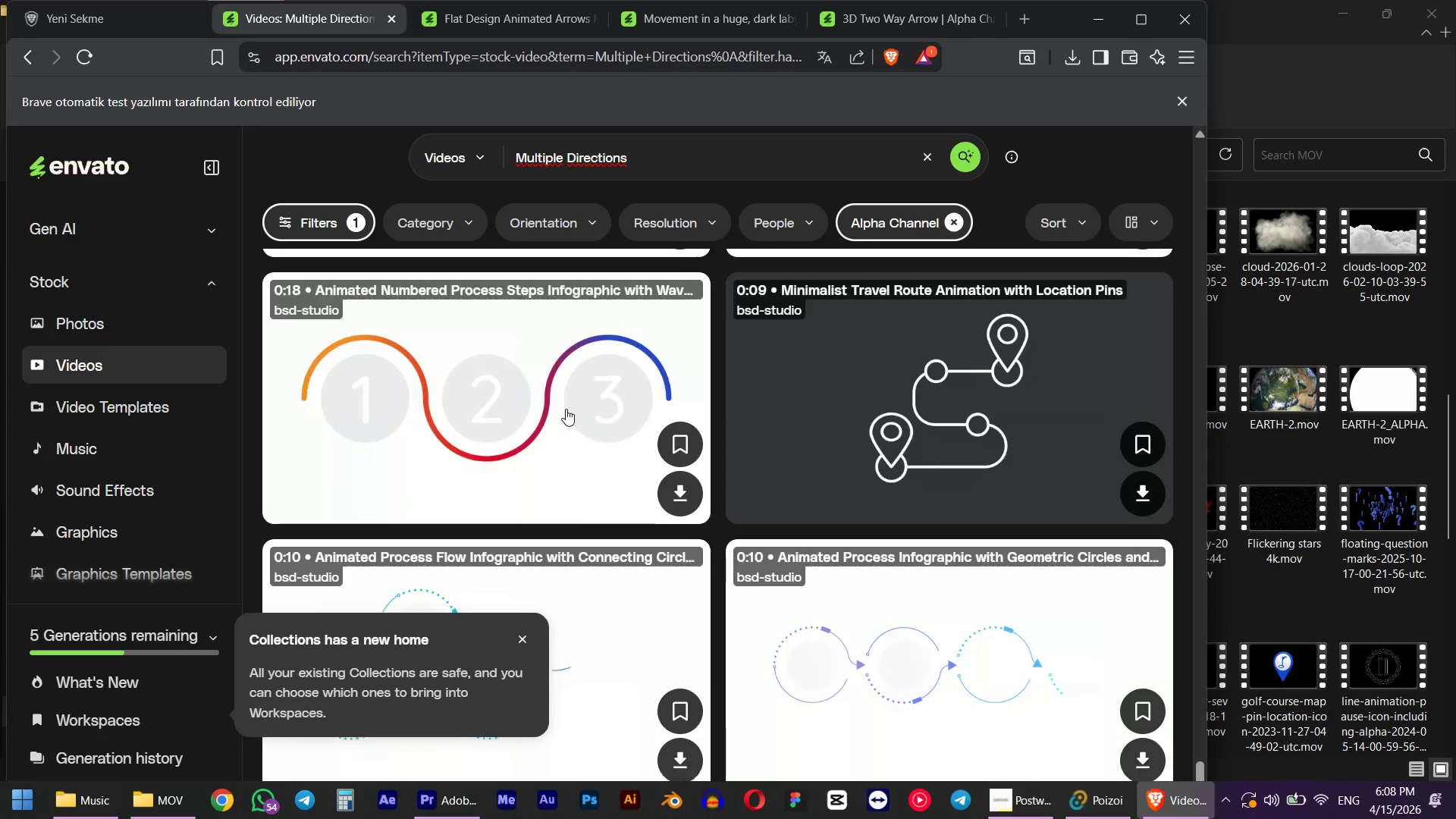 
scroll: coordinate [567, 406], scroll_direction: down, amount: 7.0
 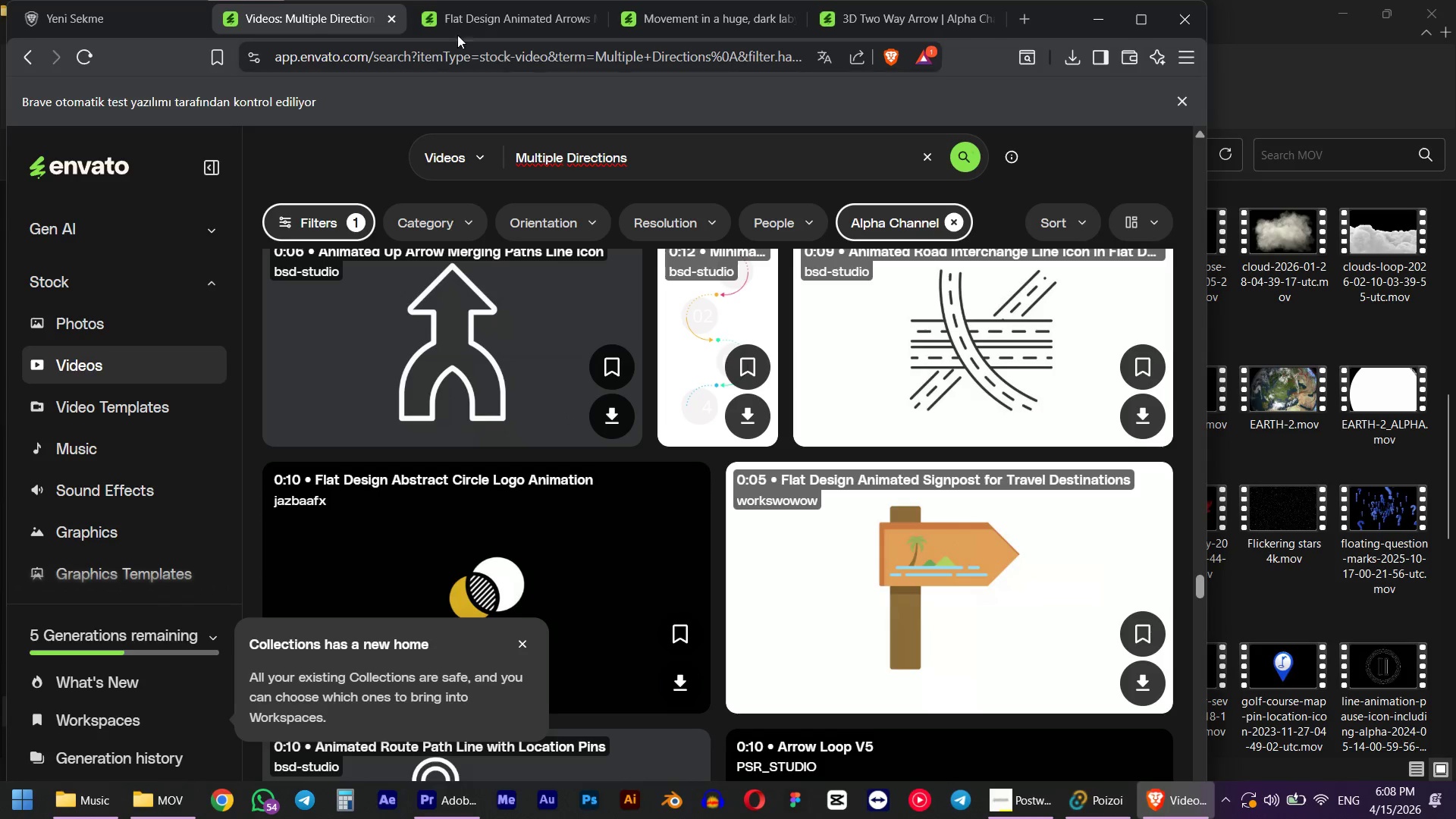 
left_click([457, 17])
 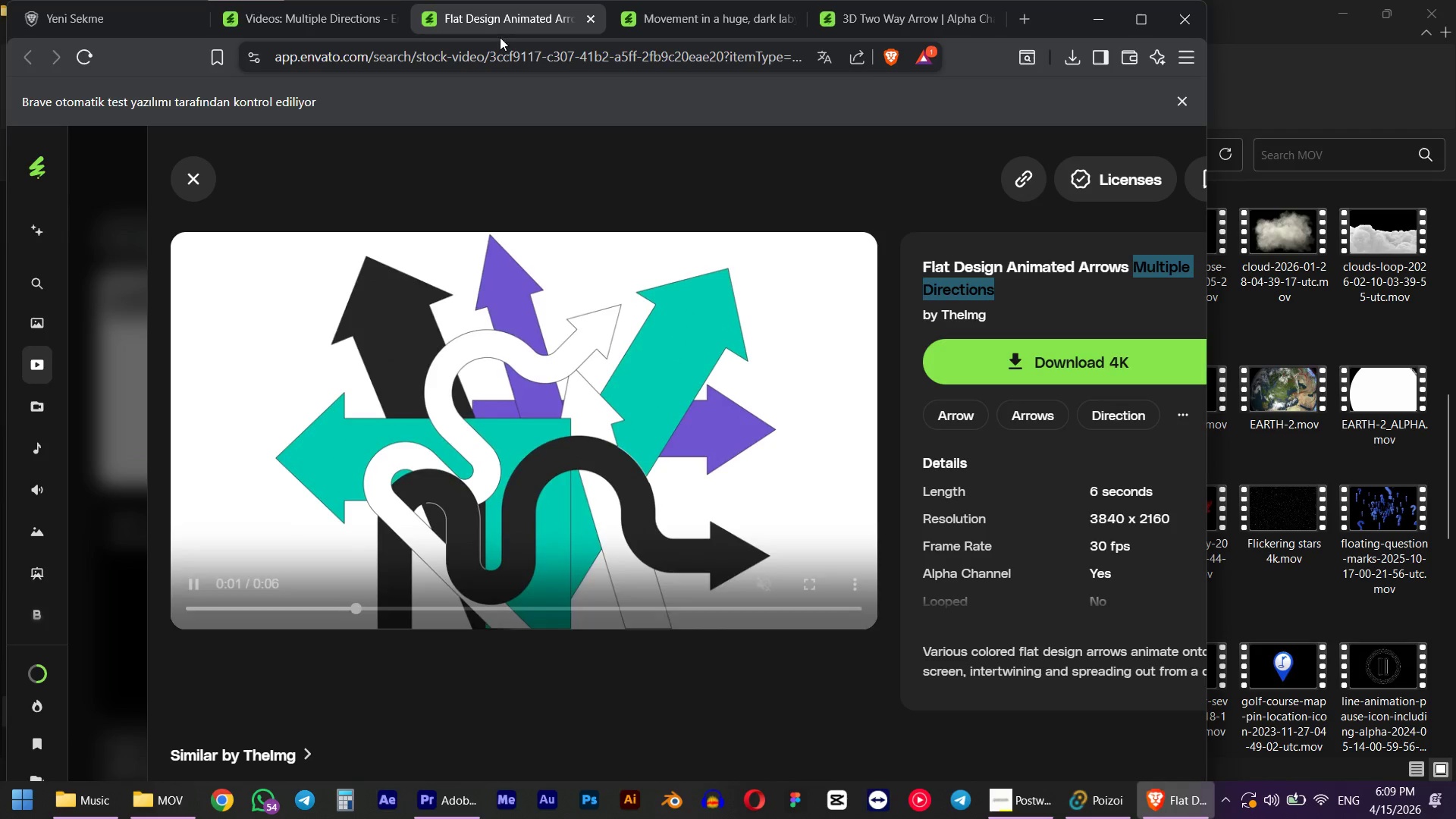 
middle_click([494, 21])
 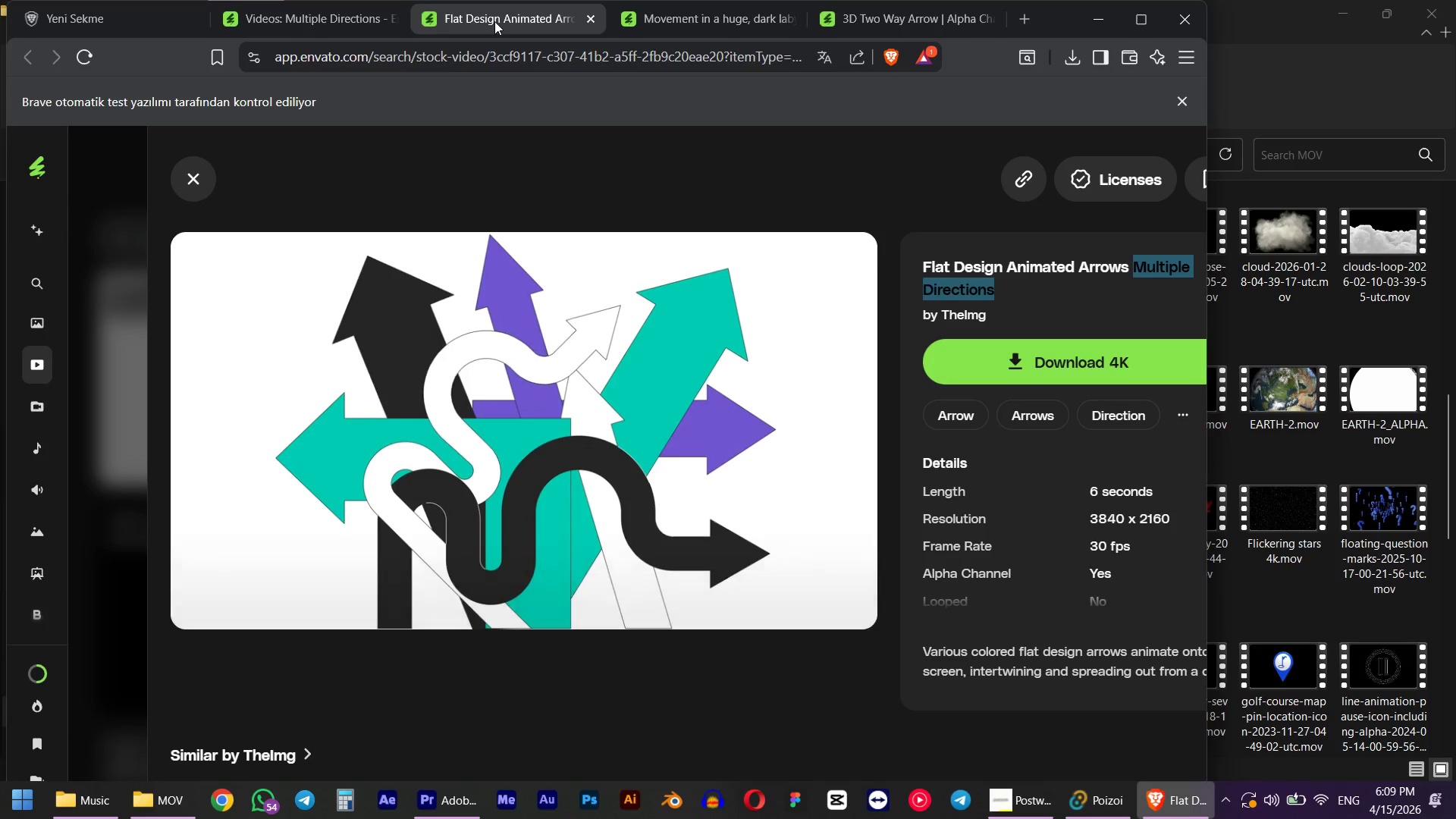 
scroll: coordinate [494, 21], scroll_direction: down, amount: 1.0
 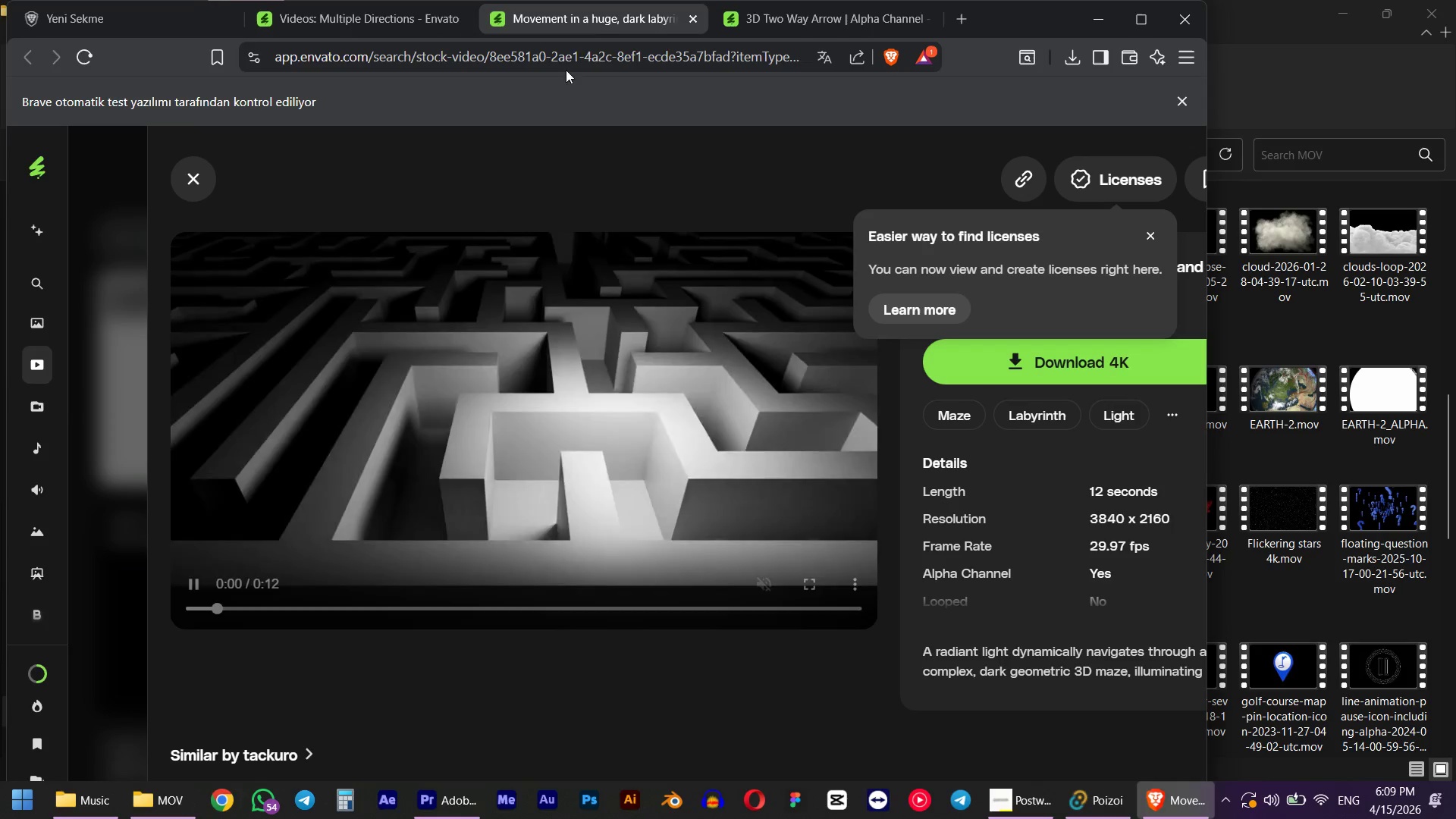 
left_click([765, 31])
 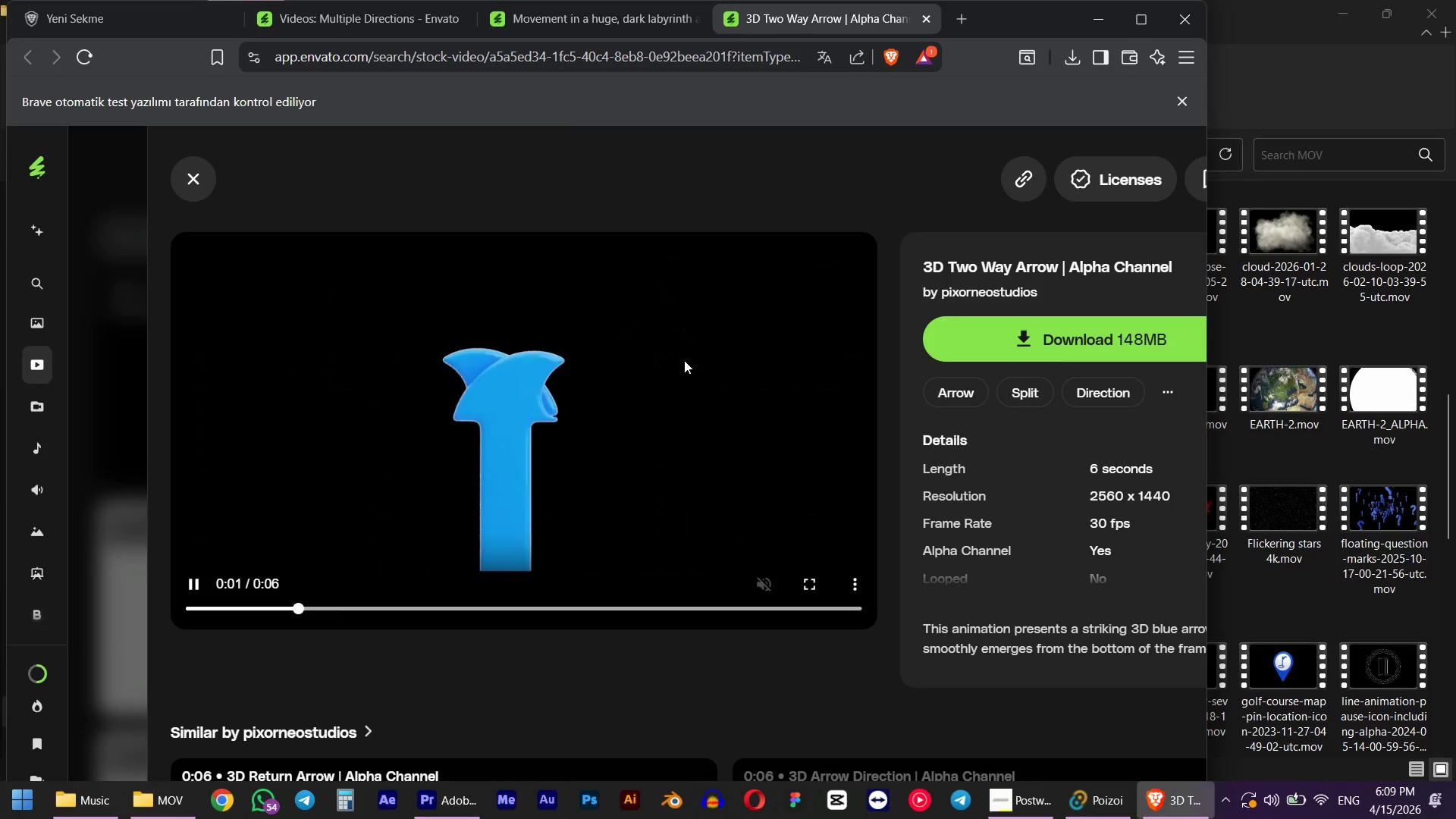 
scroll: coordinate [524, 449], scroll_direction: down, amount: 7.0
 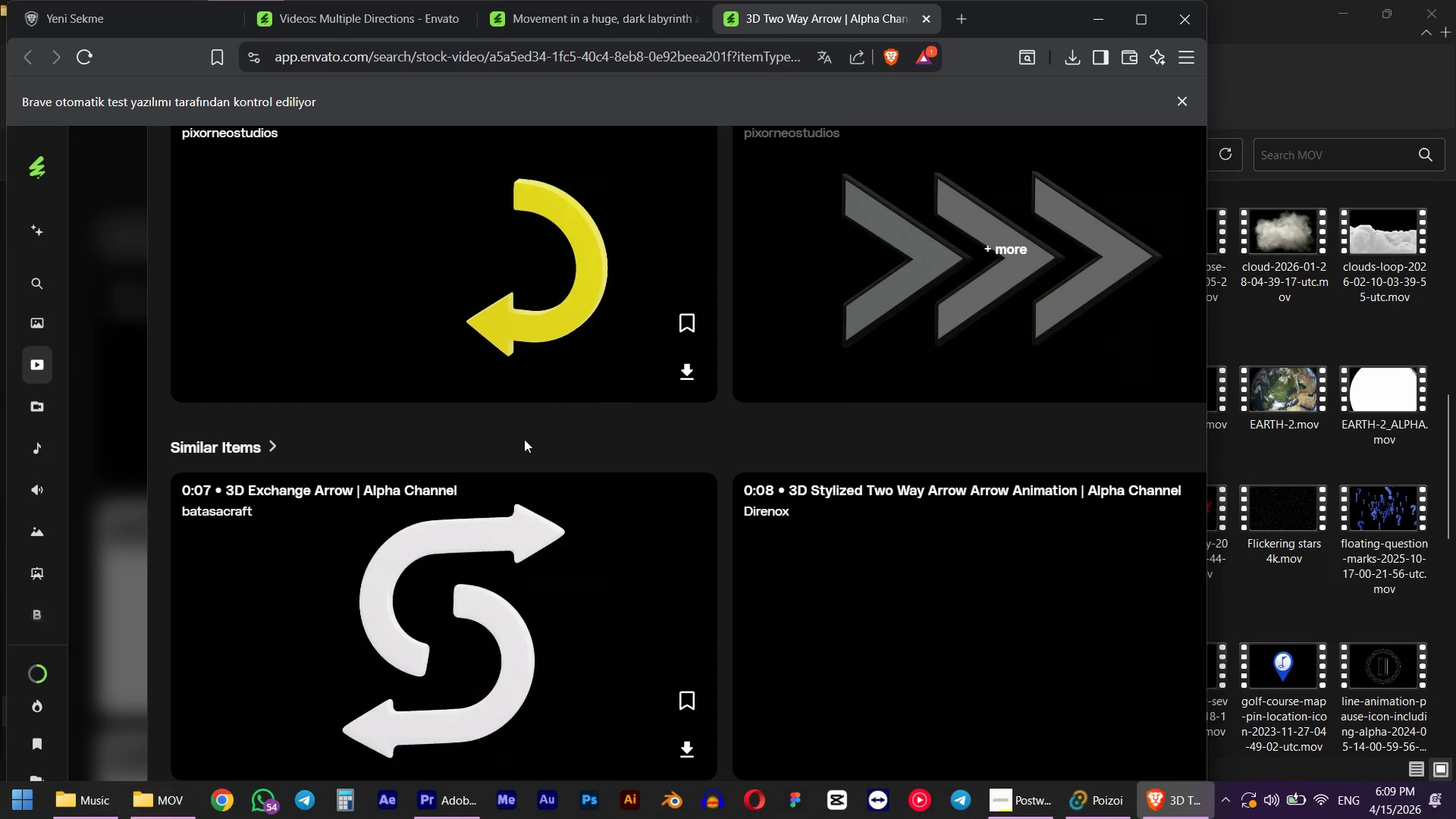 
scroll: coordinate [524, 438], scroll_direction: up, amount: 9.0
 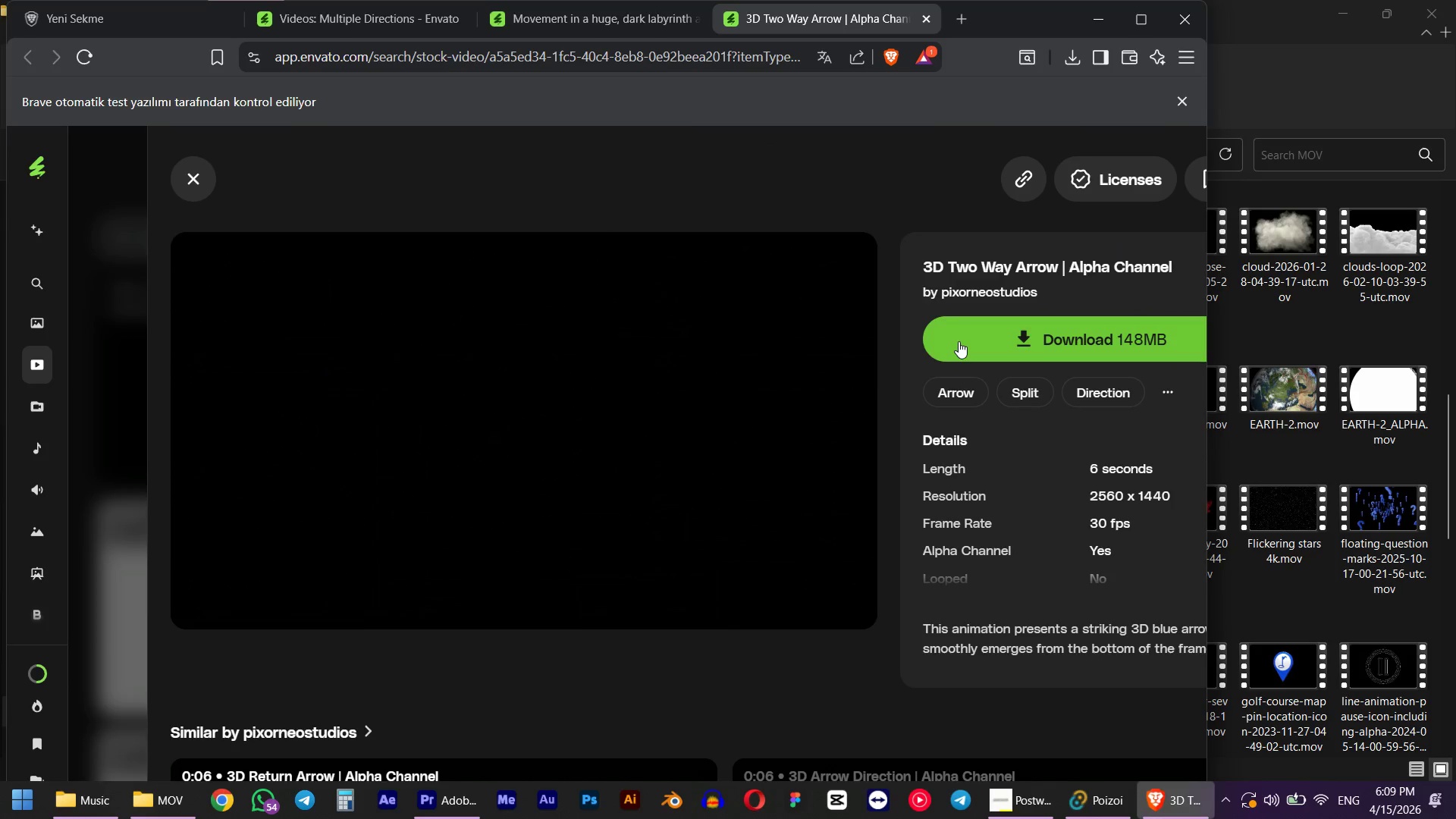 
left_click([959, 341])
 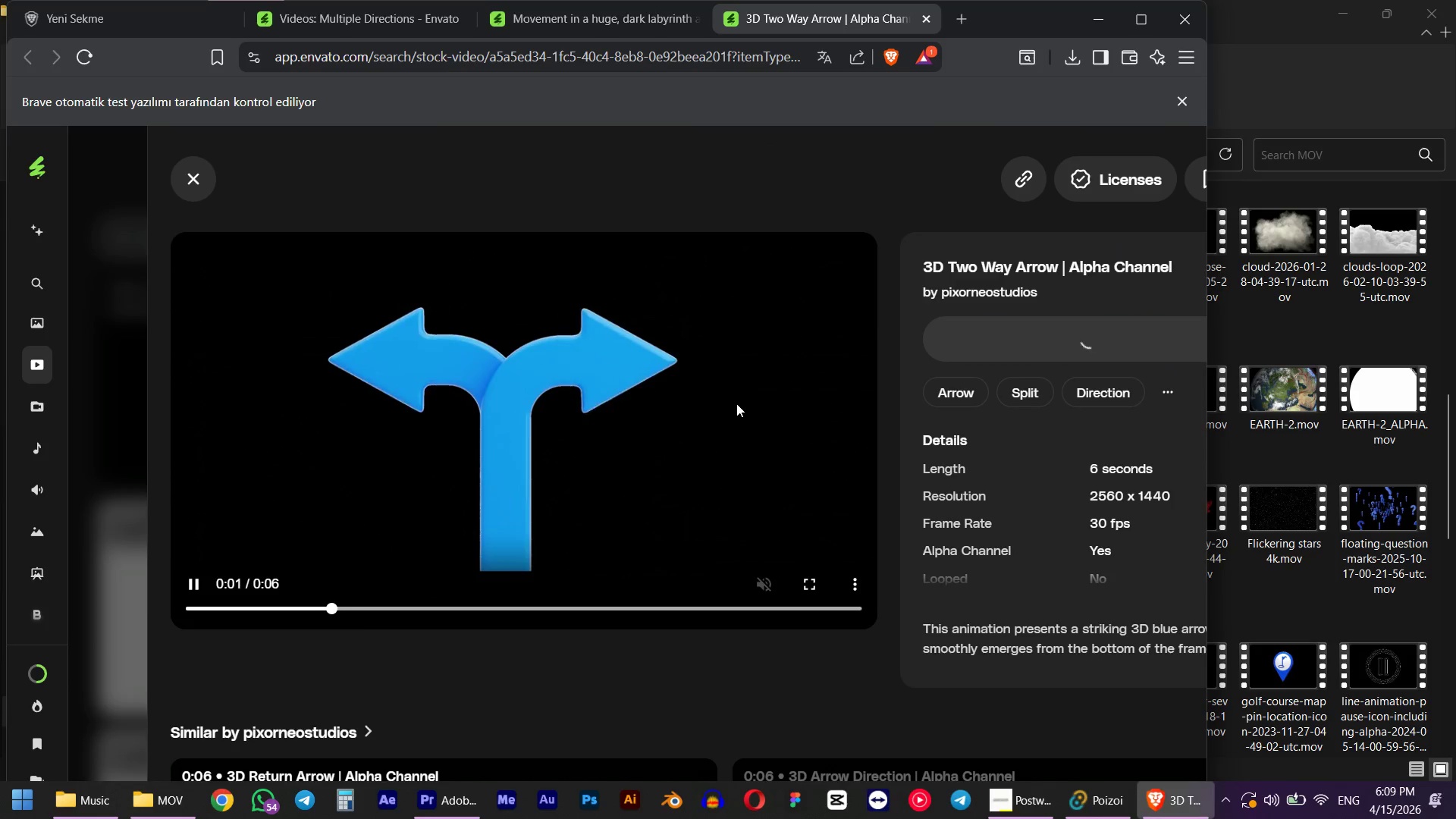 
mouse_move([712, 392])
 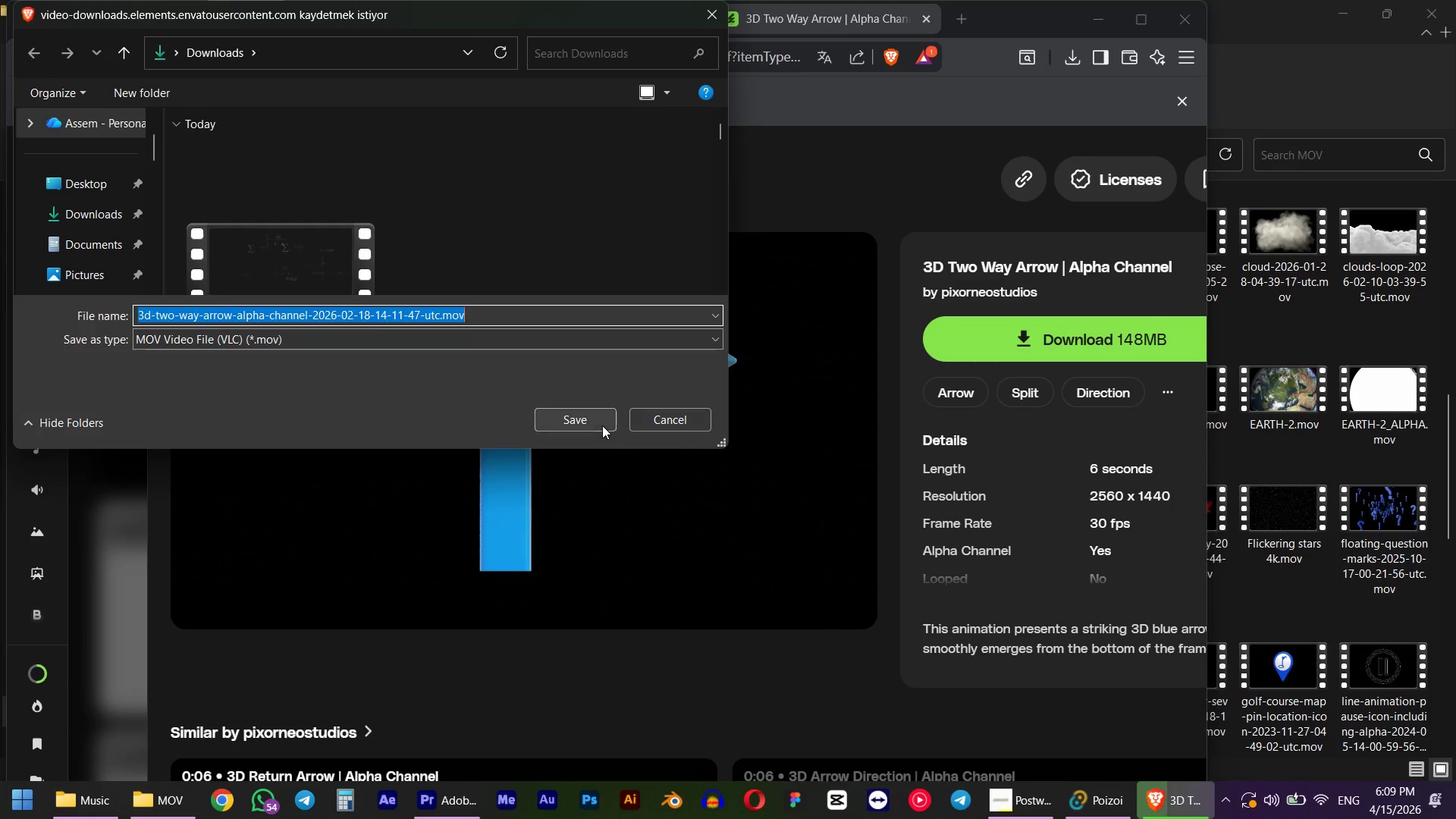 
left_click([602, 425])
 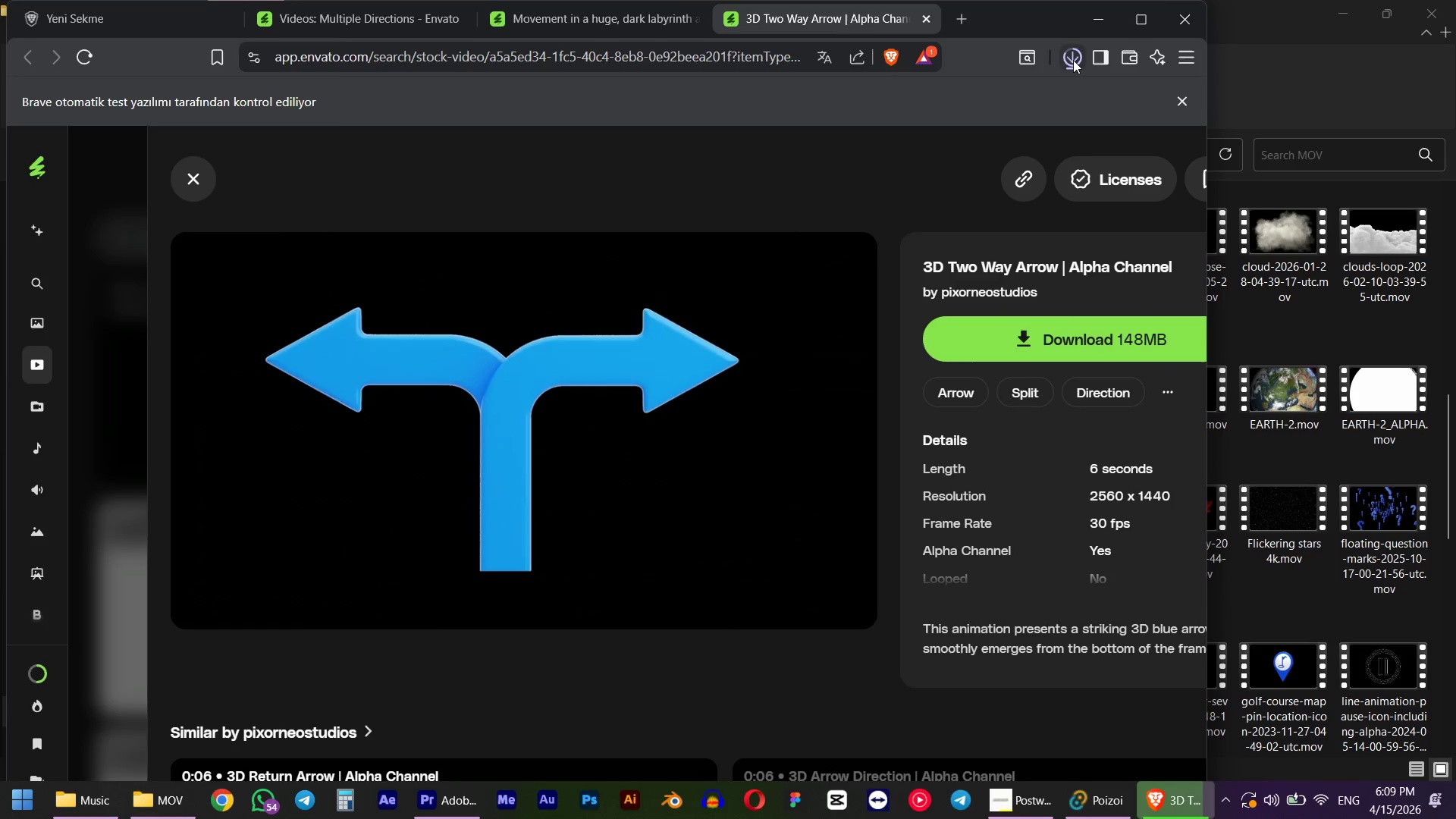 
left_click([1073, 60])
 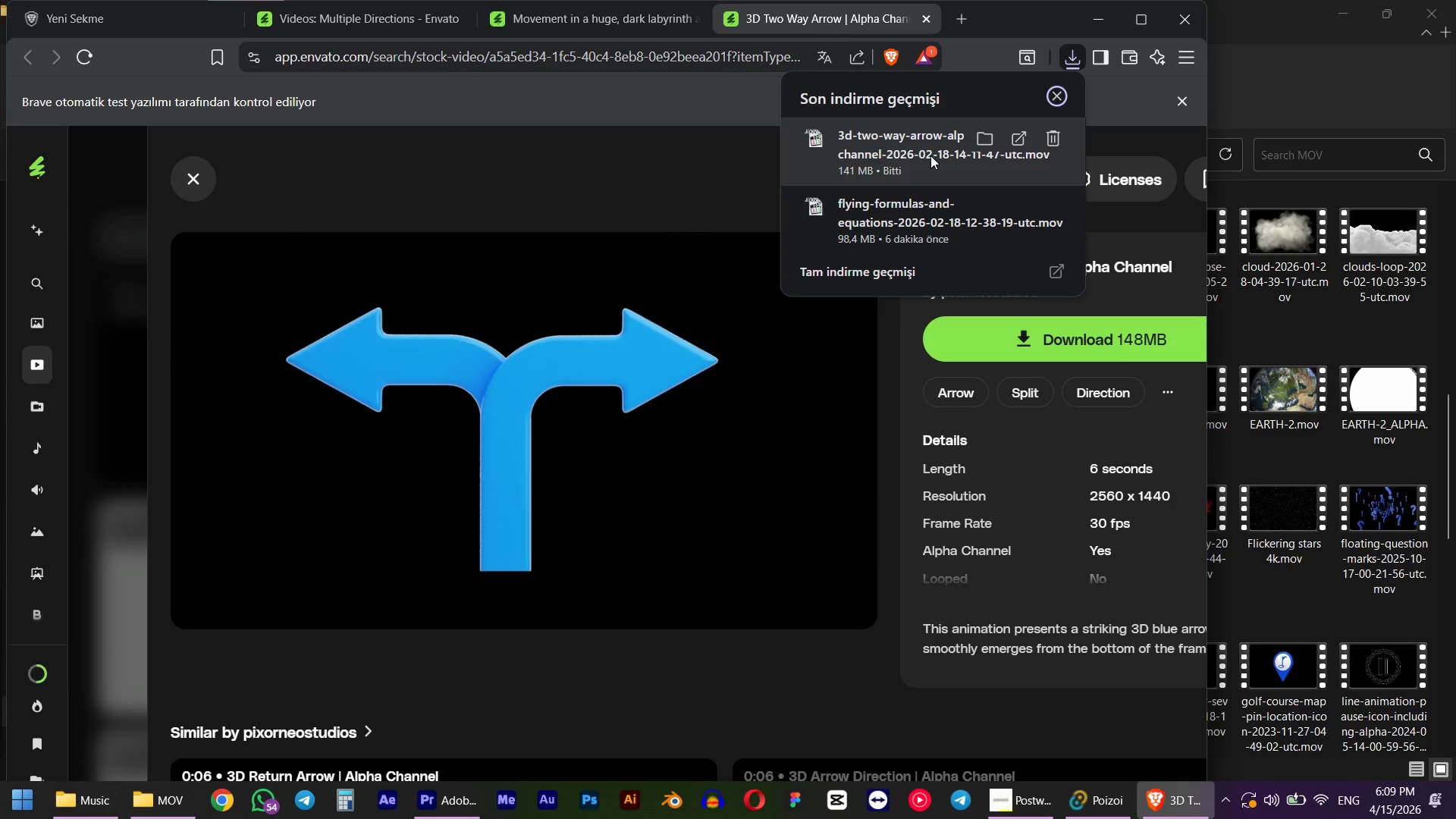 
left_click_drag(start_coordinate=[930, 155], to_coordinate=[784, 338])
 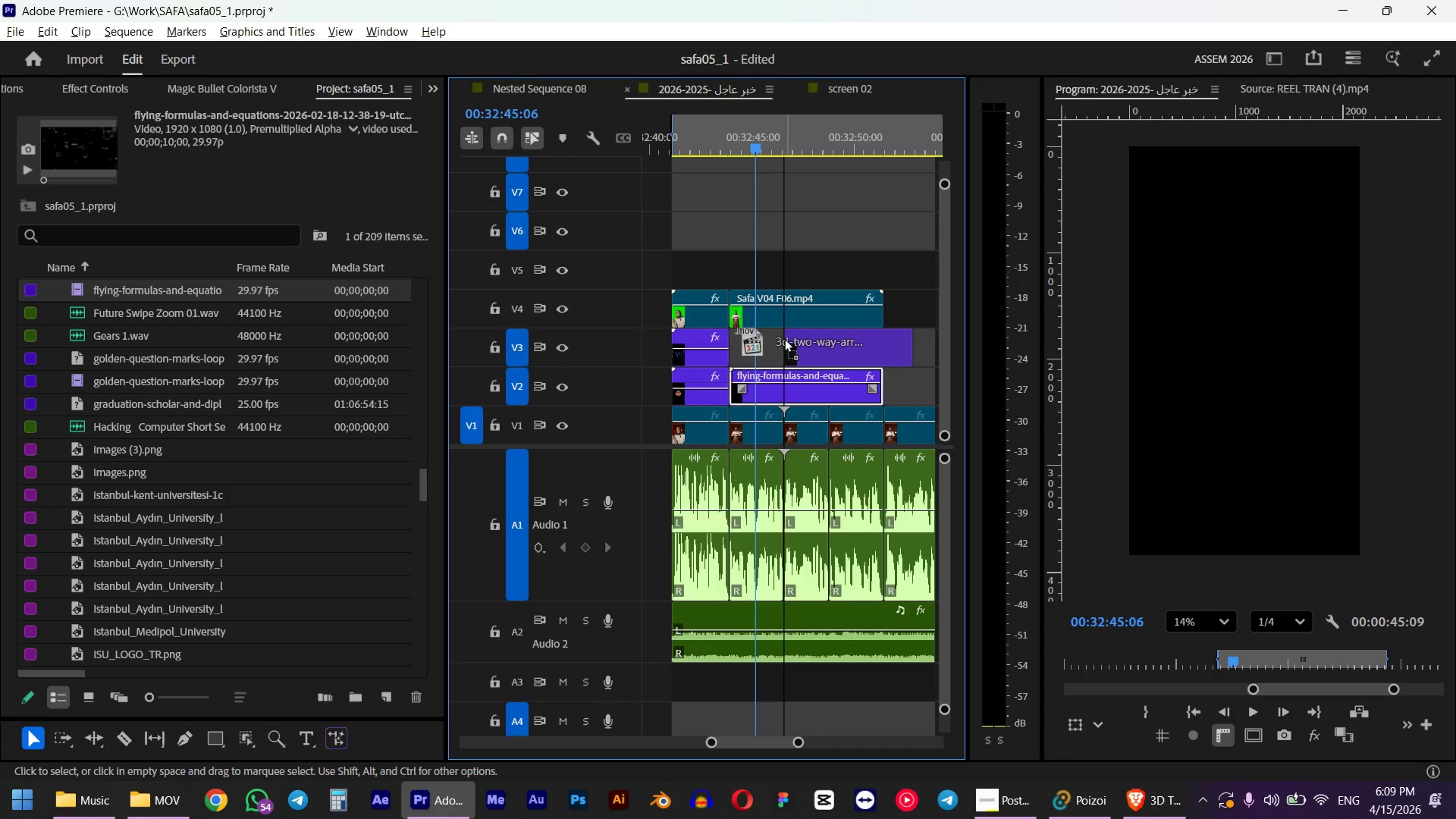 
key(Alt+Tab)
 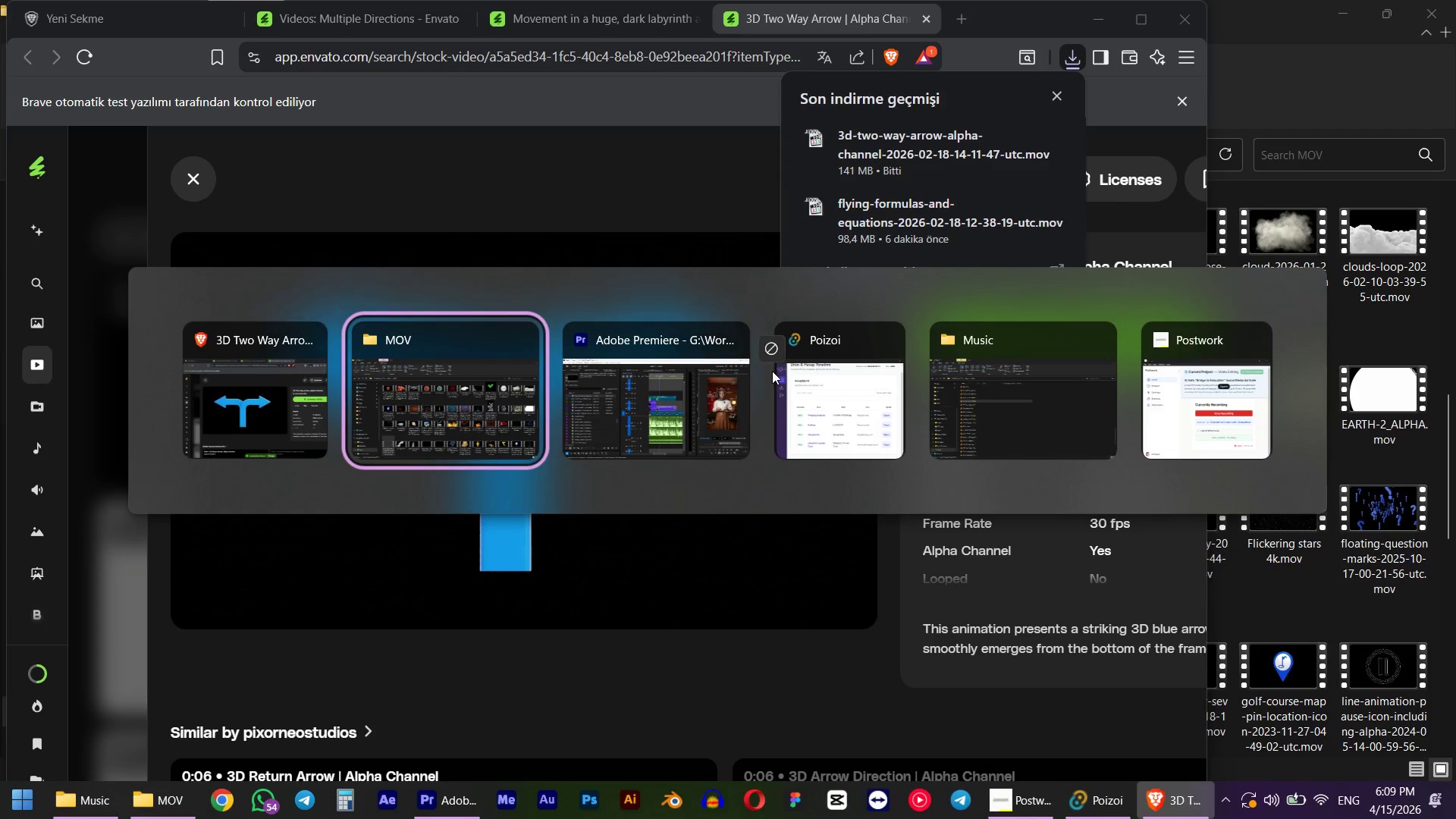 
key(Alt+Tab)
 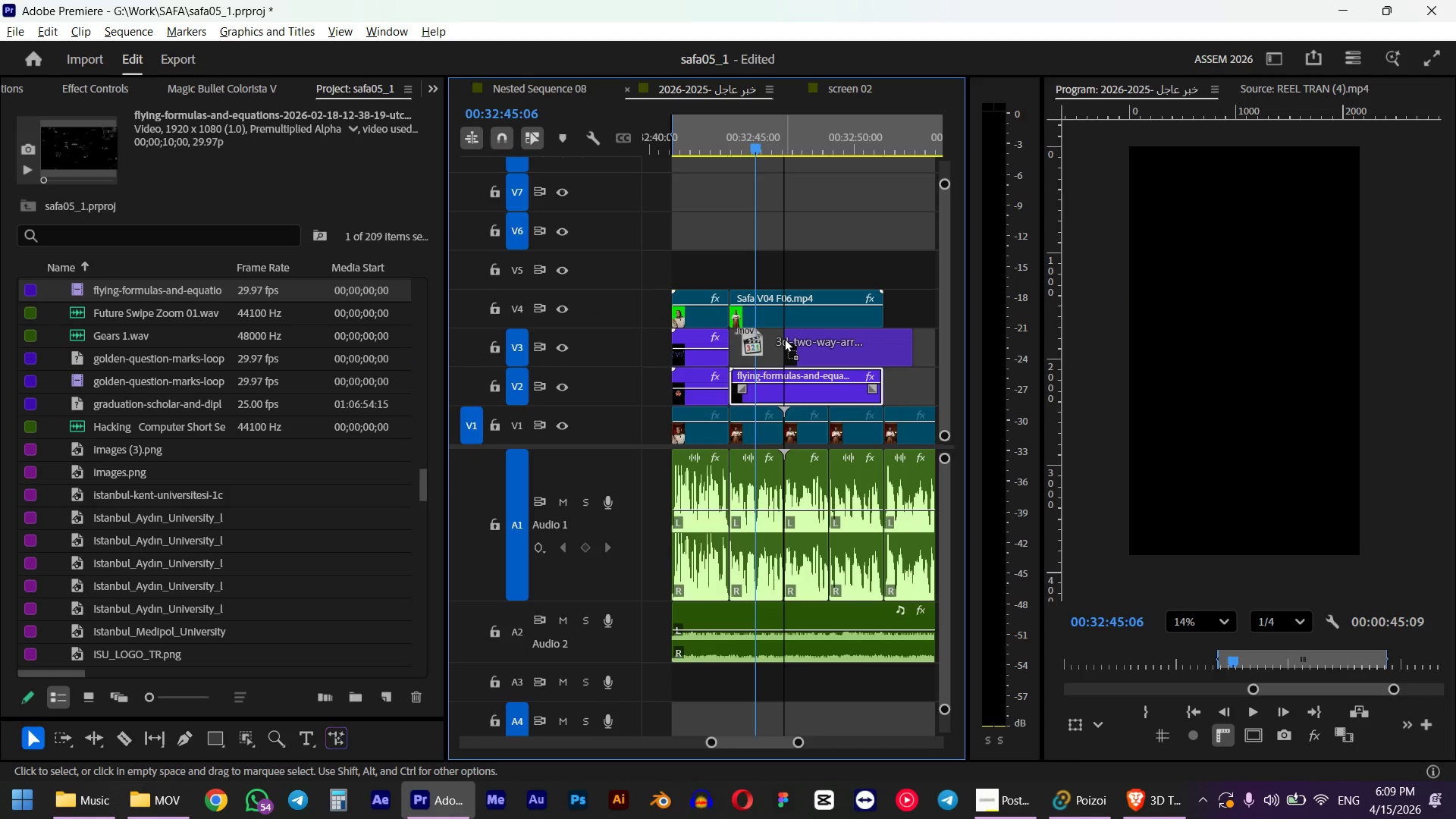 
scroll: coordinate [795, 346], scroll_direction: down, amount: 1.0
 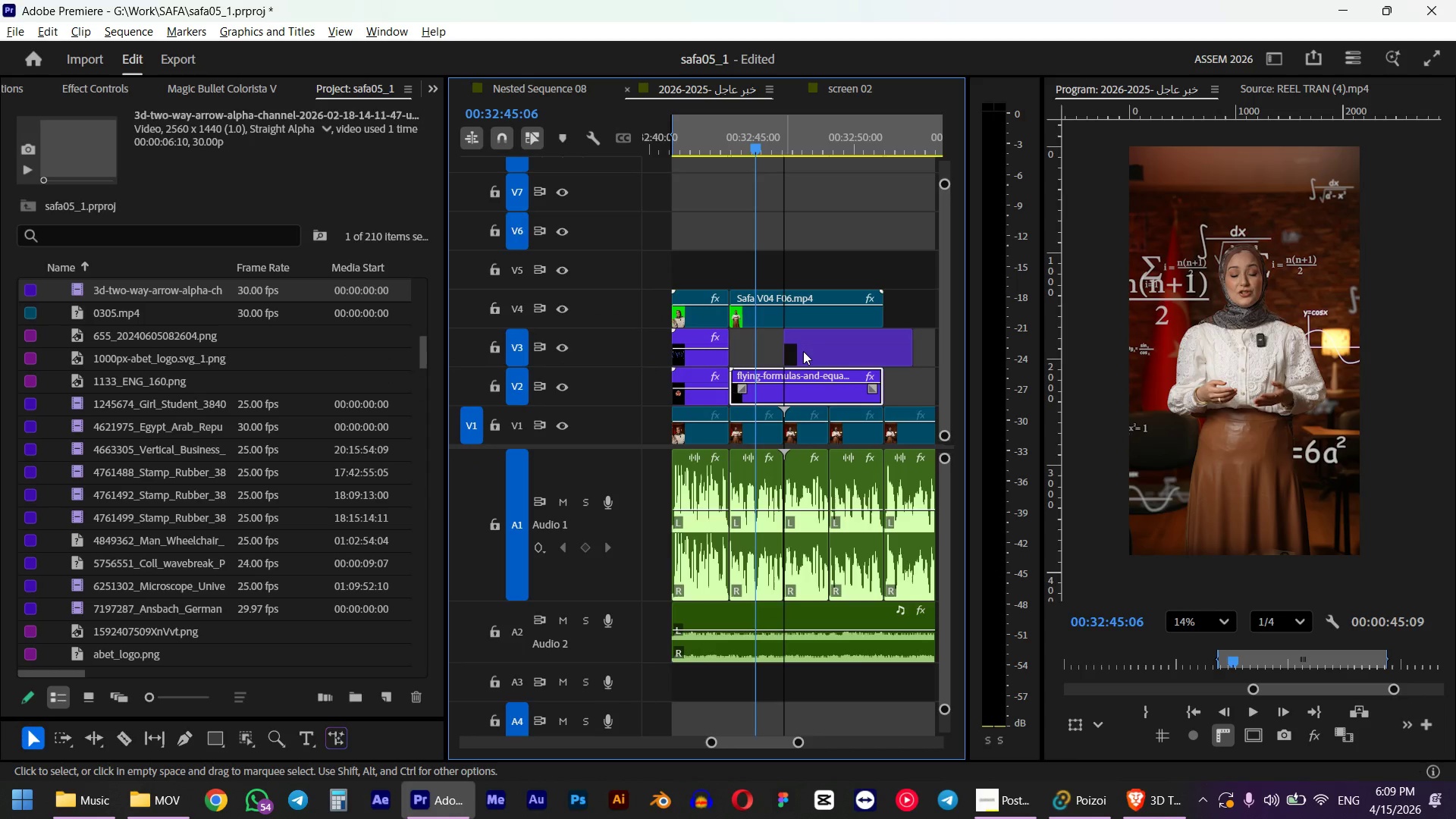 
key(Shift+5)
 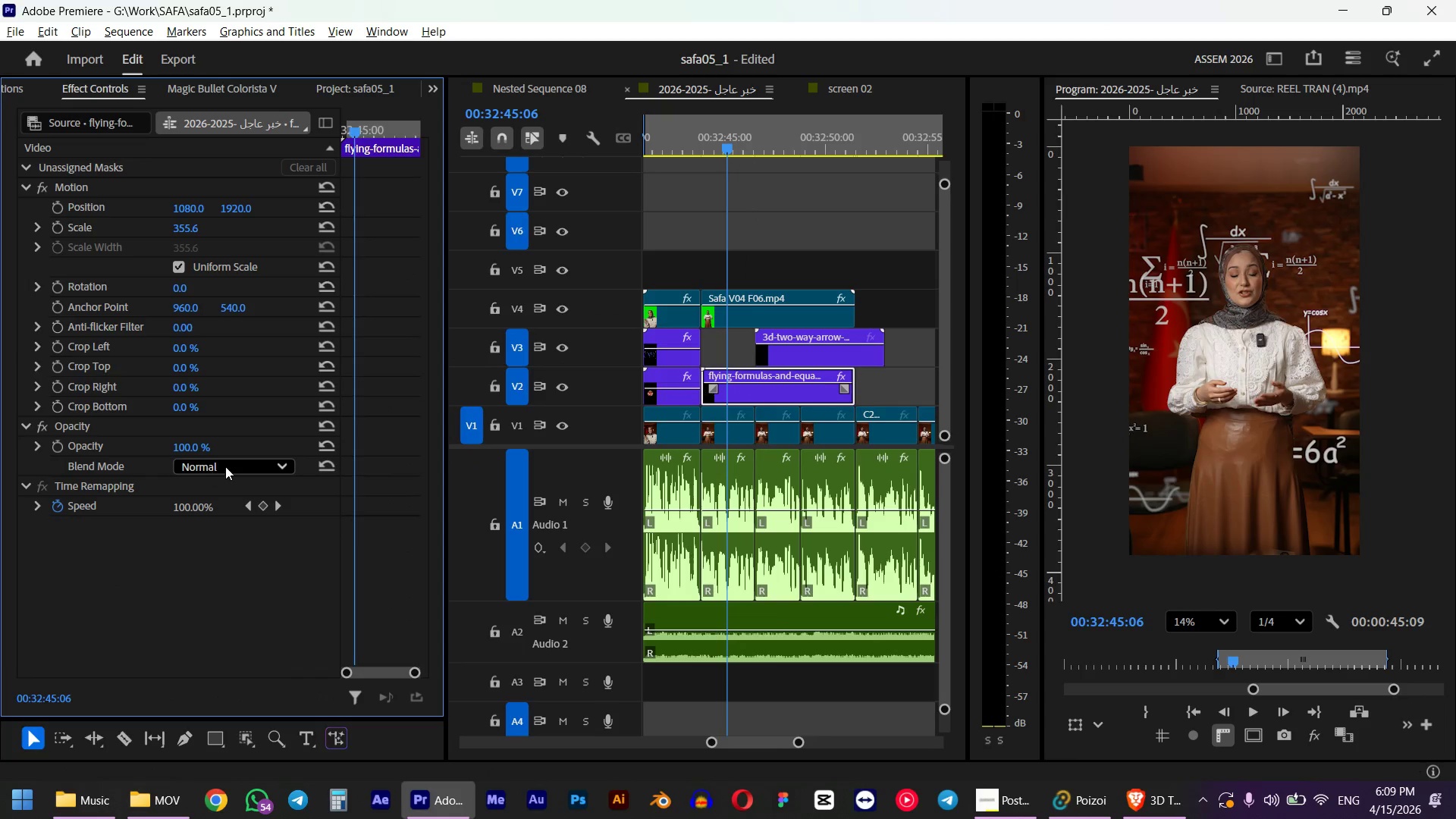 
left_click([225, 466])
 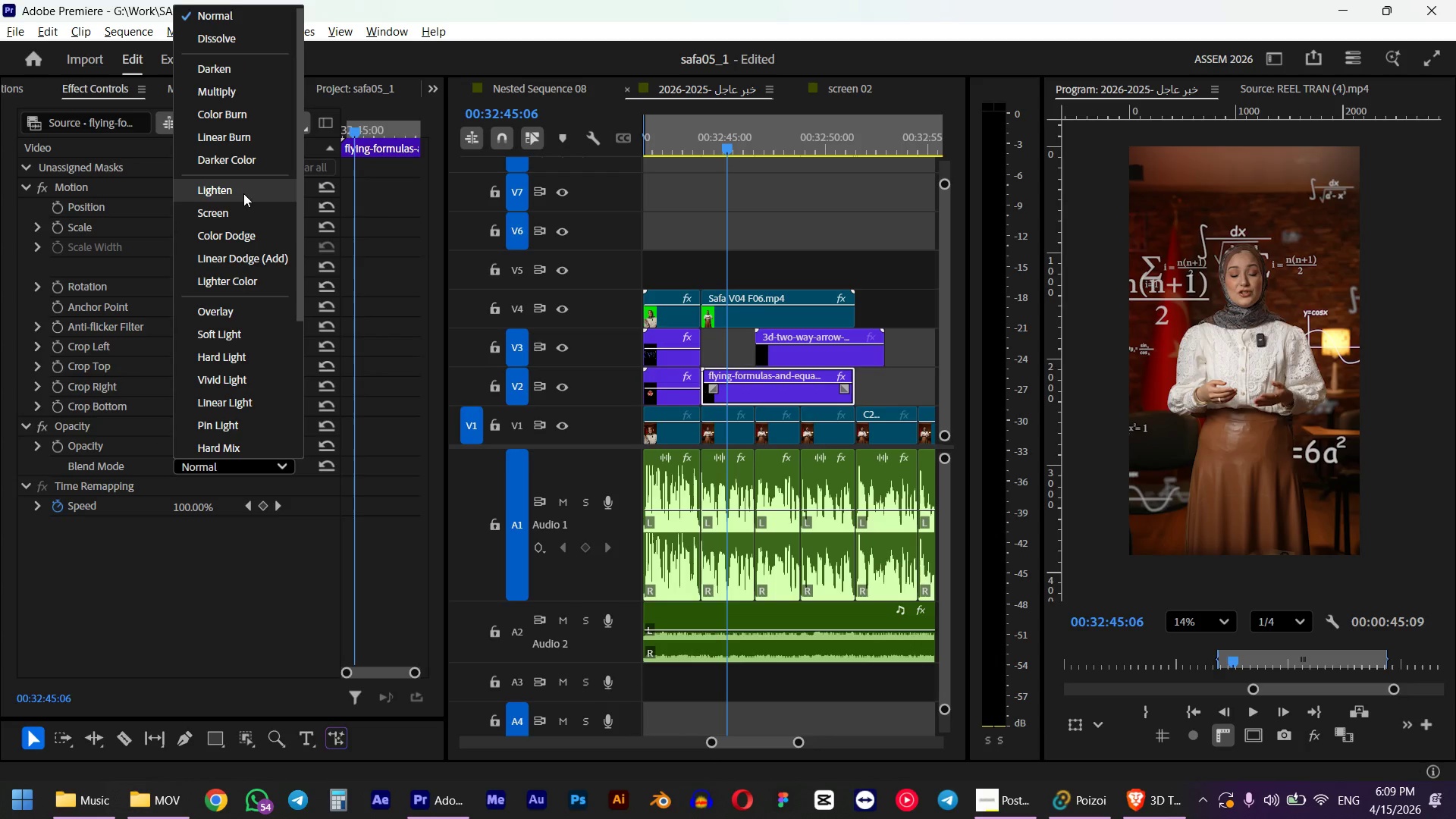 
left_click([237, 211])
 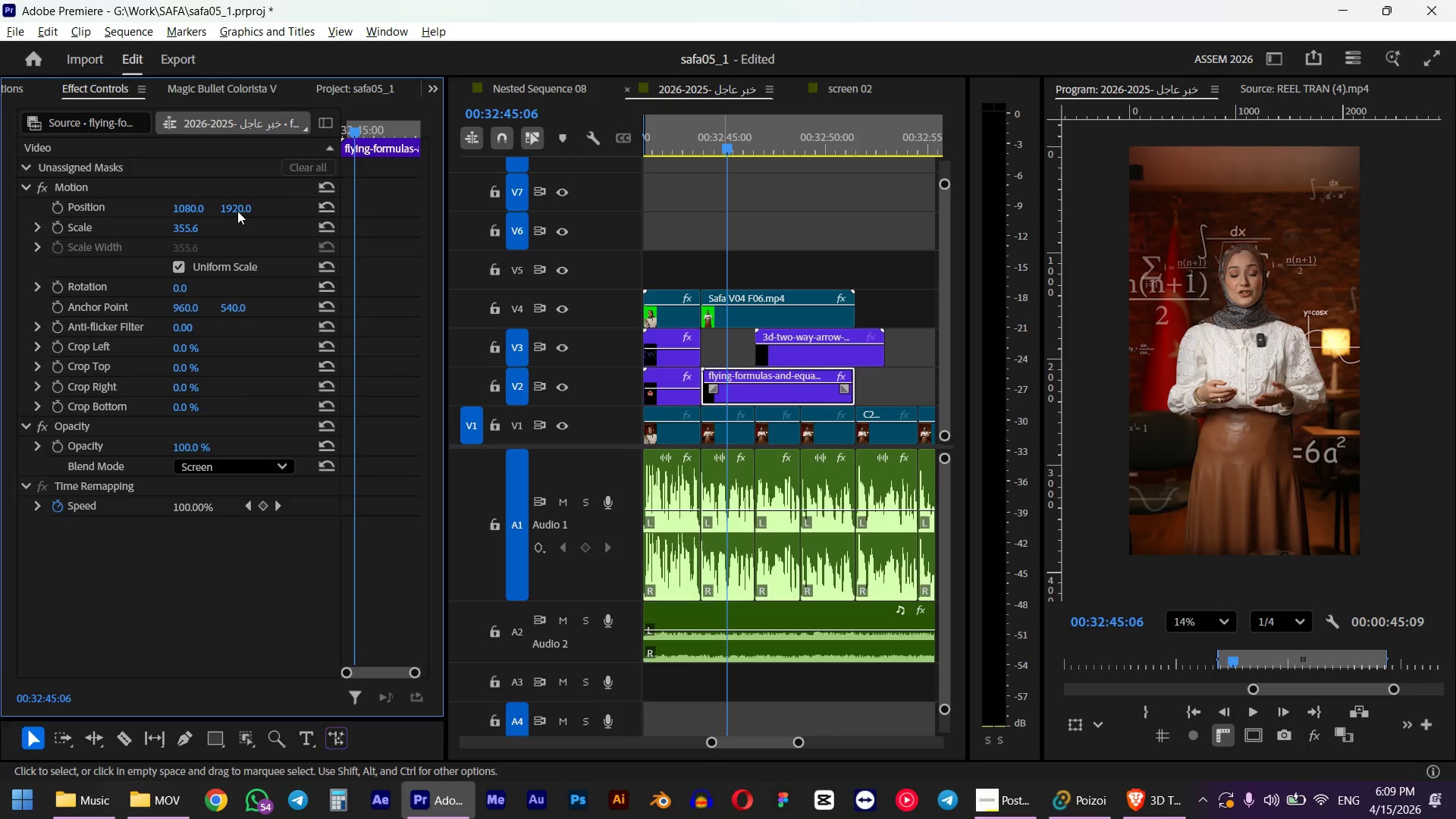 
left_click_drag(start_coordinate=[719, 138], to_coordinate=[683, 150])
 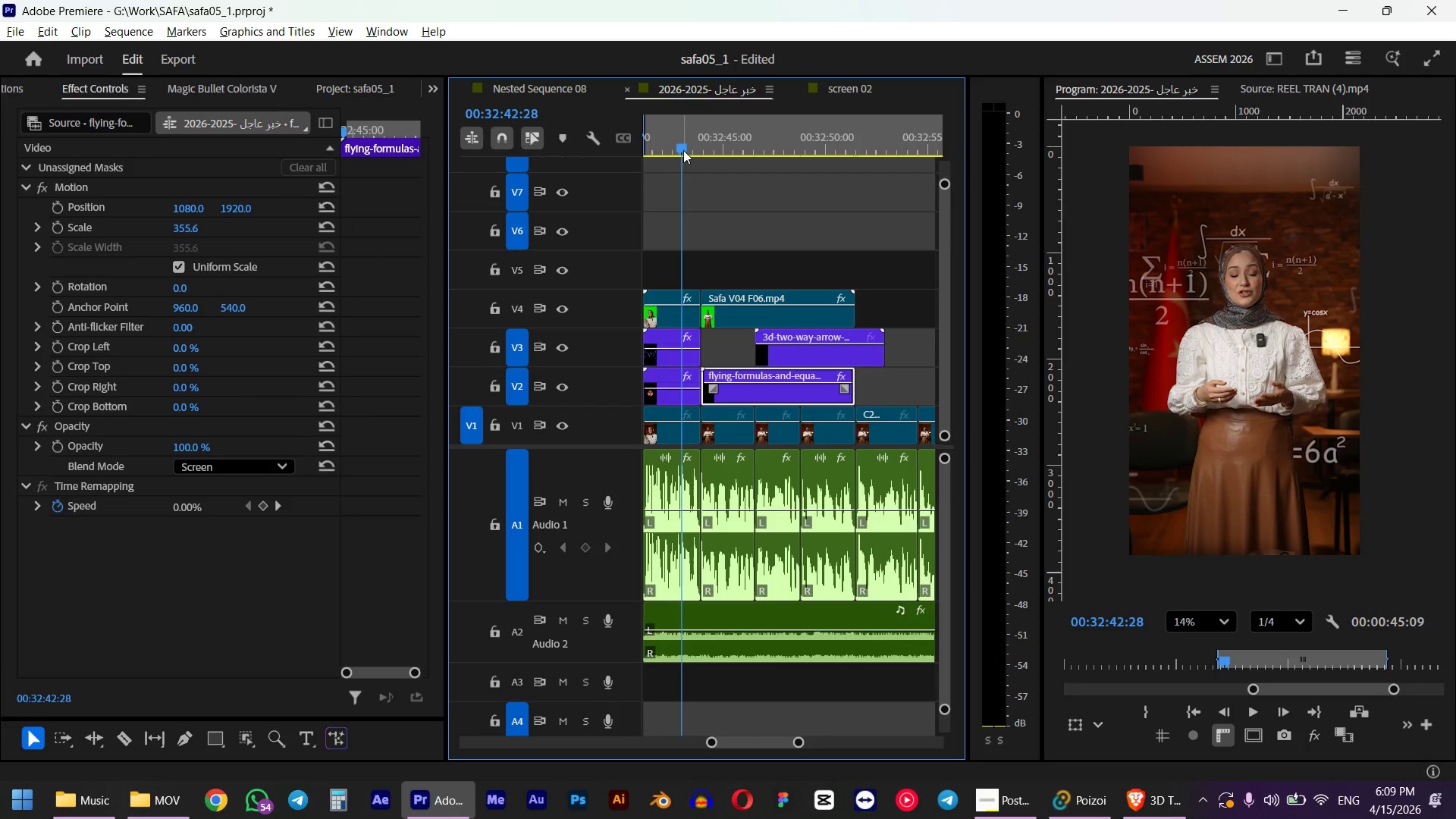 
key(Space)
 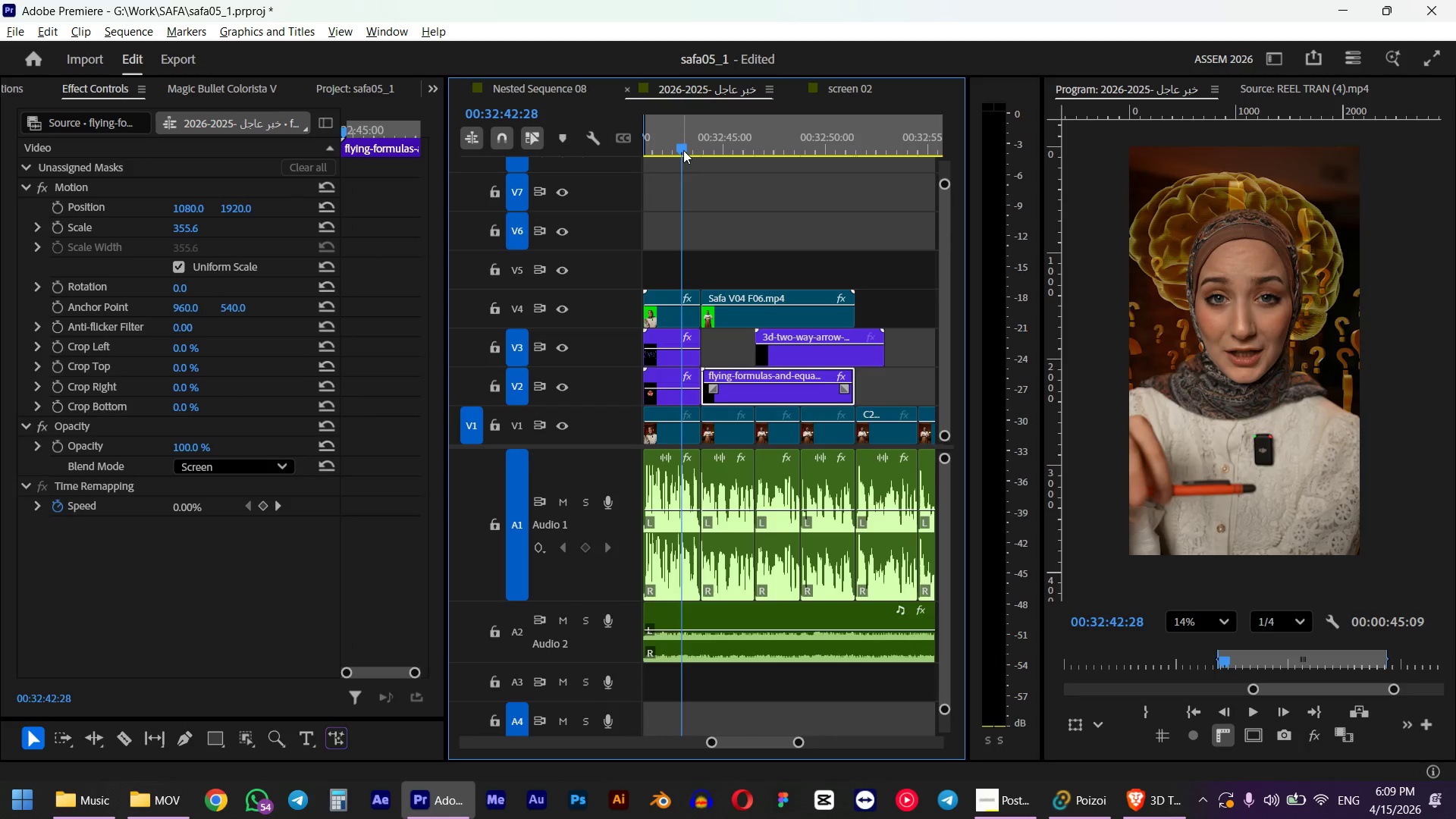 
key(Space)
 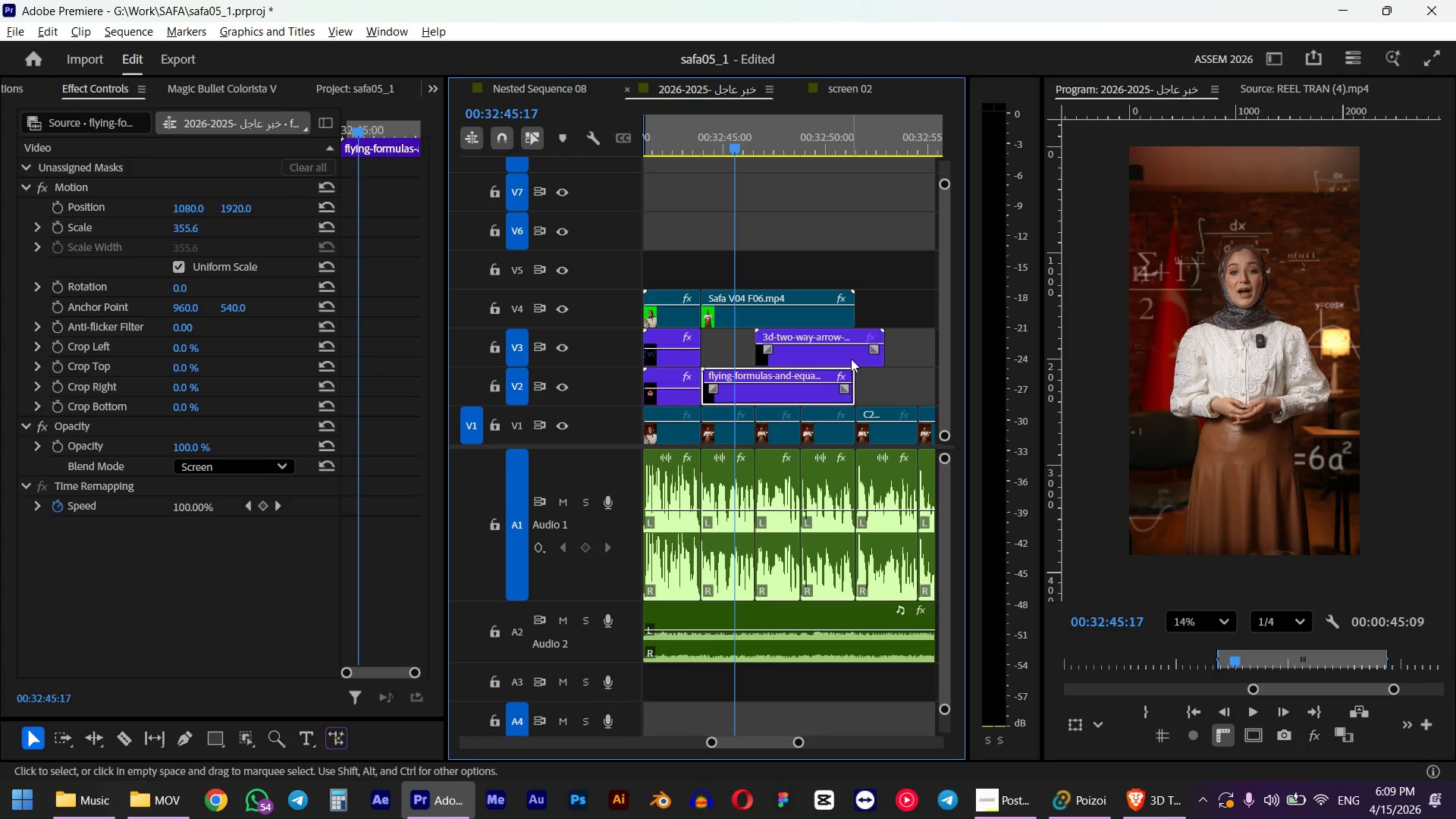 
left_click_drag(start_coordinate=[861, 388], to_coordinate=[945, 377])
 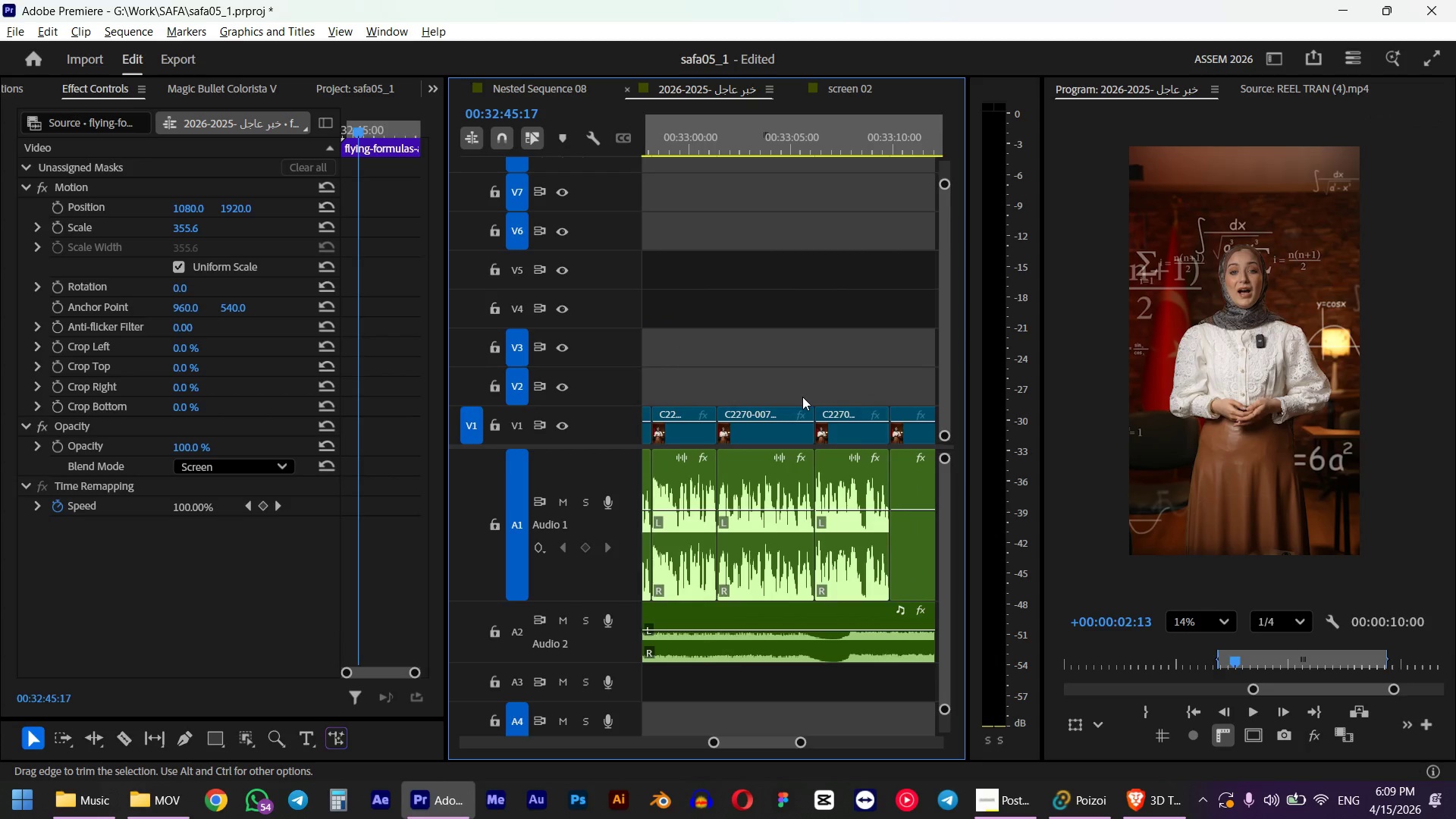 
scroll: coordinate [807, 375], scroll_direction: up, amount: 8.0
 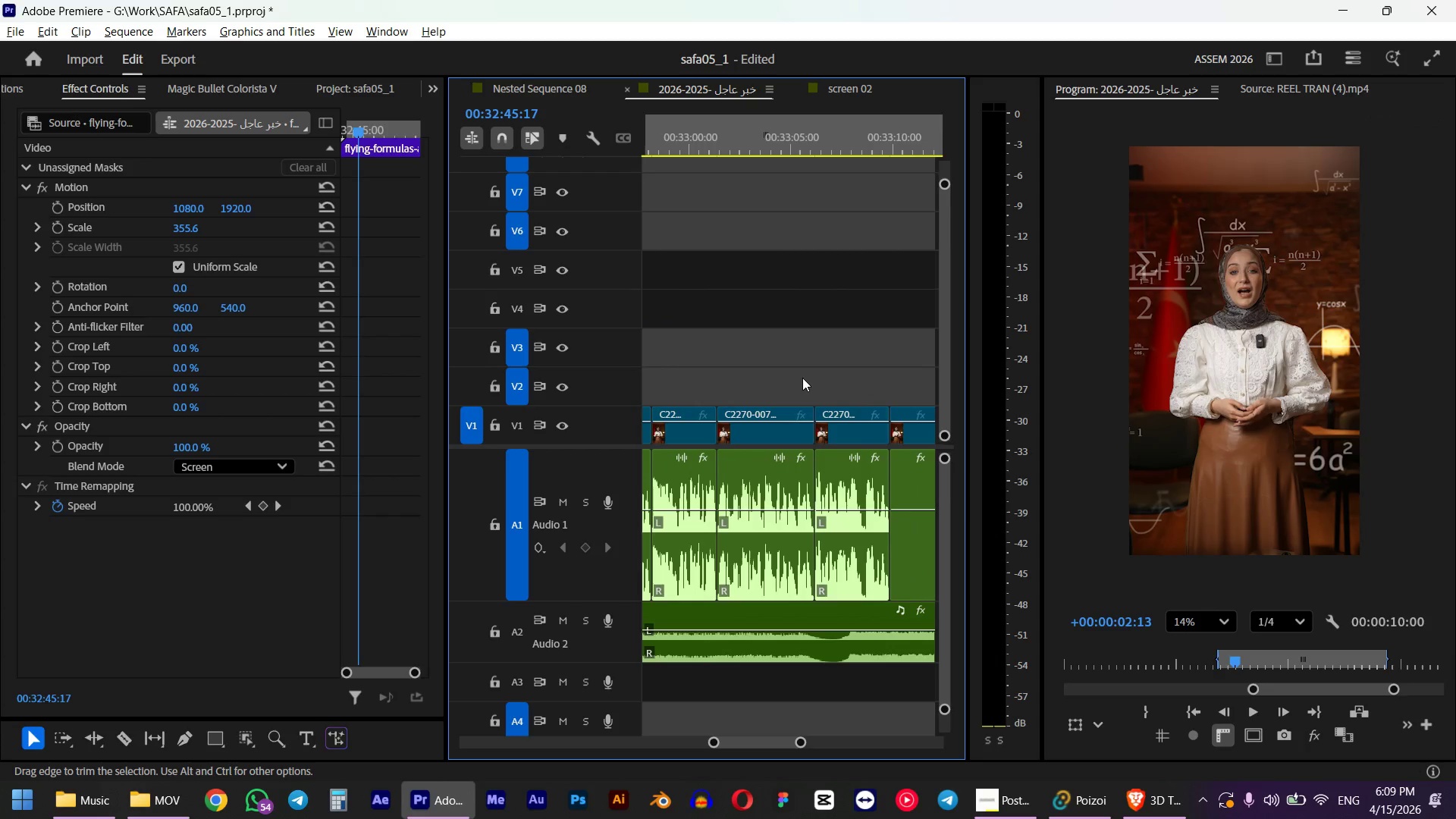 
left_click_drag(start_coordinate=[795, 390], to_coordinate=[921, 379])
 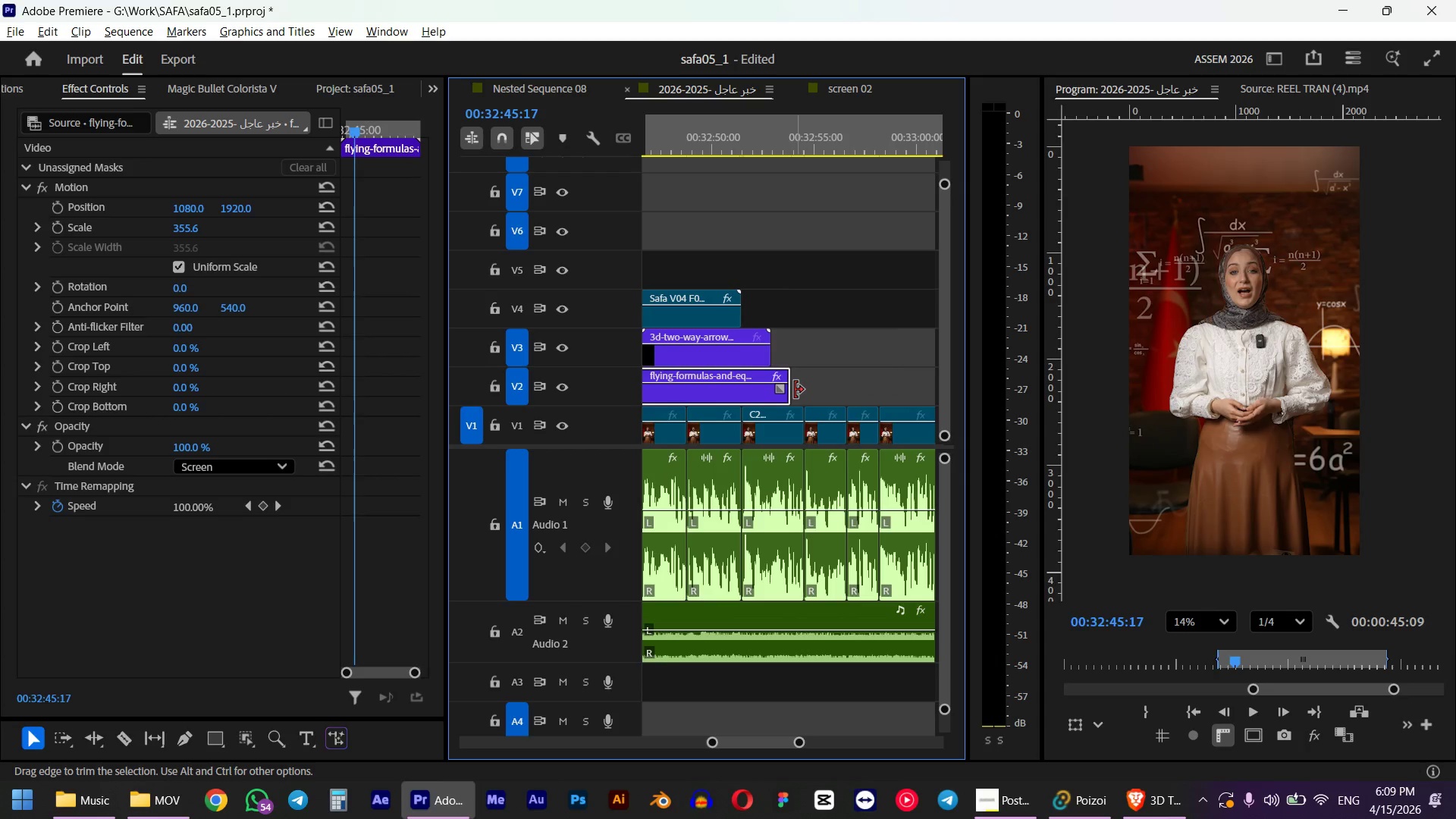 
scroll: coordinate [827, 374], scroll_direction: up, amount: 4.0
 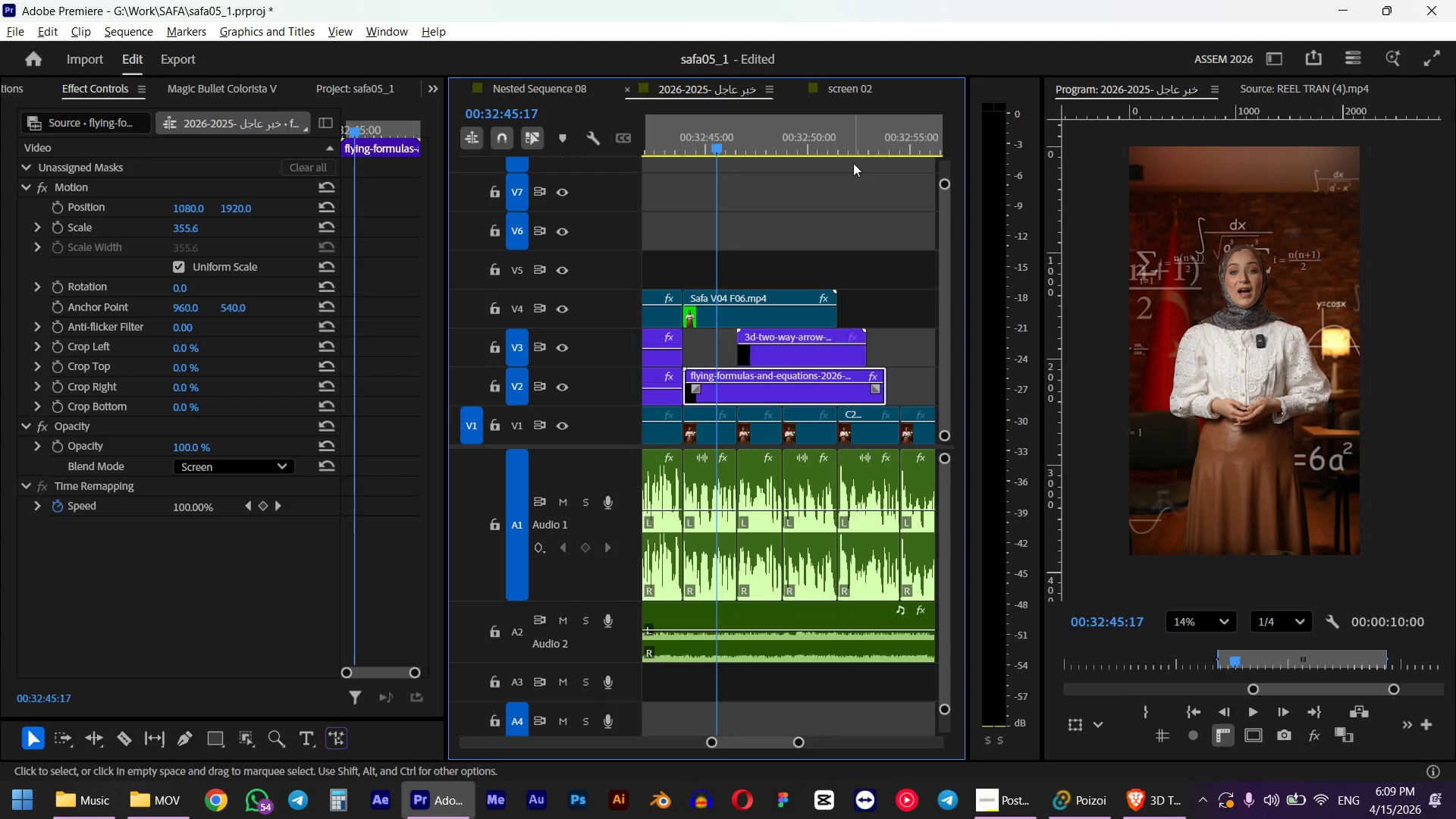 
left_click_drag(start_coordinate=[848, 130], to_coordinate=[836, 130])
 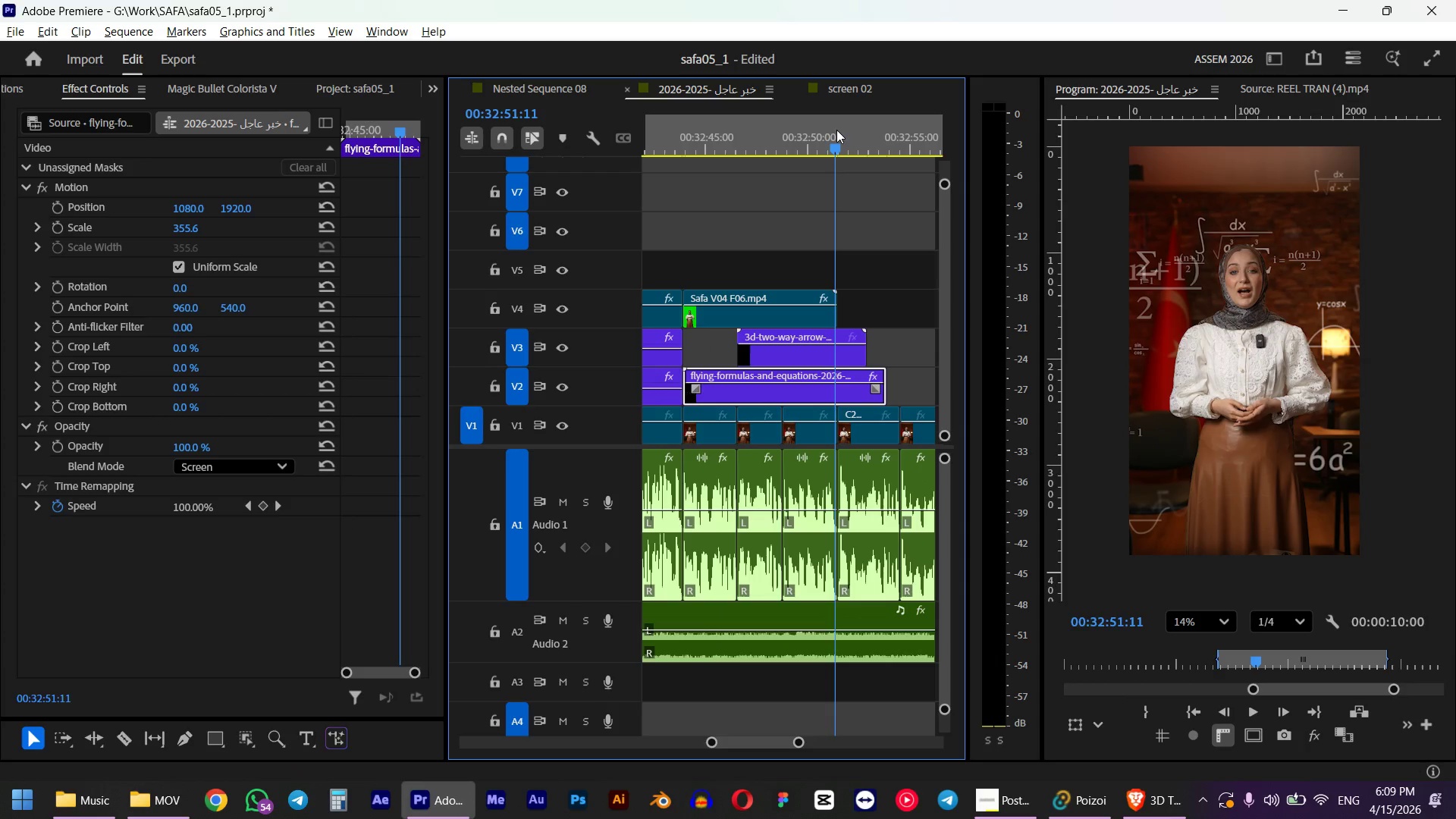 
hold_key(key=ShiftLeft, duration=0.56)
 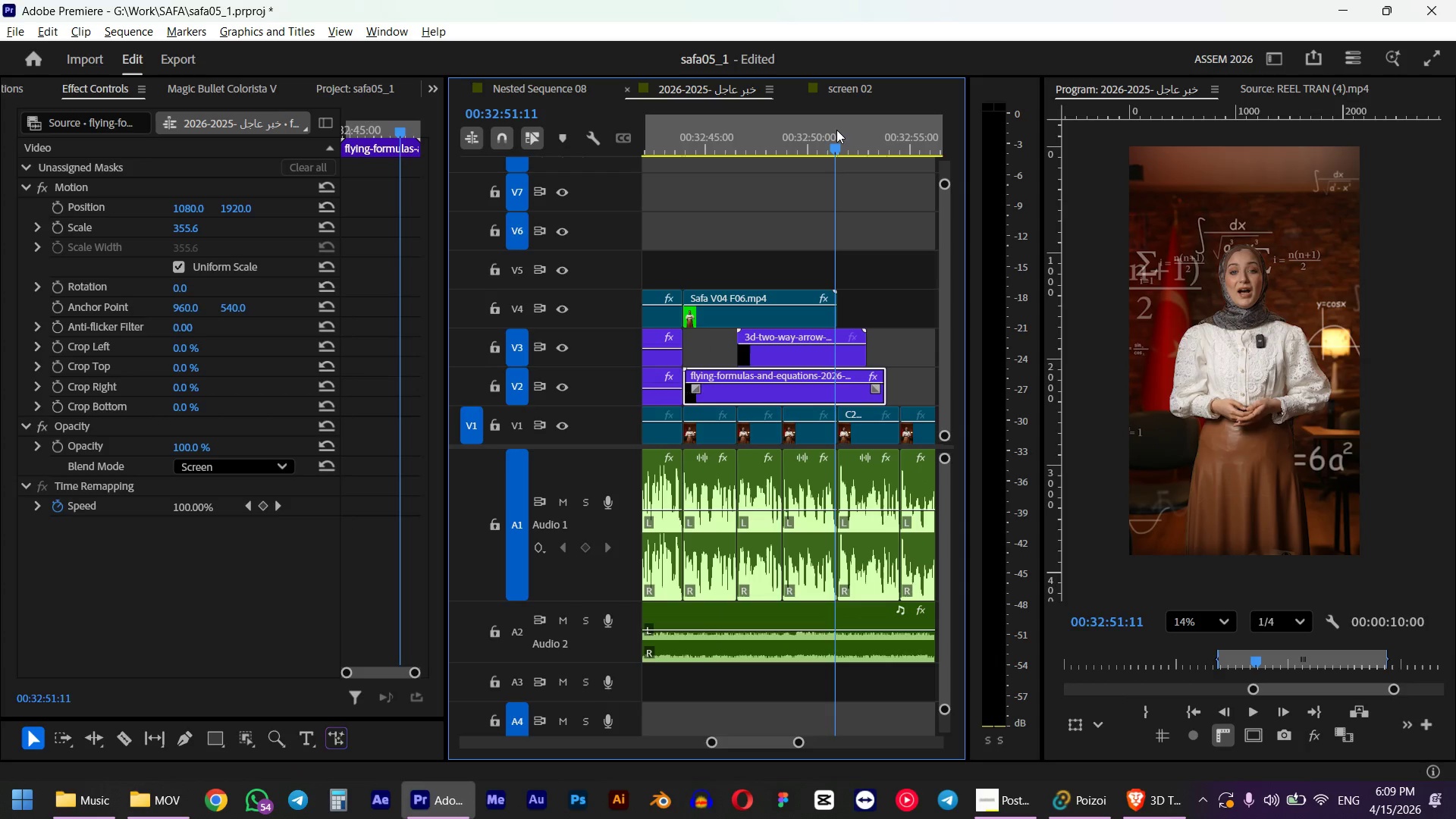 
key(Shift+R)
 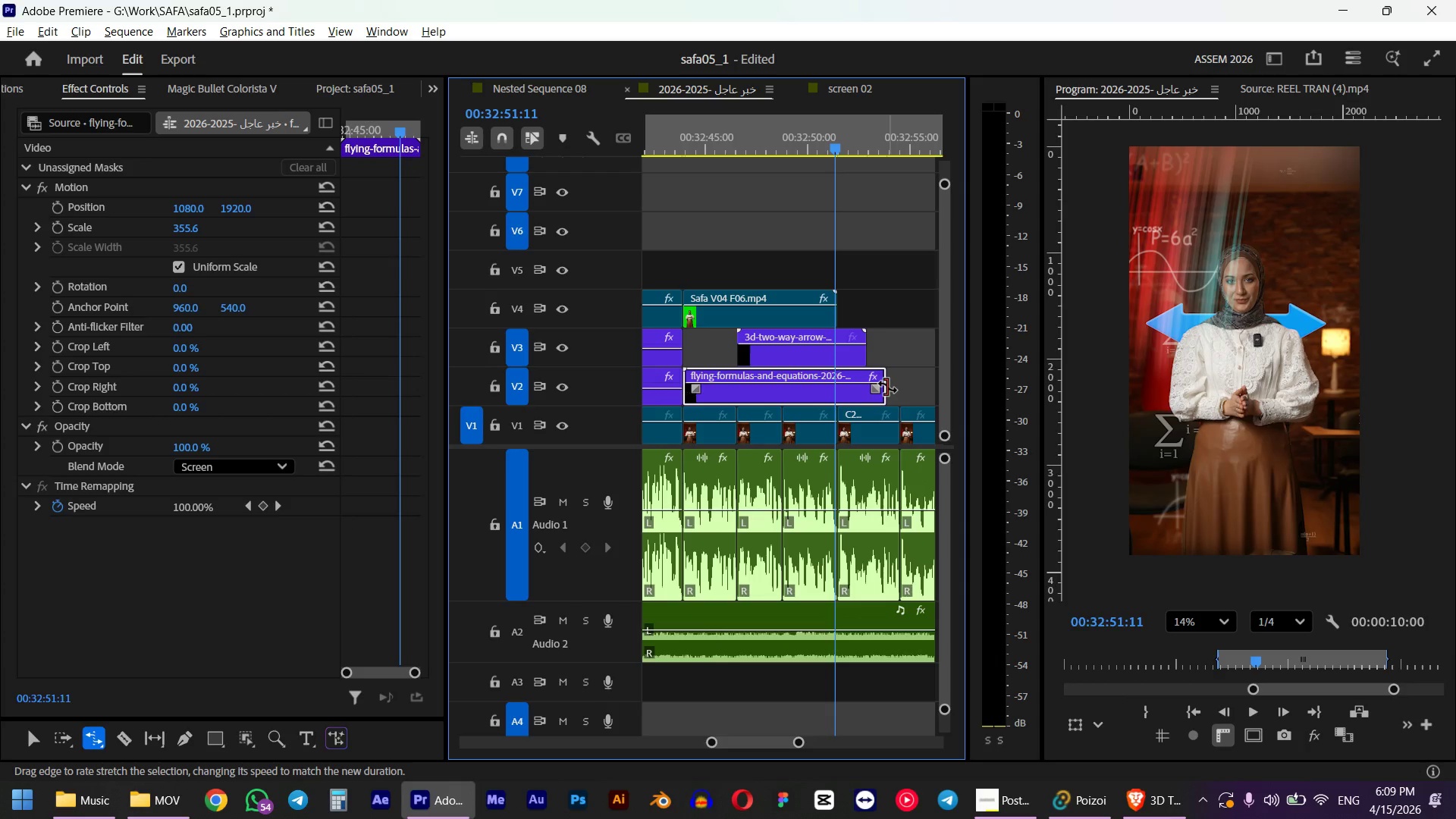 
left_click_drag(start_coordinate=[887, 387], to_coordinate=[836, 383])
 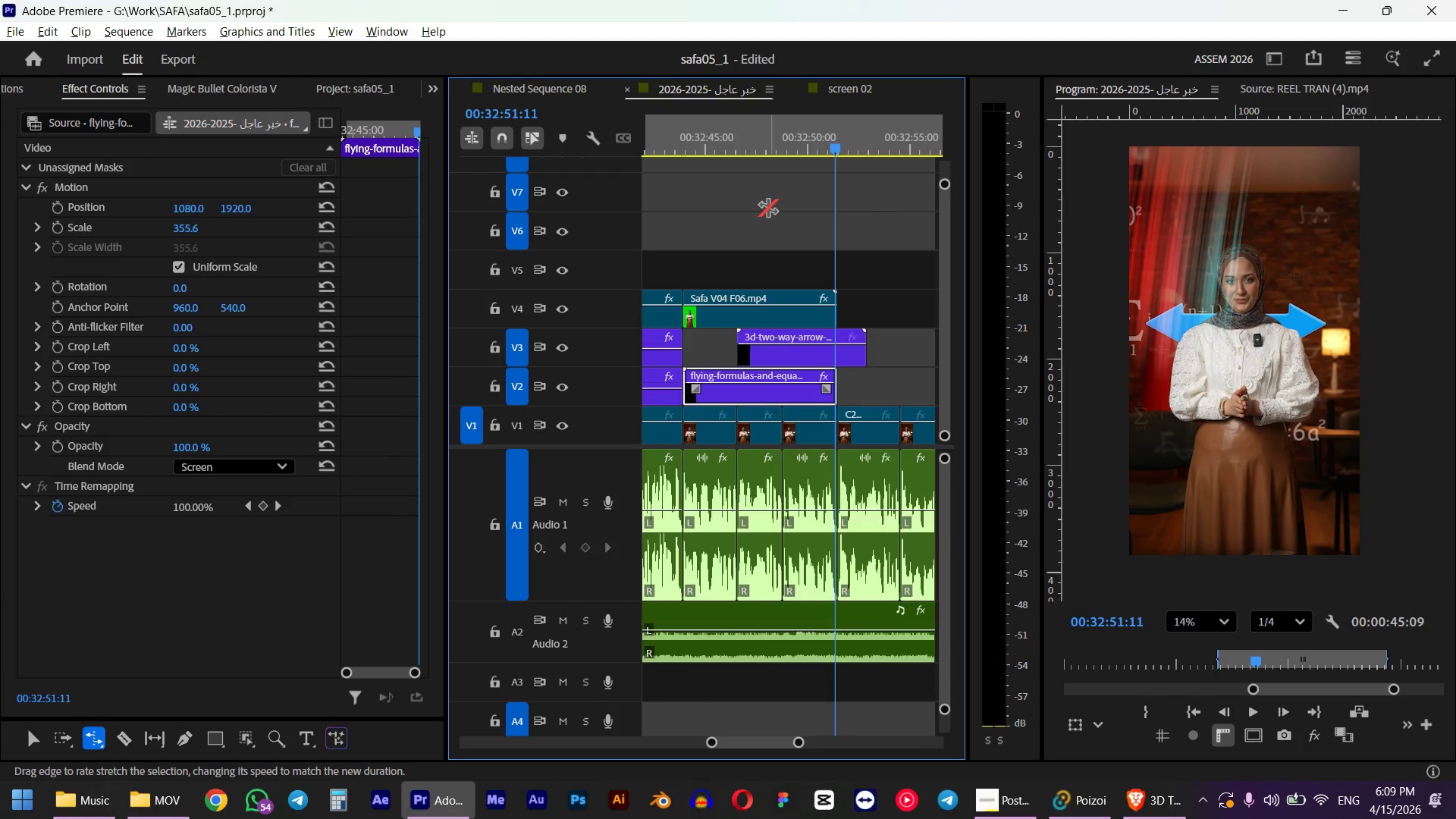 
key(V)
 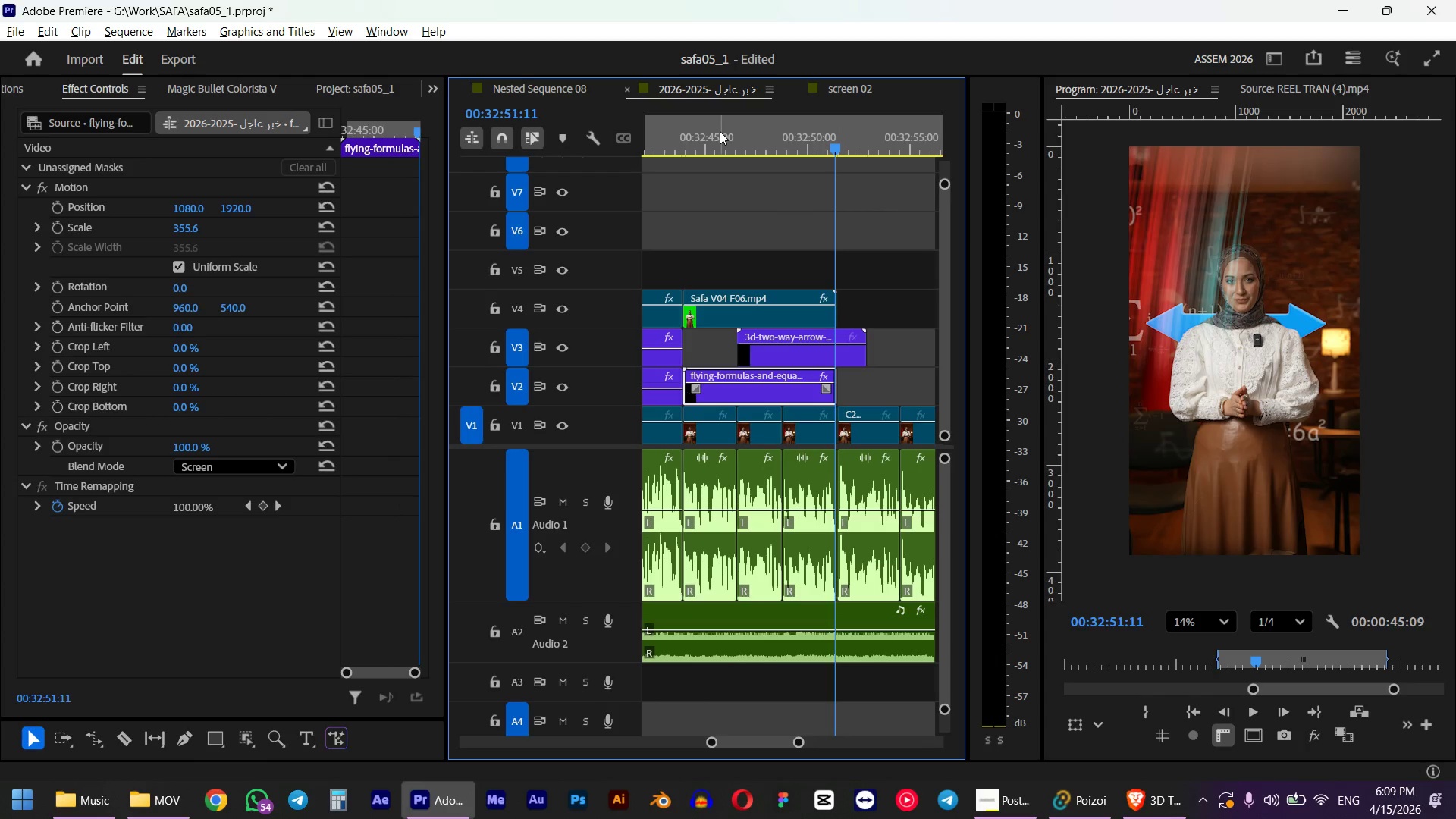 
left_click_drag(start_coordinate=[719, 132], to_coordinate=[675, 146])
 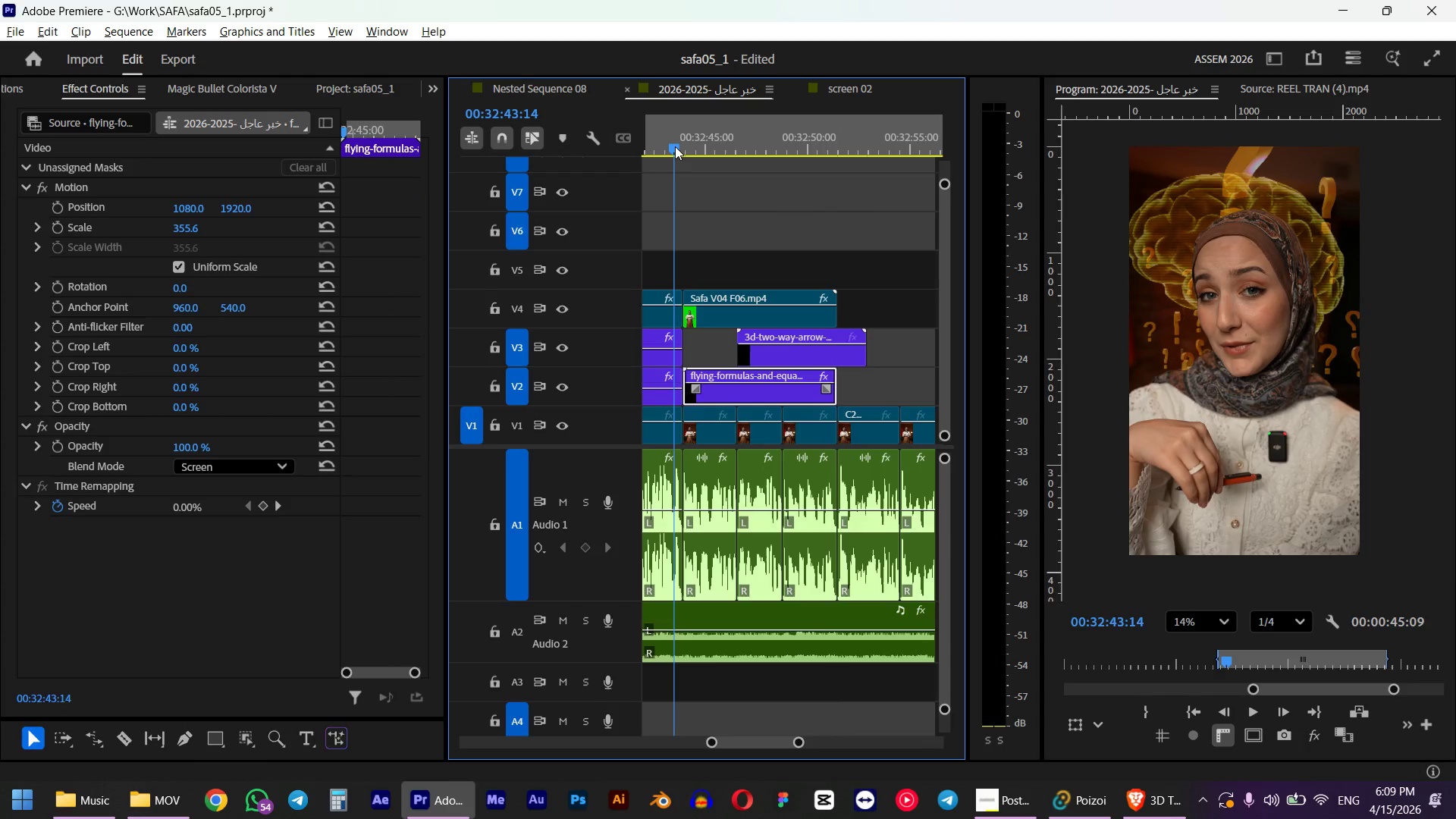 
hold_key(key=ShiftLeft, duration=0.69)
 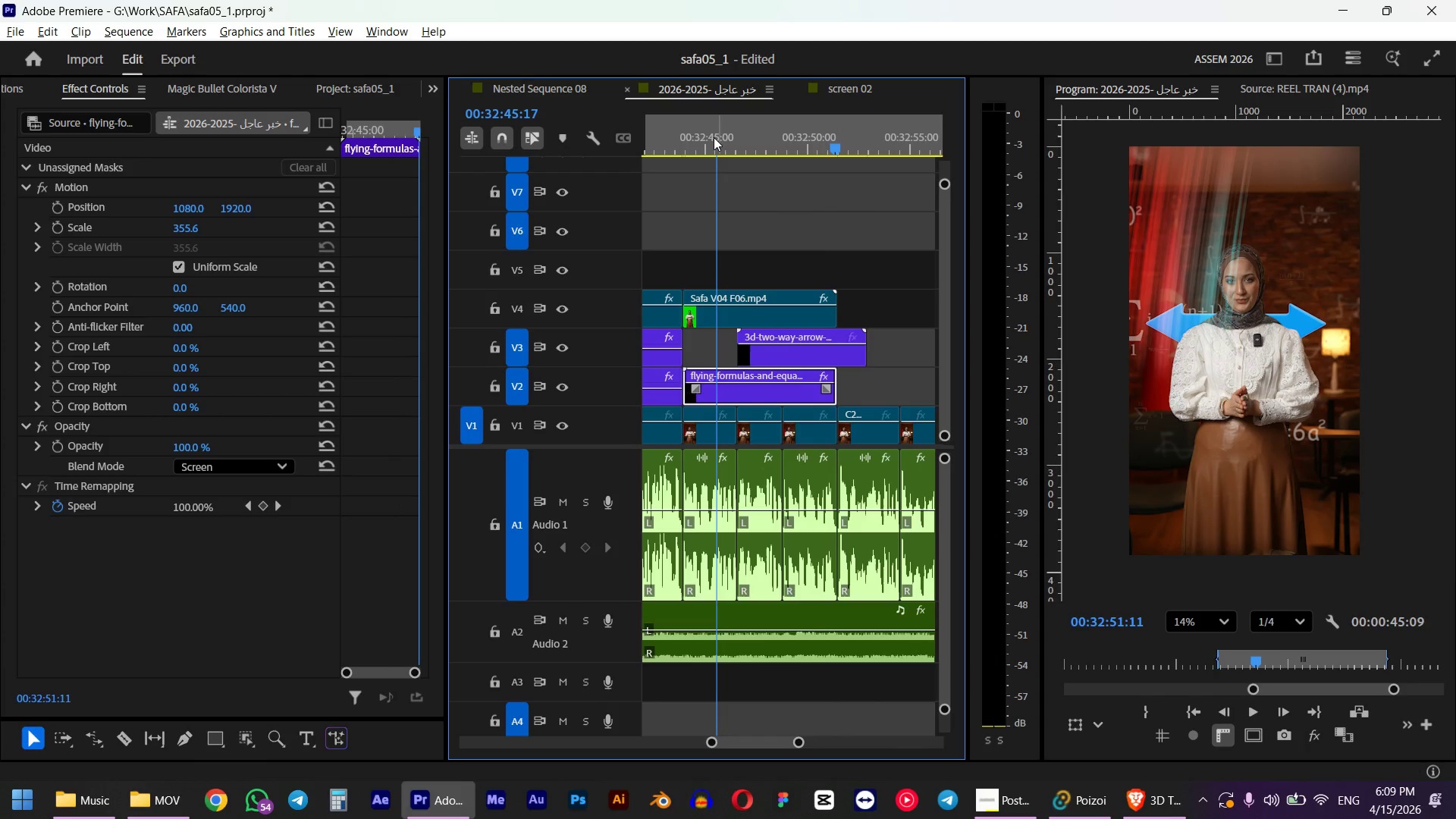 
key(Space)
 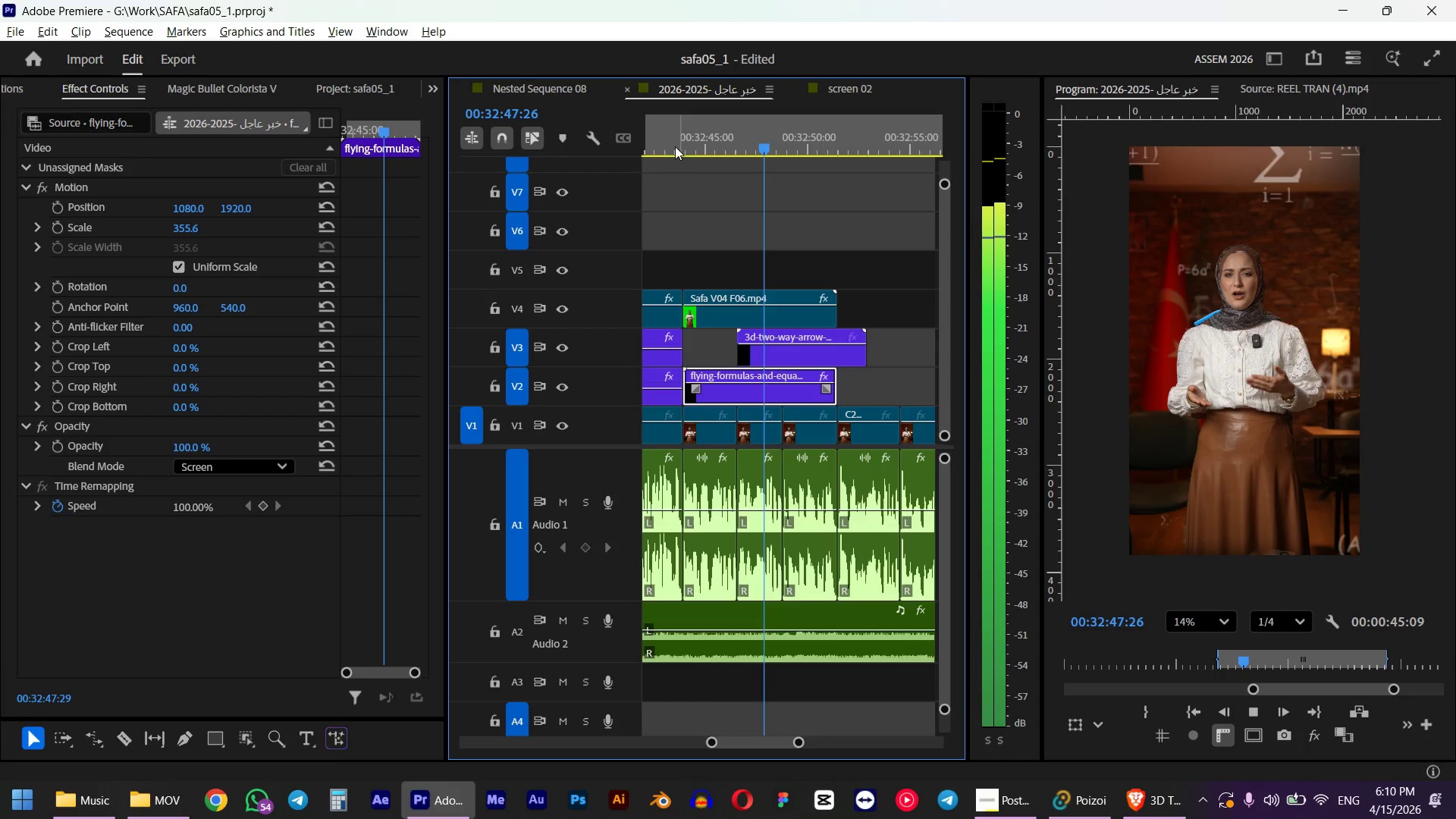 
wait(7.97)
 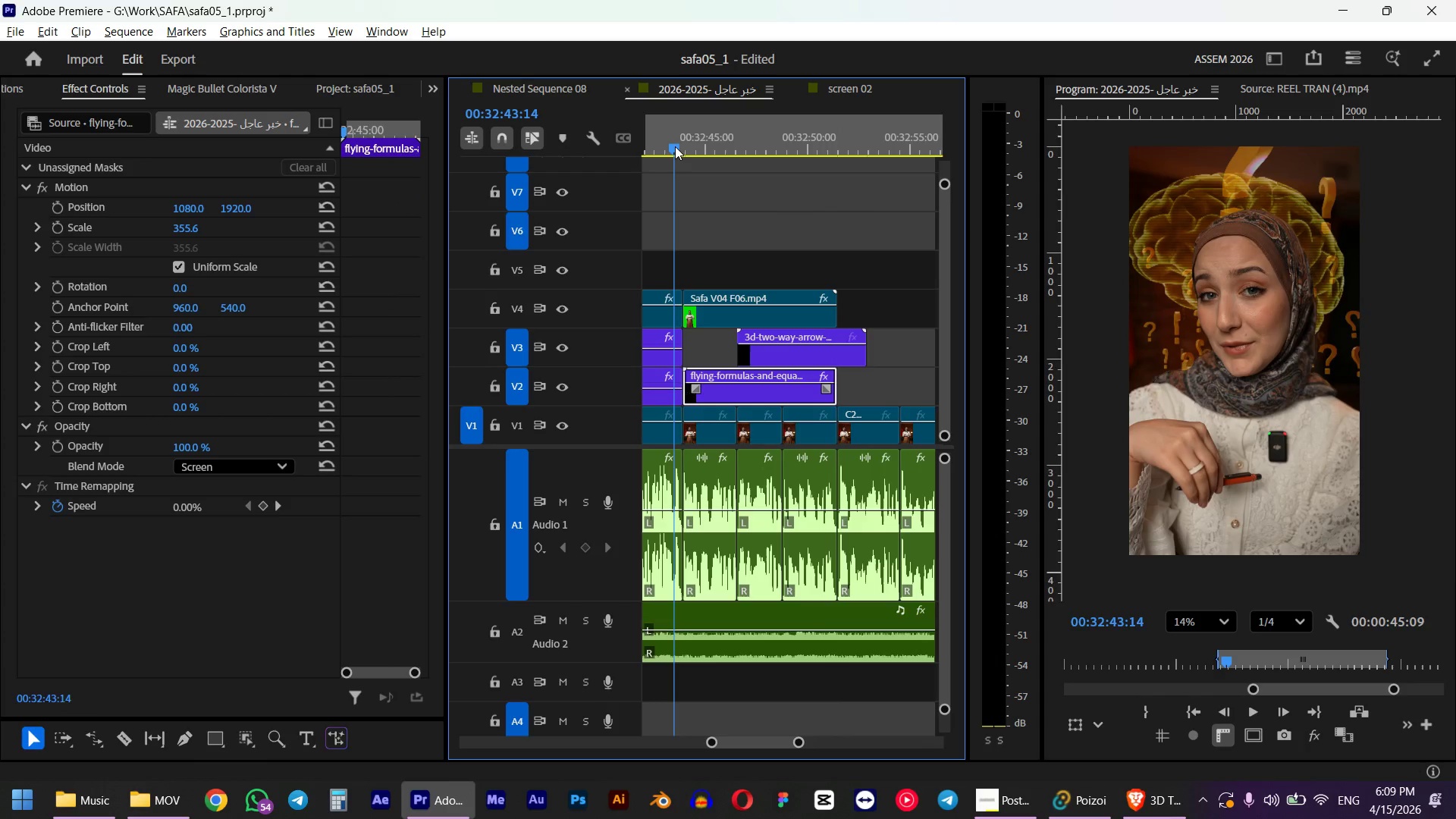 
key(Space)
 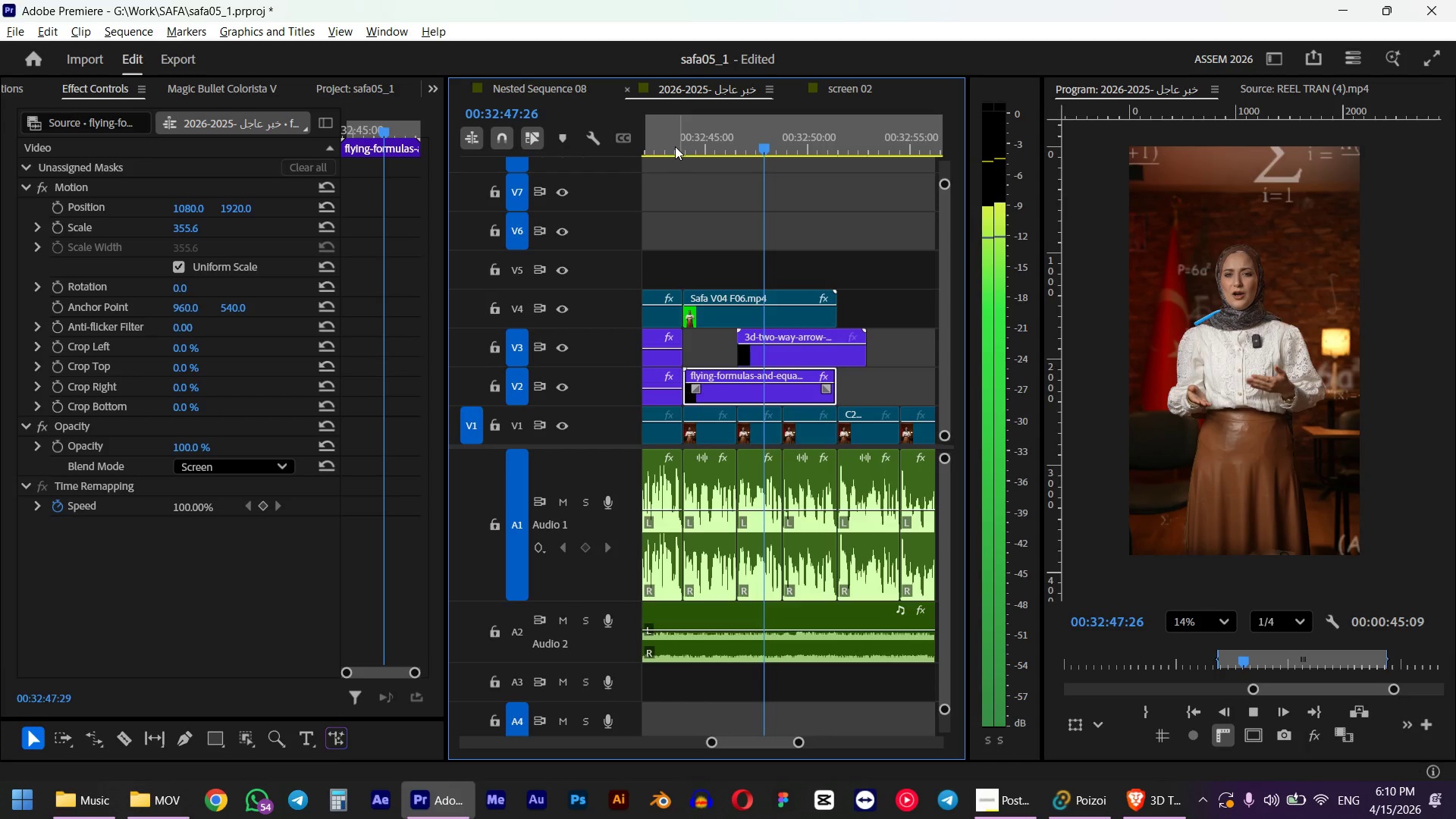 
left_click([784, 354])
 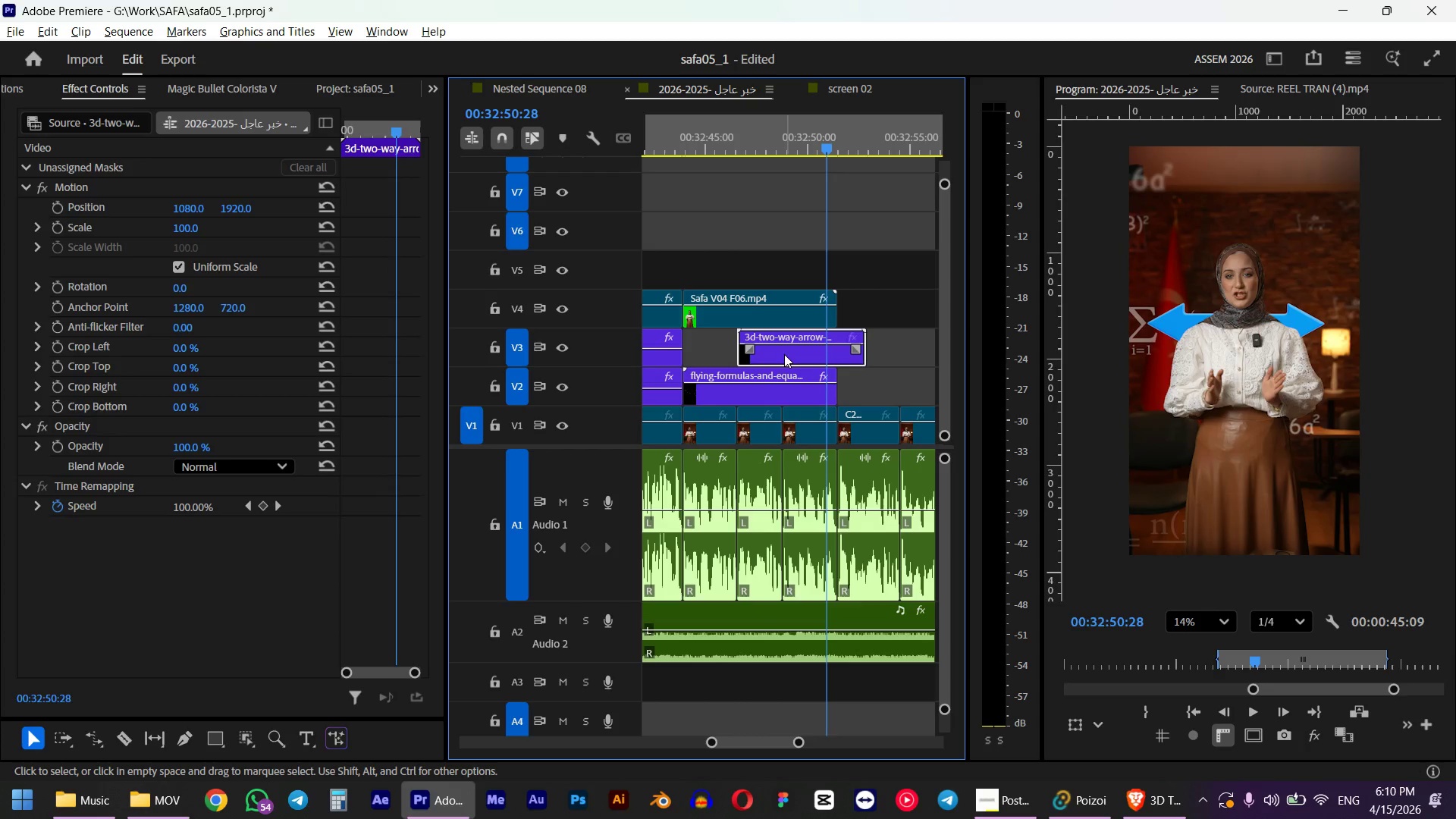 
left_click_drag(start_coordinate=[239, 202], to_coordinate=[102, 202])
 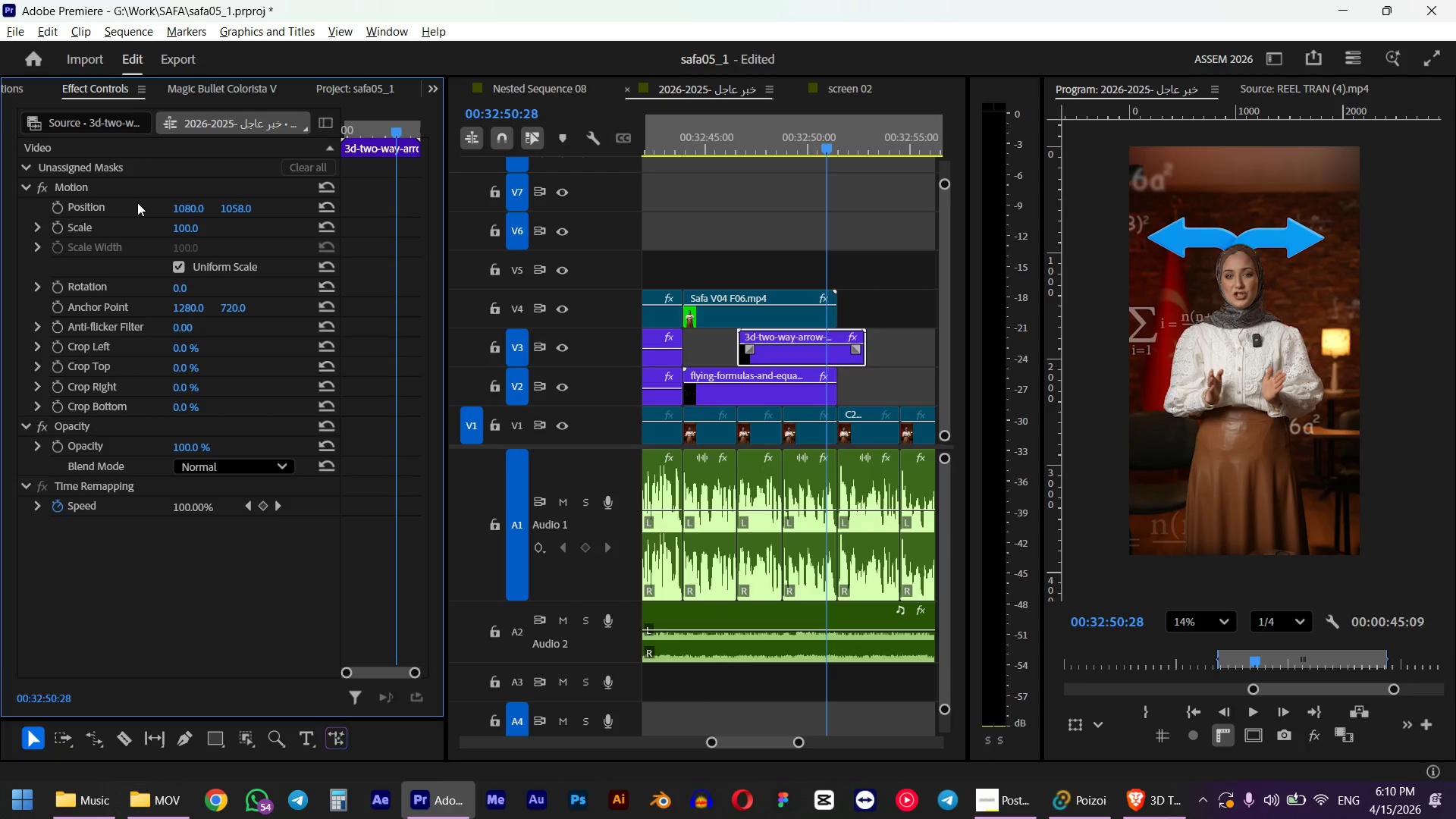 
left_click_drag(start_coordinate=[229, 213], to_coordinate=[67, 235])
 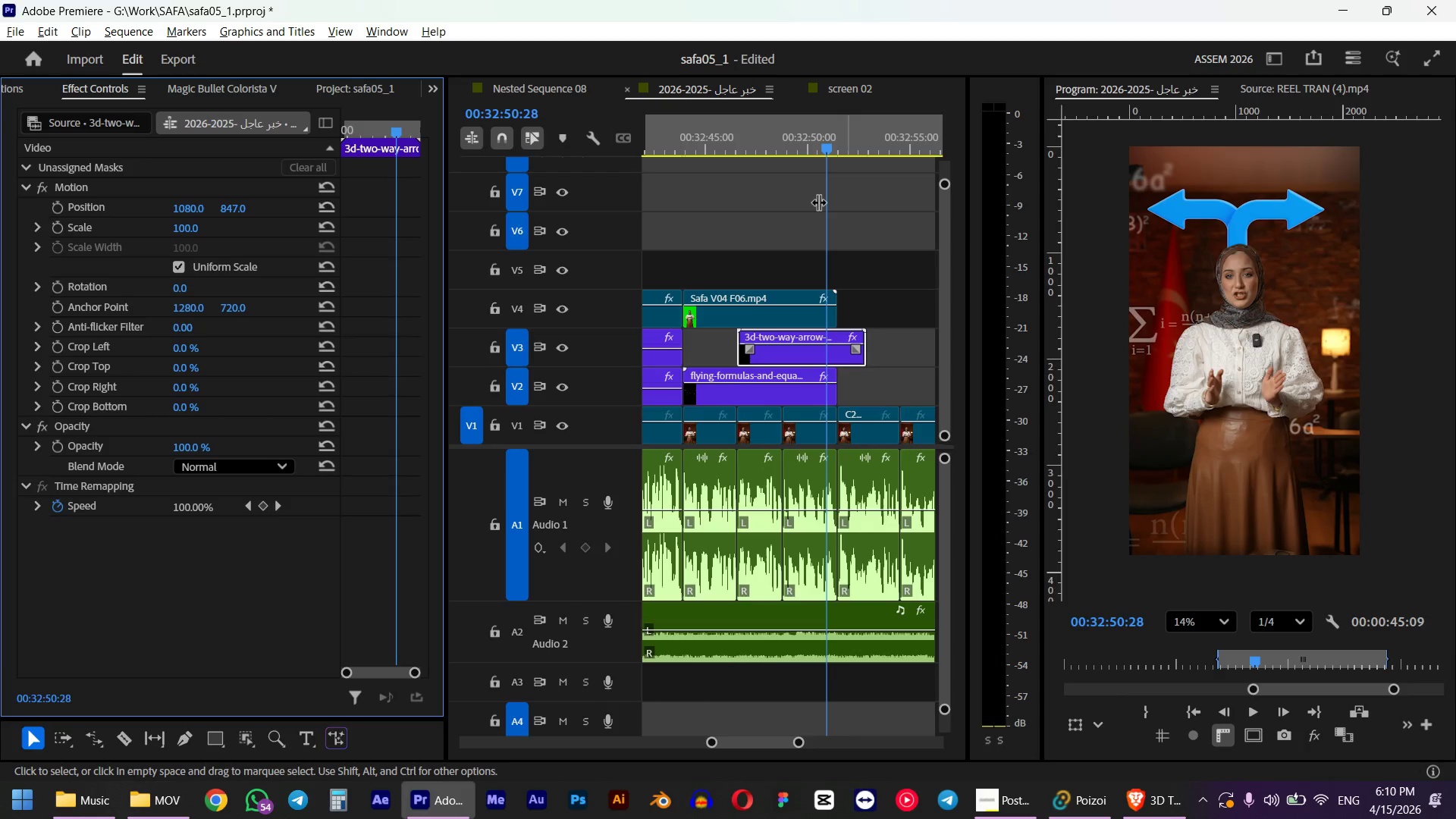 
left_click([733, 141])
 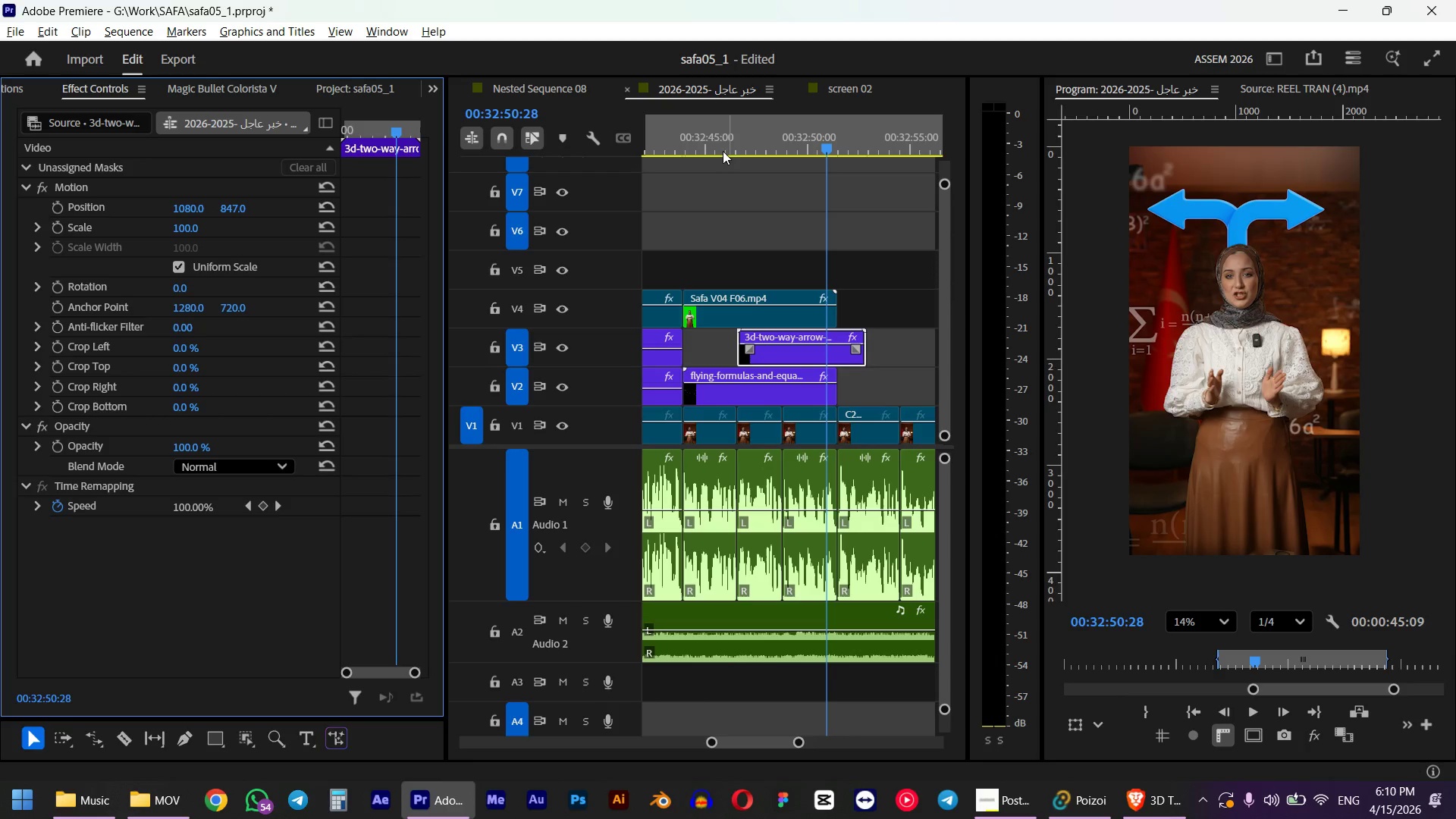 
key(Space)
 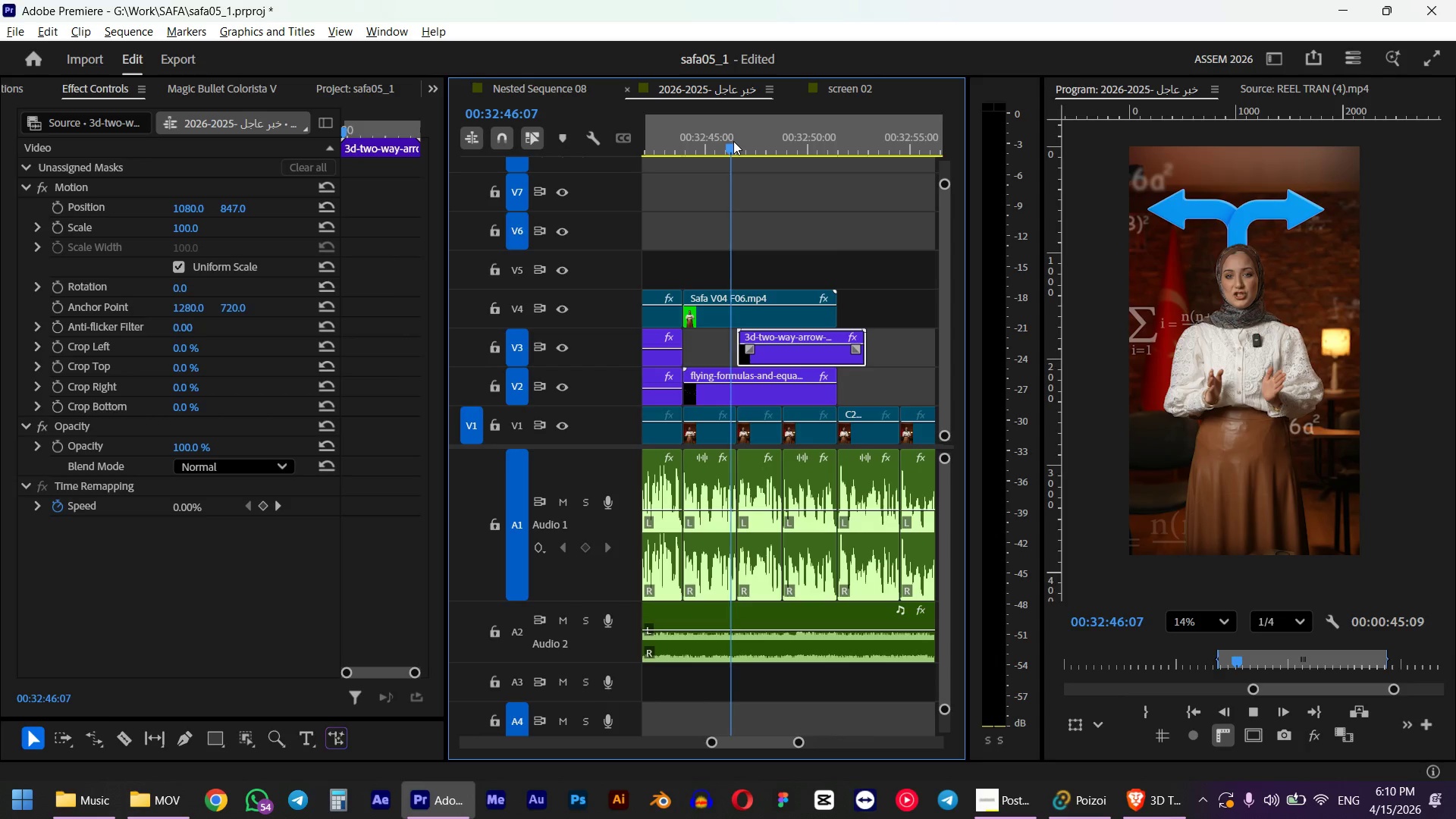 
wait(5.11)
 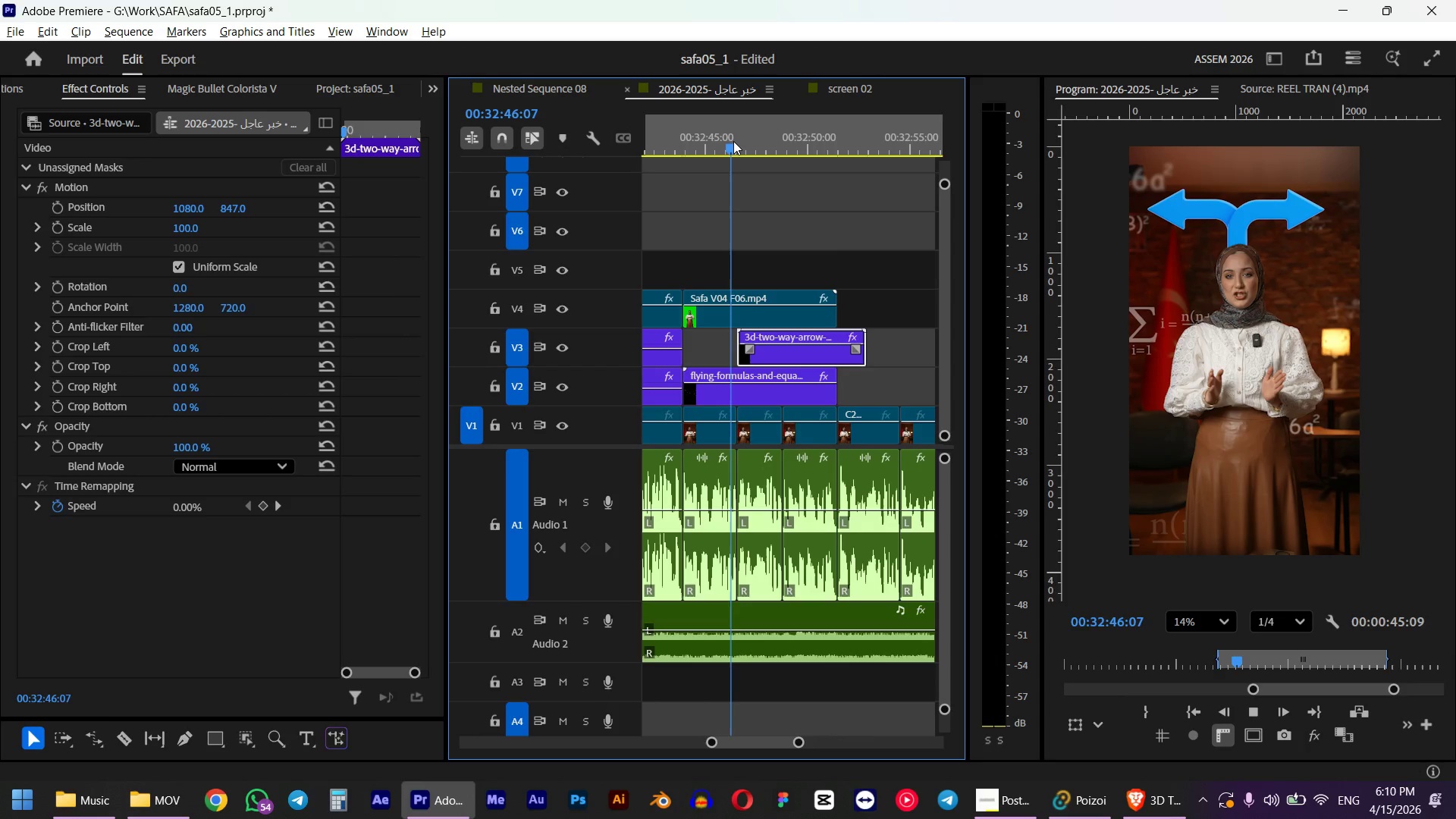 
key(Space)
 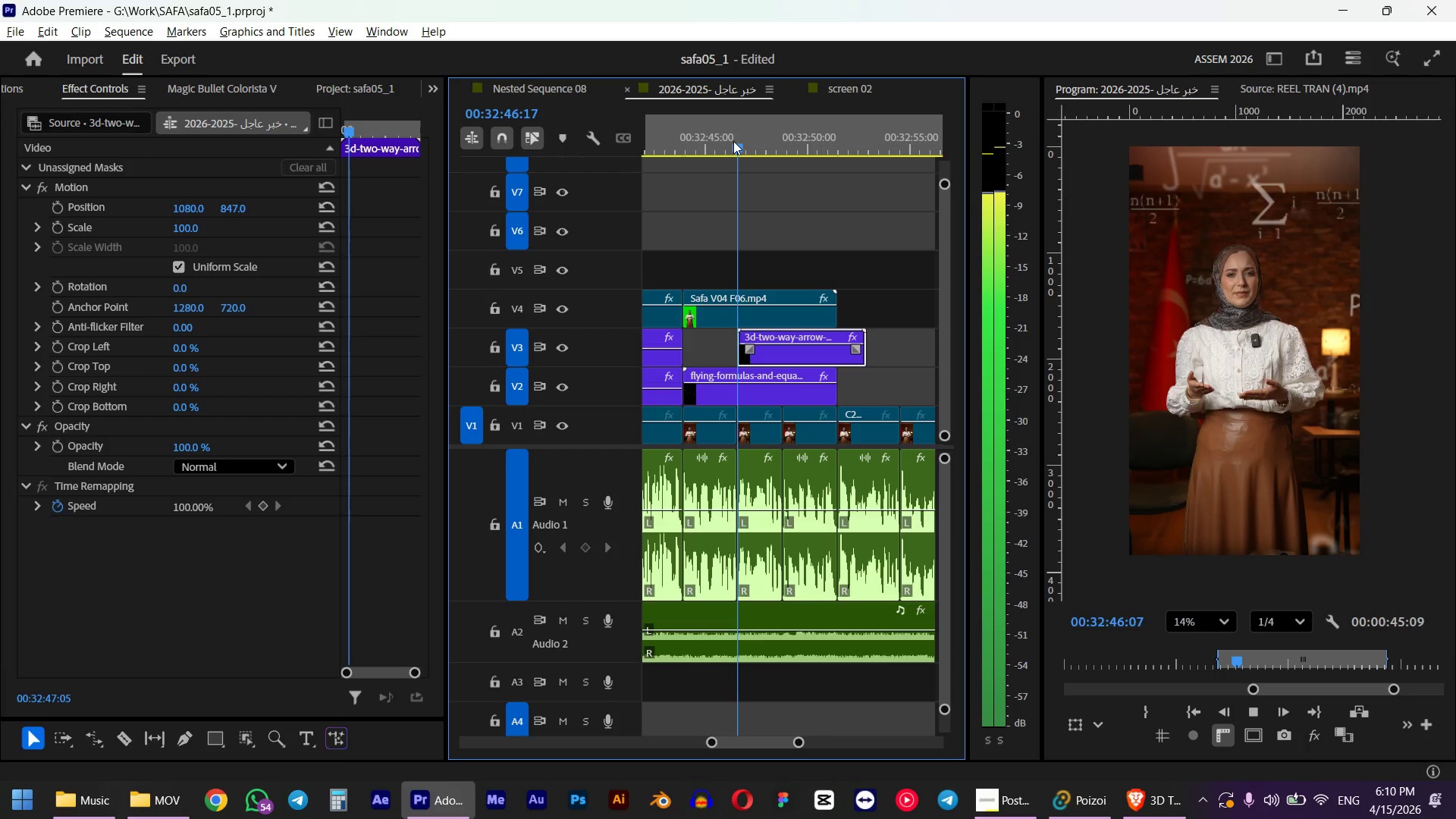 
left_click_drag(start_coordinate=[818, 147], to_coordinate=[783, 149])
 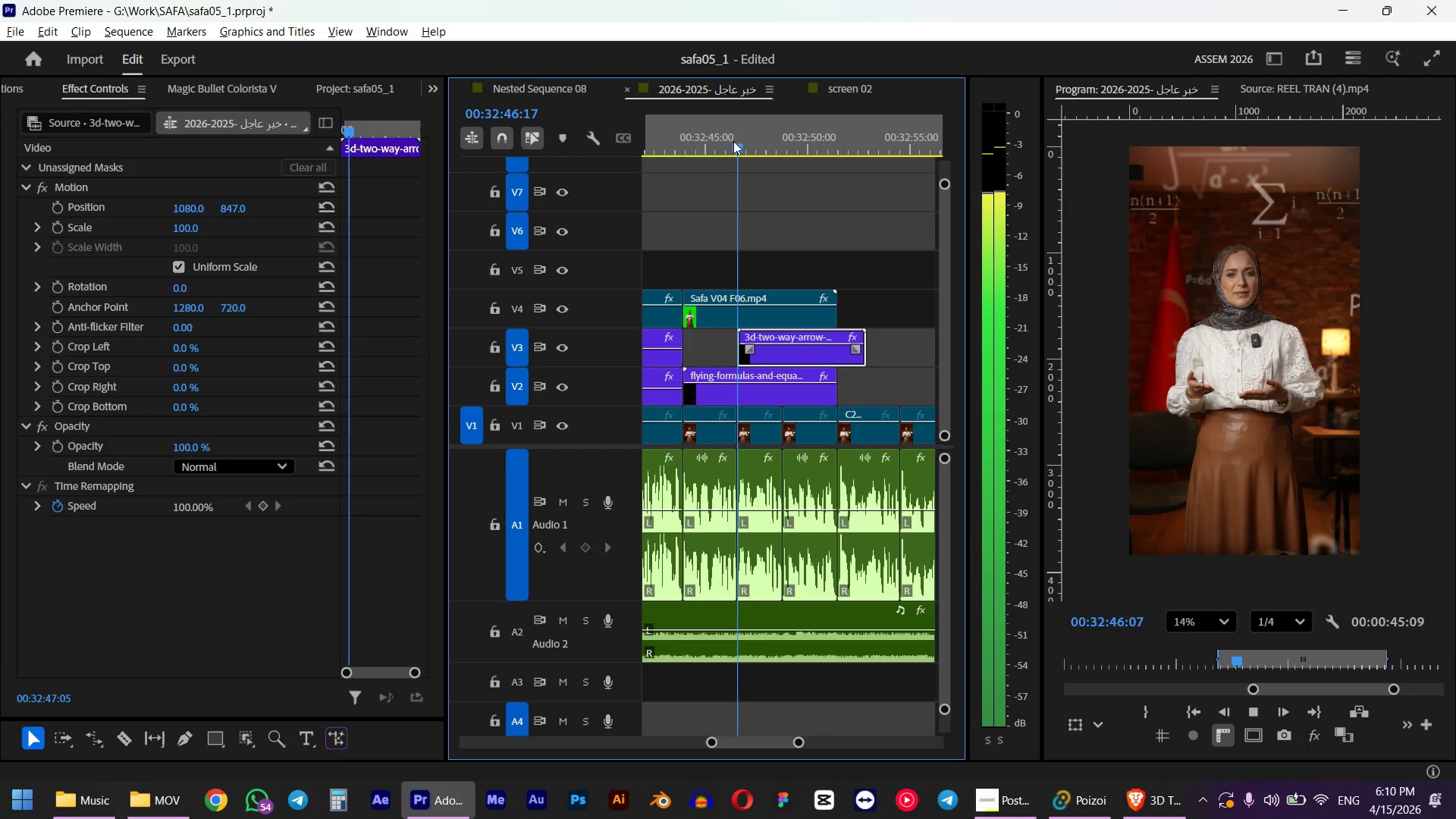 
hold_key(key=ShiftLeft, duration=0.48)
 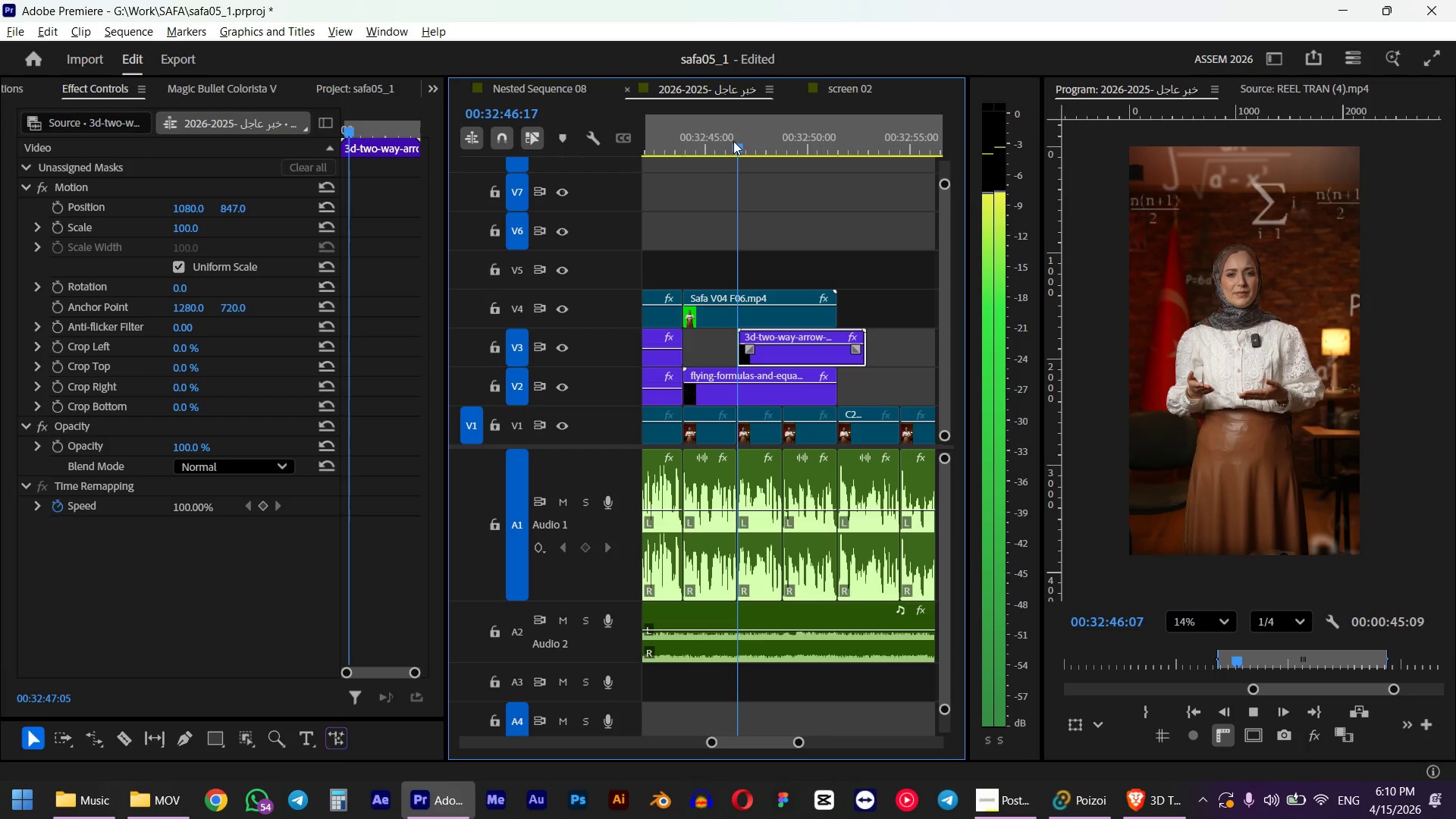 
left_click_drag(start_coordinate=[780, 356], to_coordinate=[828, 346])
 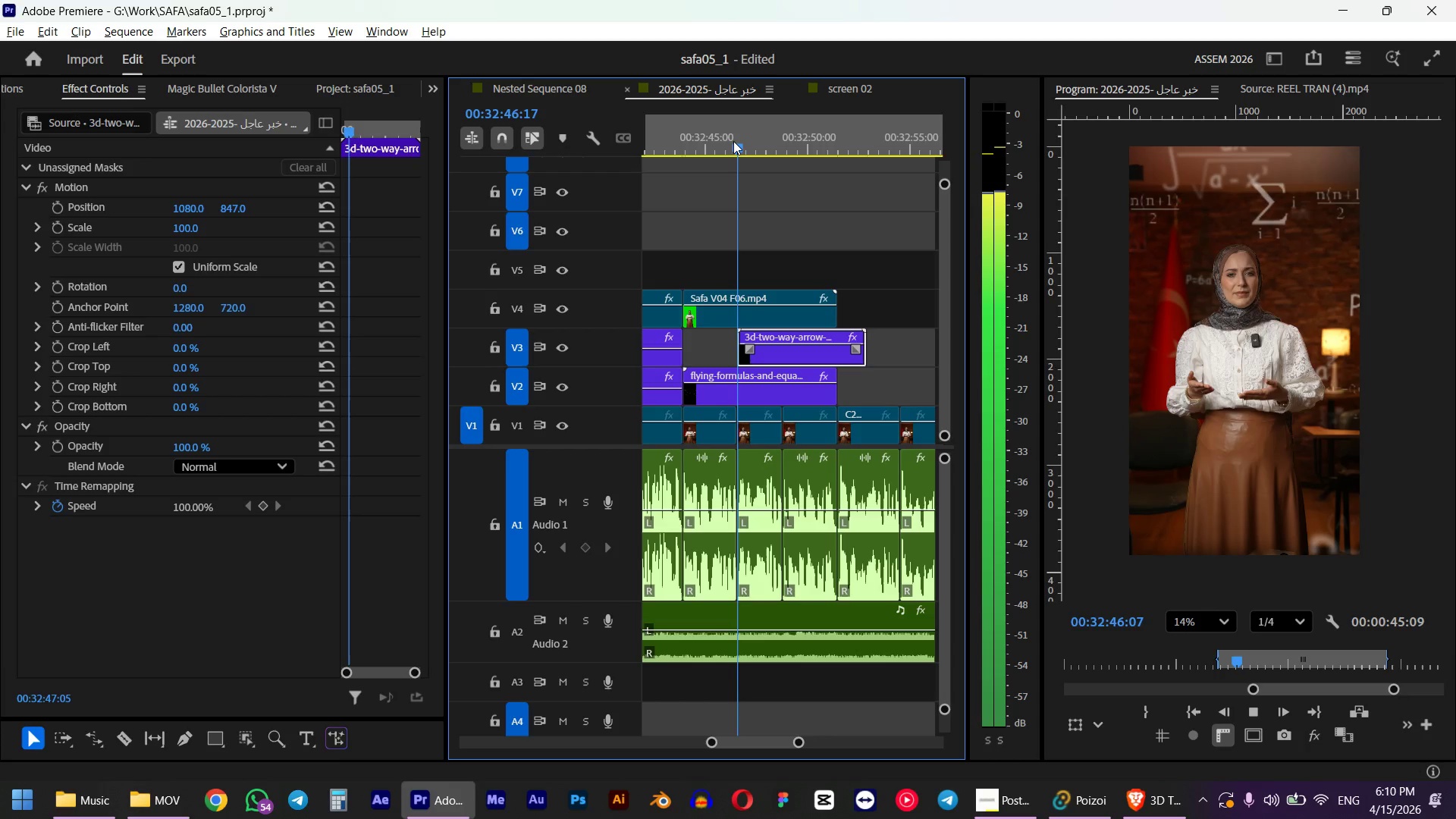 
key(Space)
 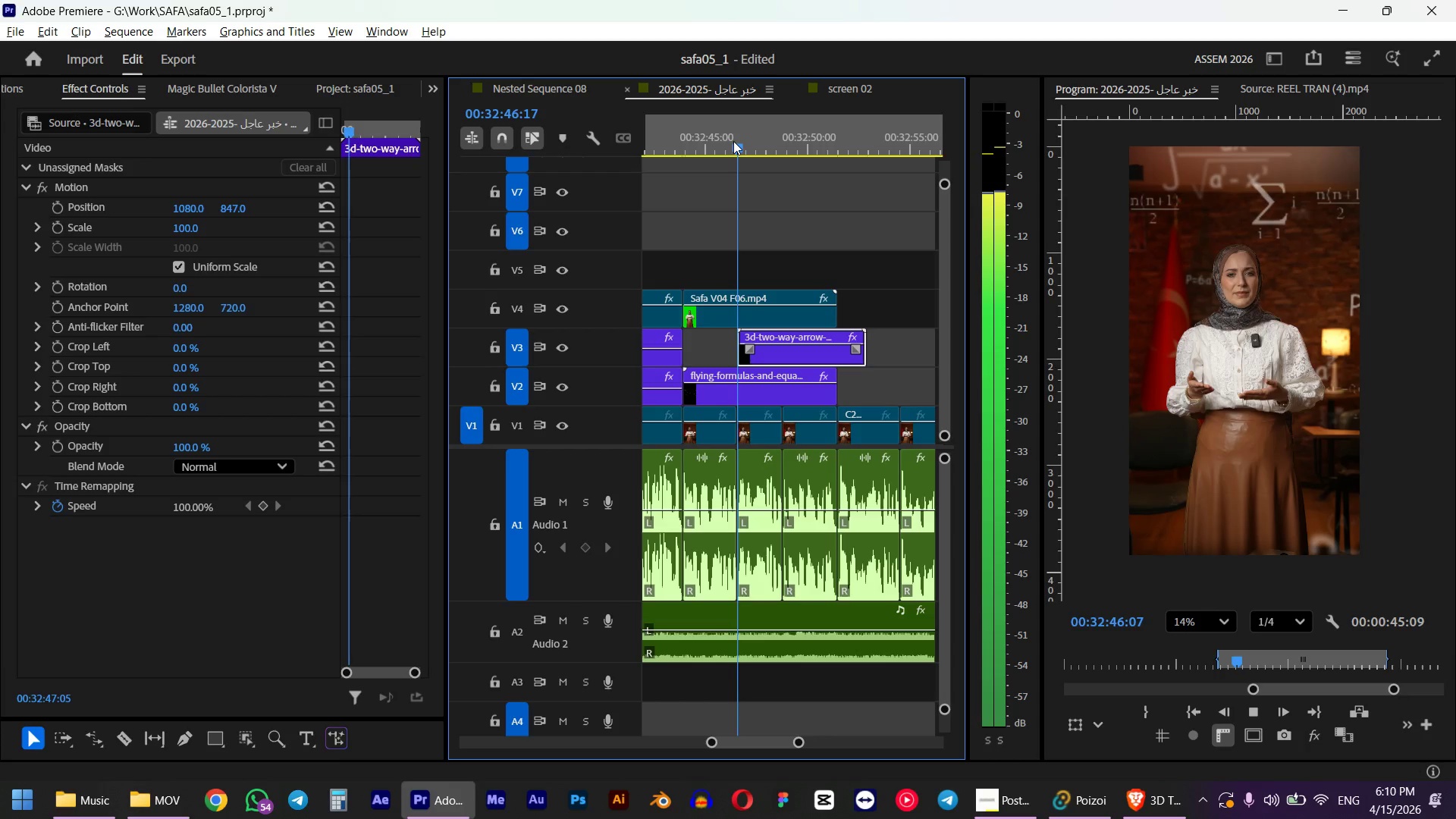 
key(Space)
 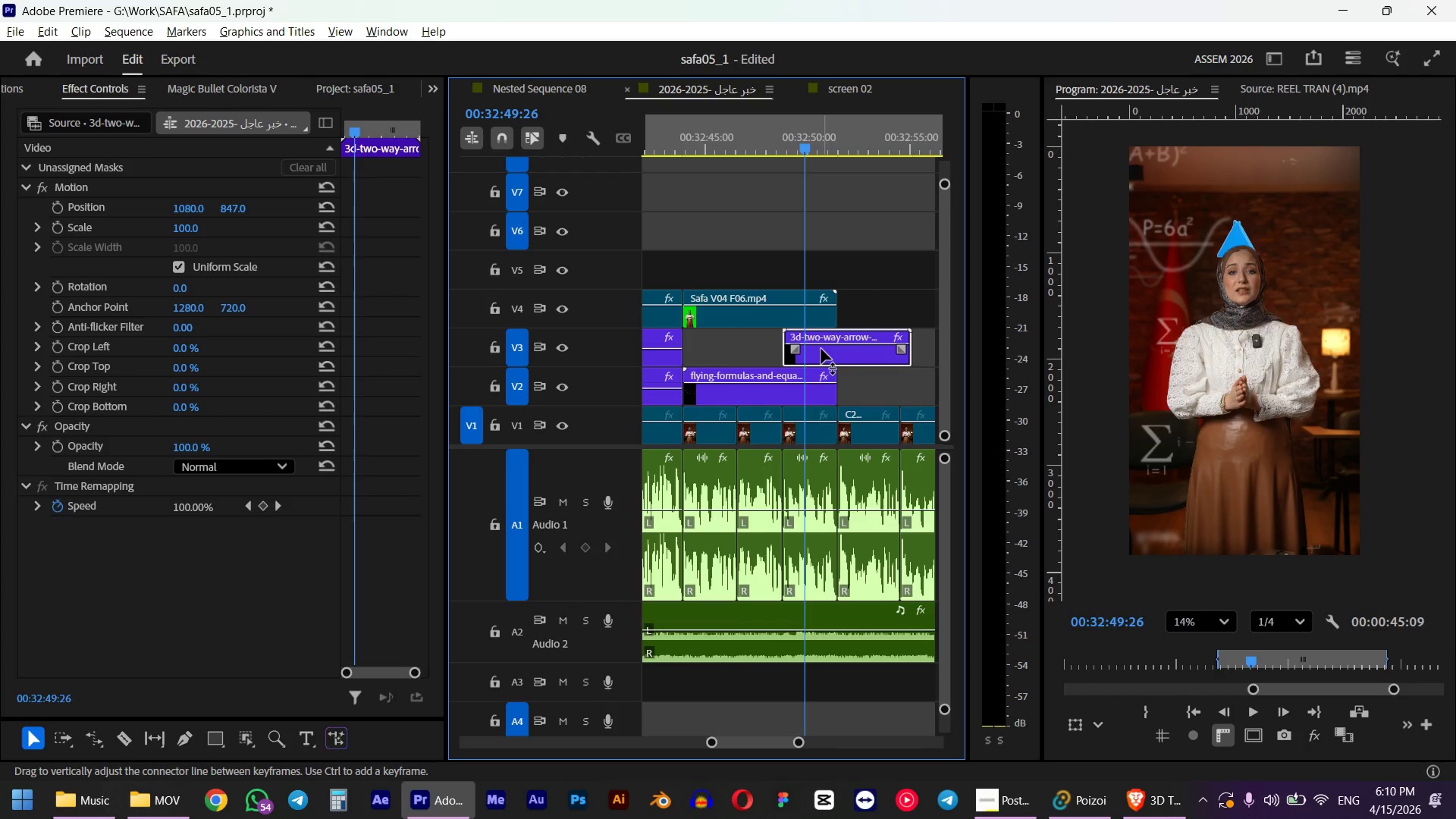 
key(Alt+Shift+ArrowLeft)
 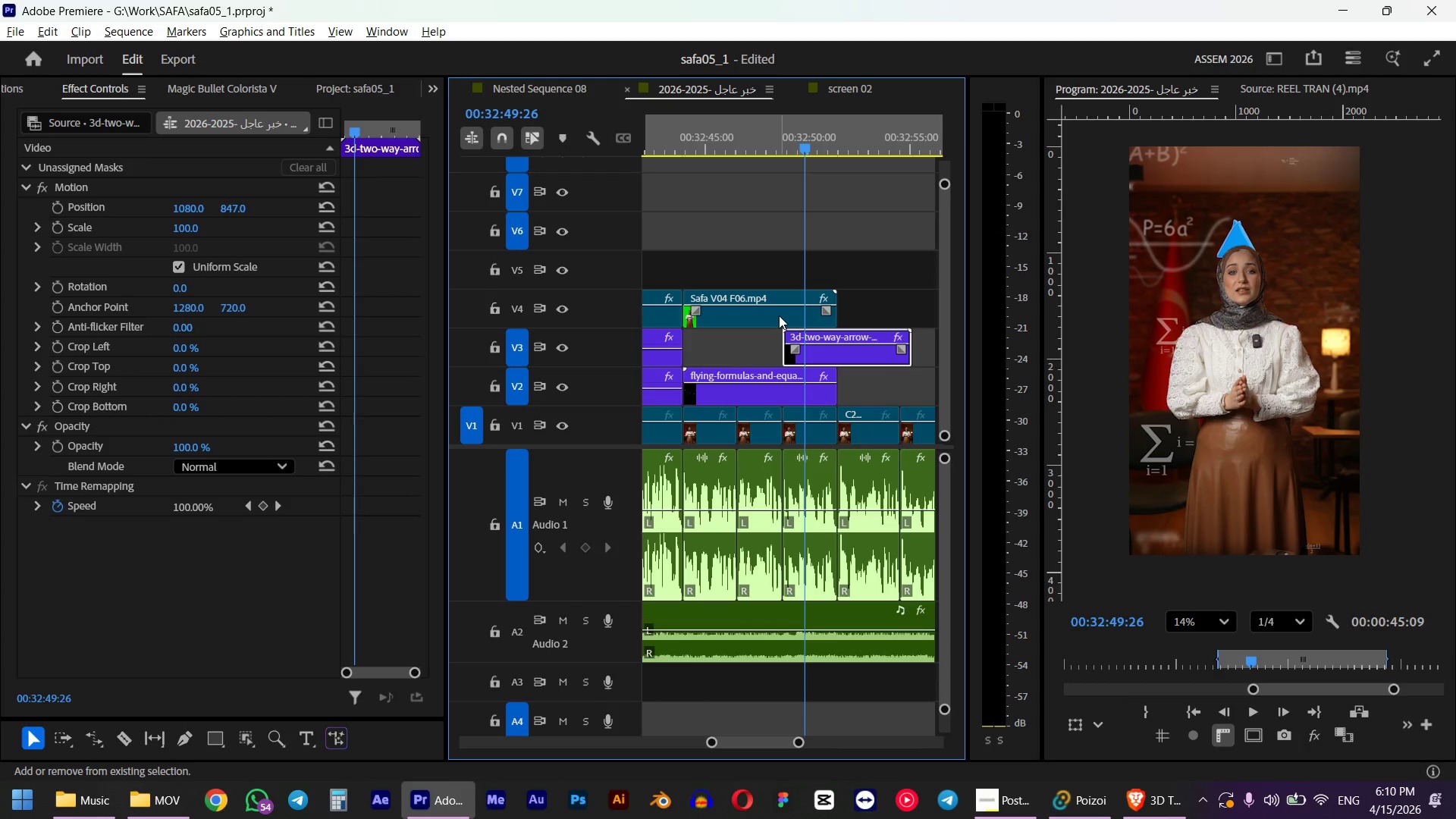 
key(Alt+Shift+ArrowLeft)
 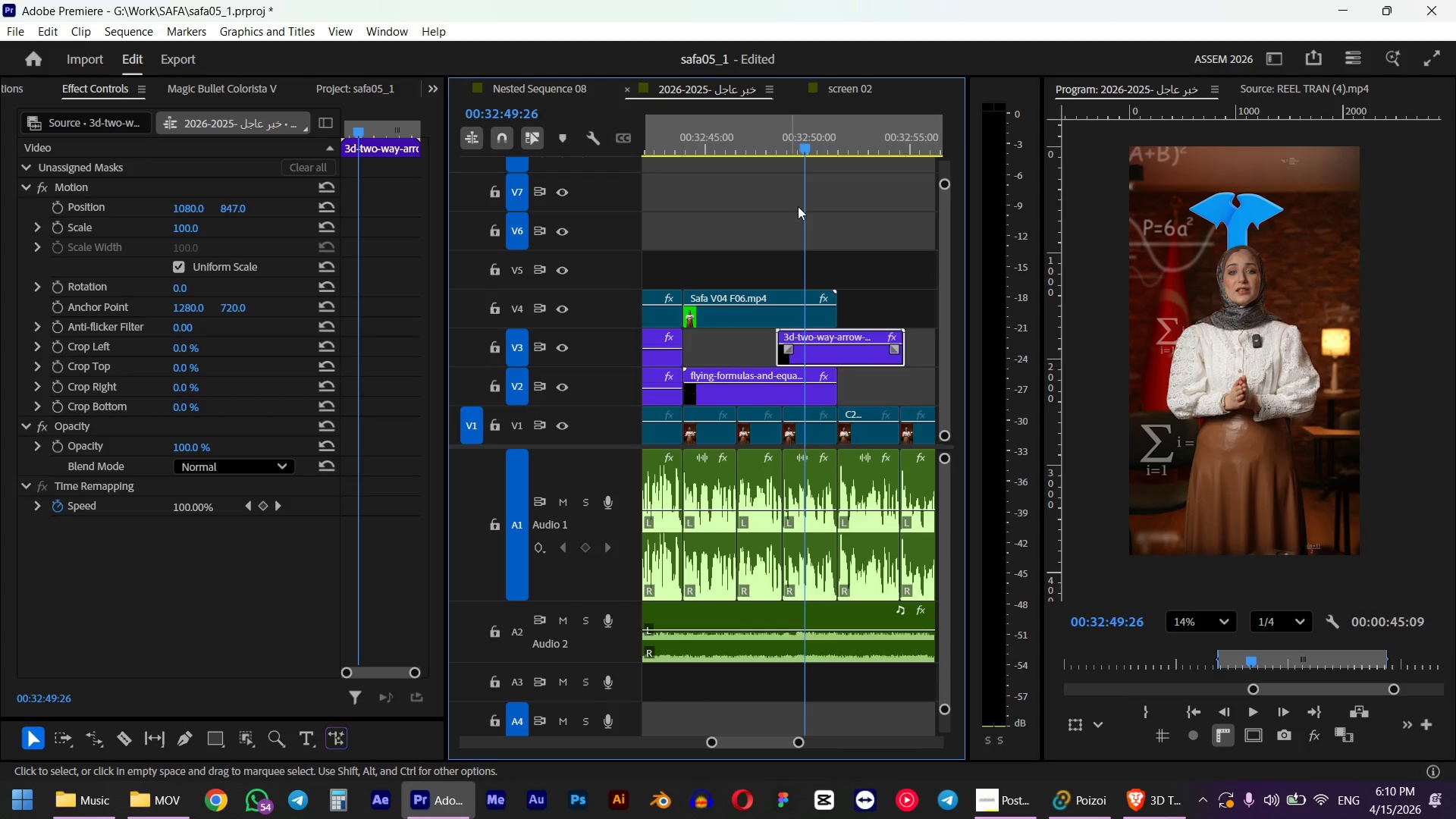 
left_click_drag(start_coordinate=[811, 154], to_coordinate=[790, 156])
 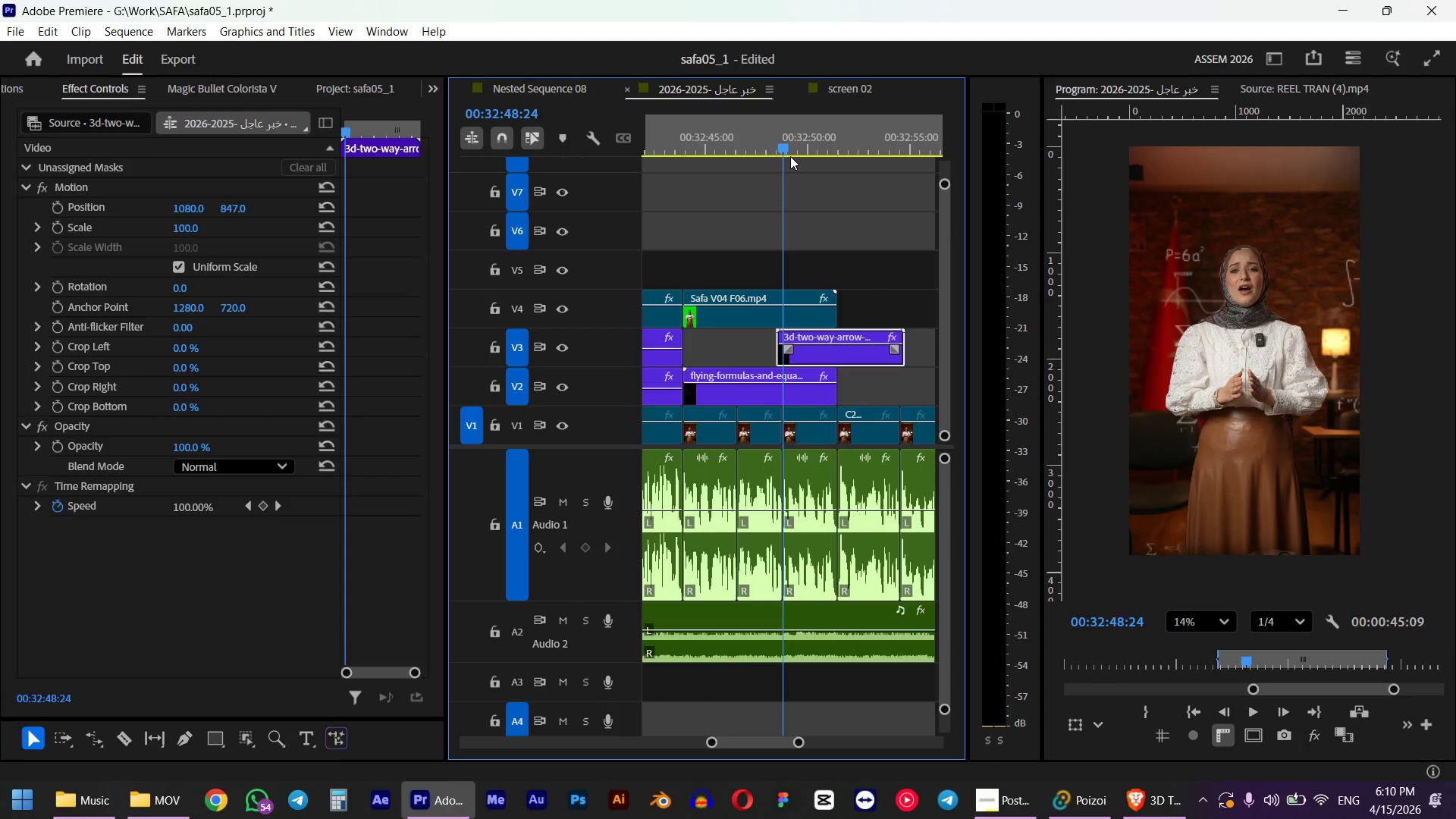 
hold_key(key=ShiftLeft, duration=0.73)
 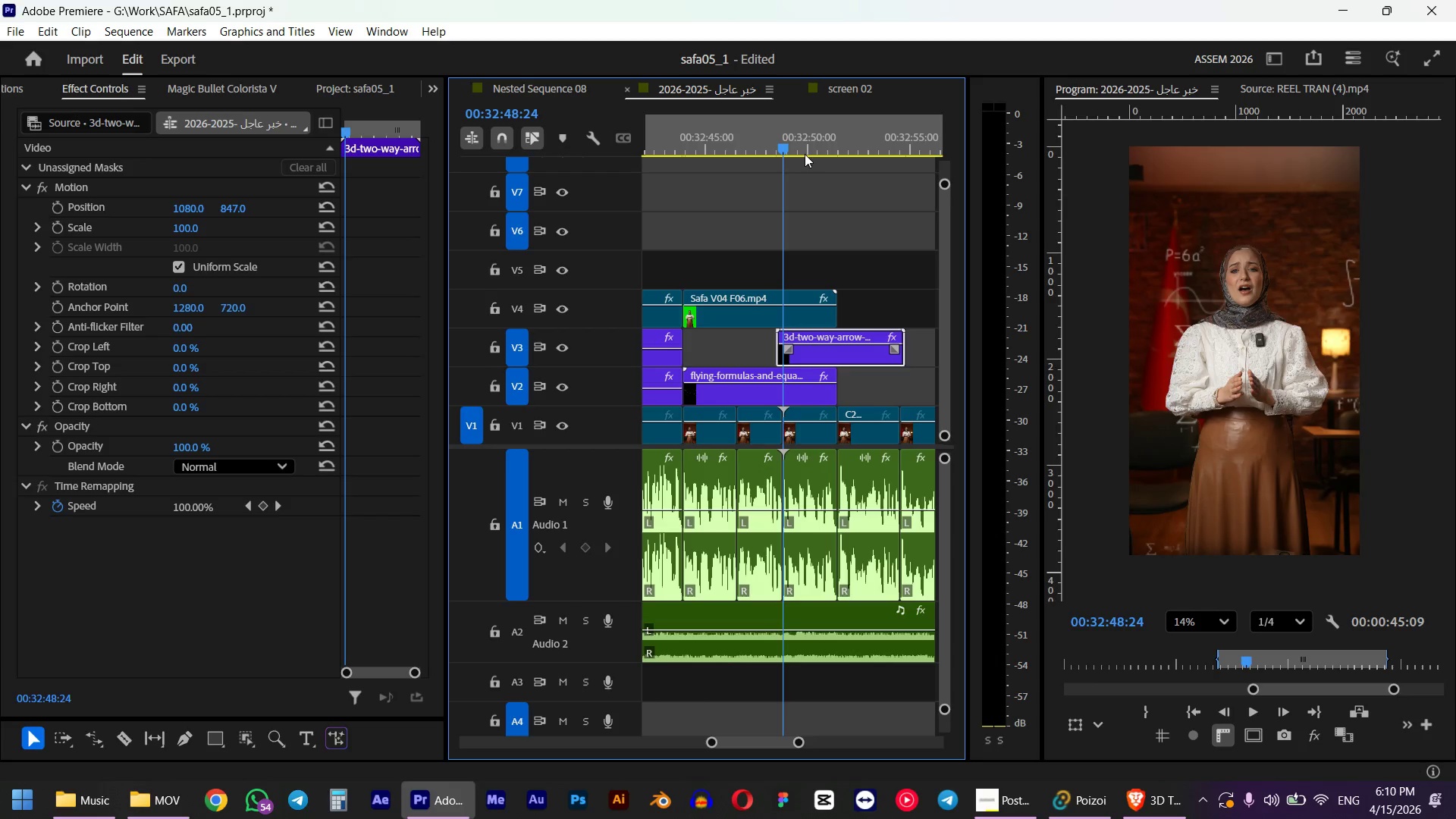 
key(Alt+Shift+ArrowLeft)
 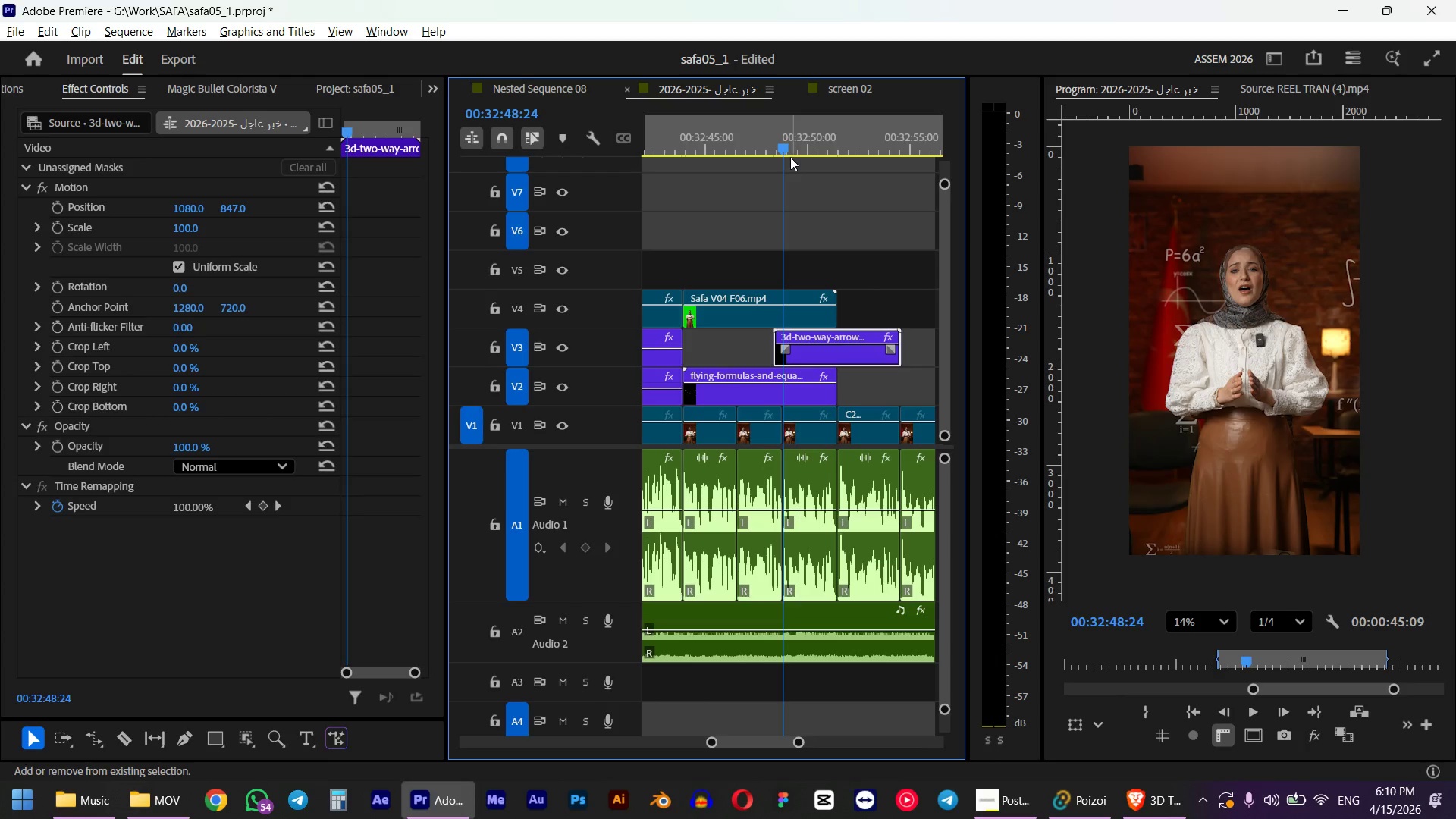 
key(Alt+Shift+ArrowLeft)
 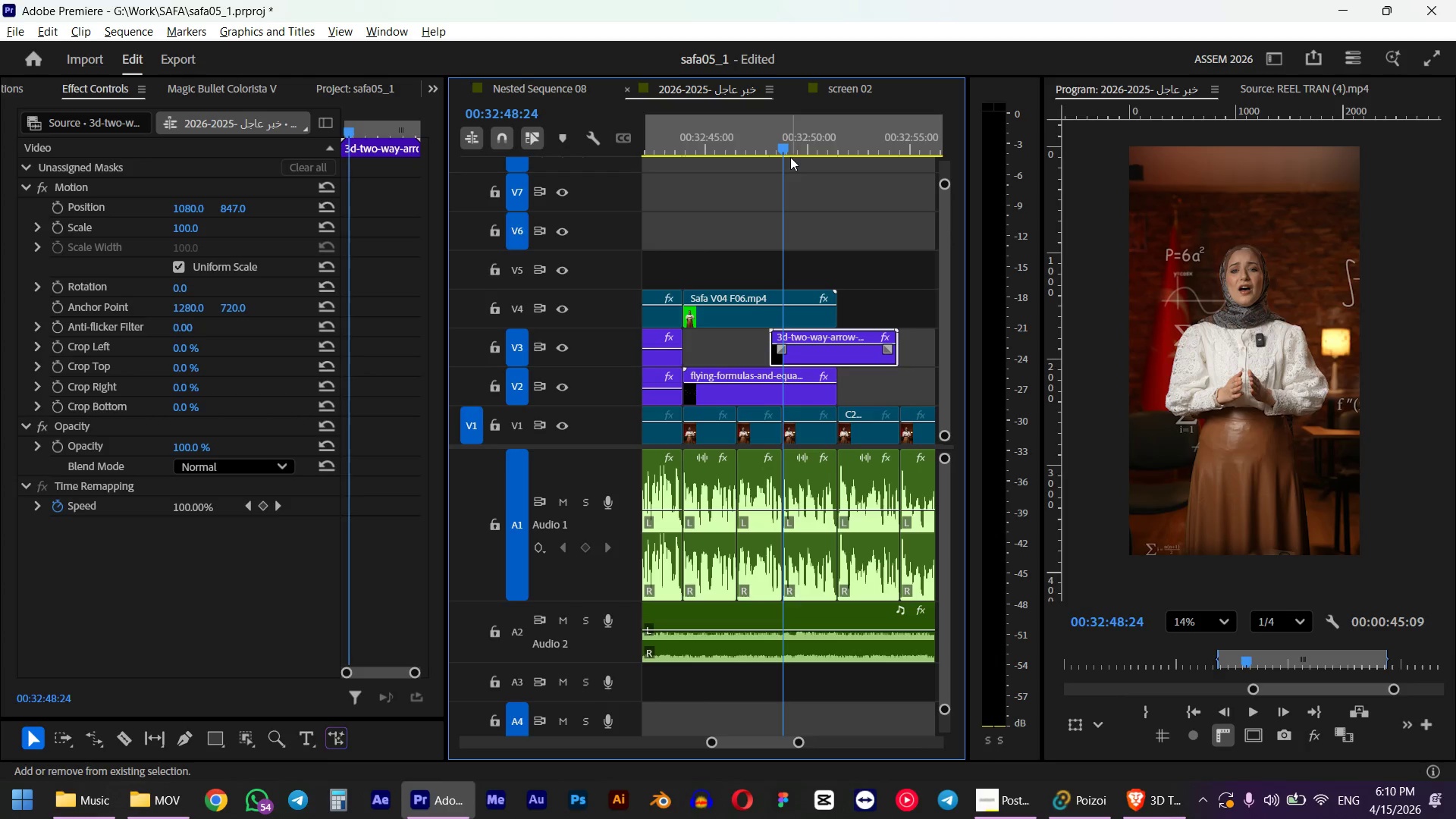 
key(Alt+Shift+ArrowLeft)
 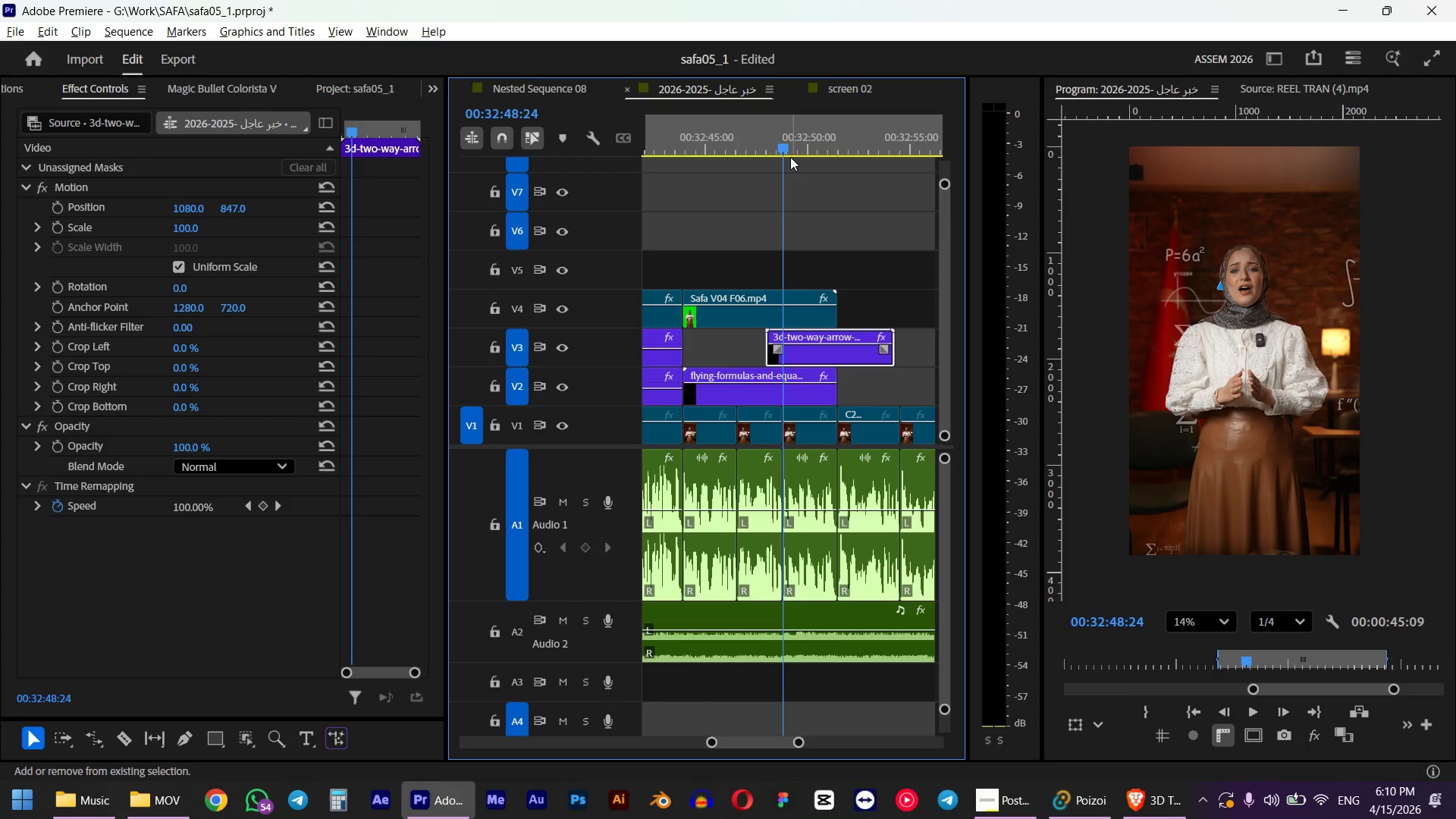 
key(Alt+ArrowRight)
 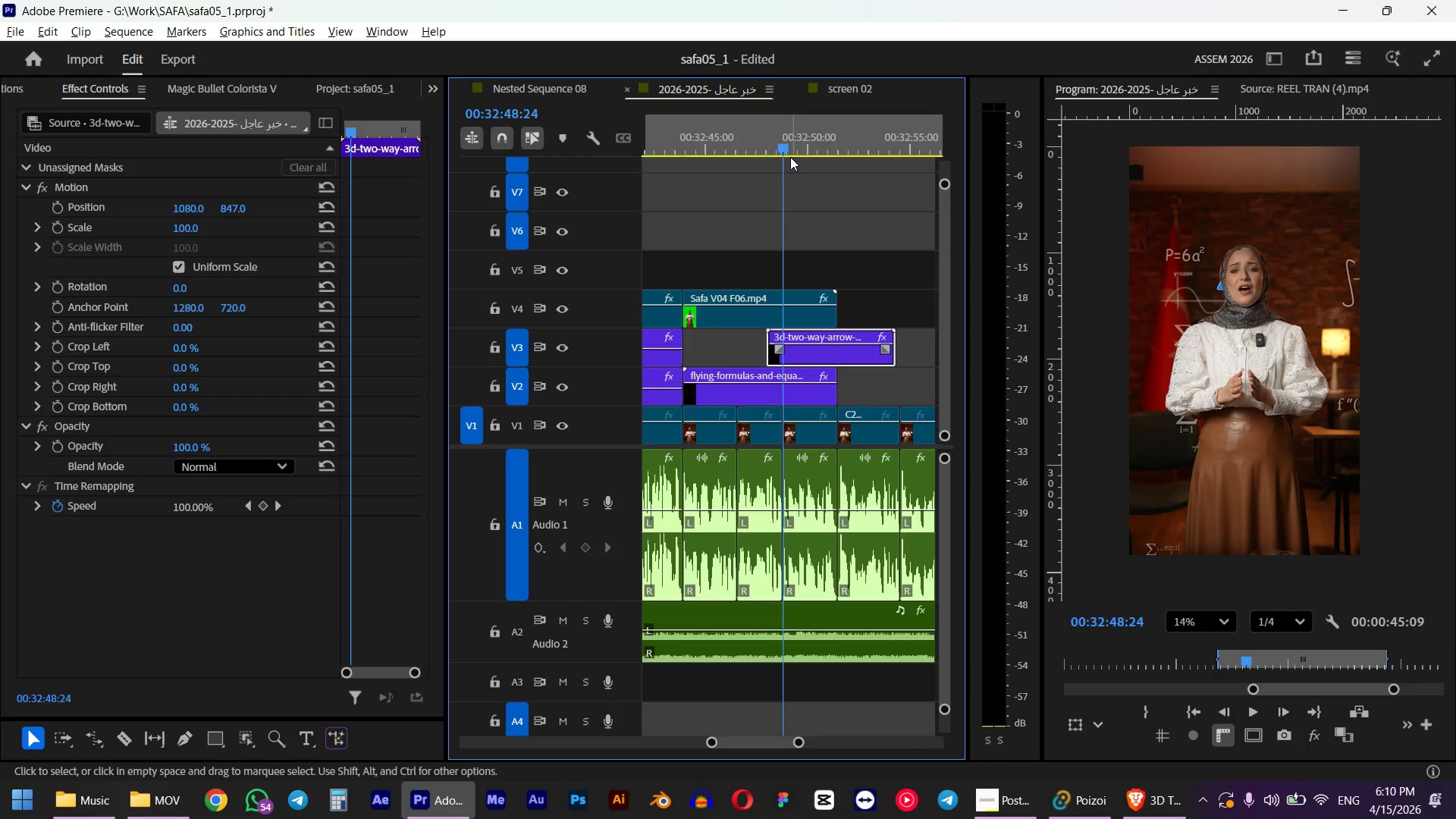 
key(Alt+ArrowRight)
 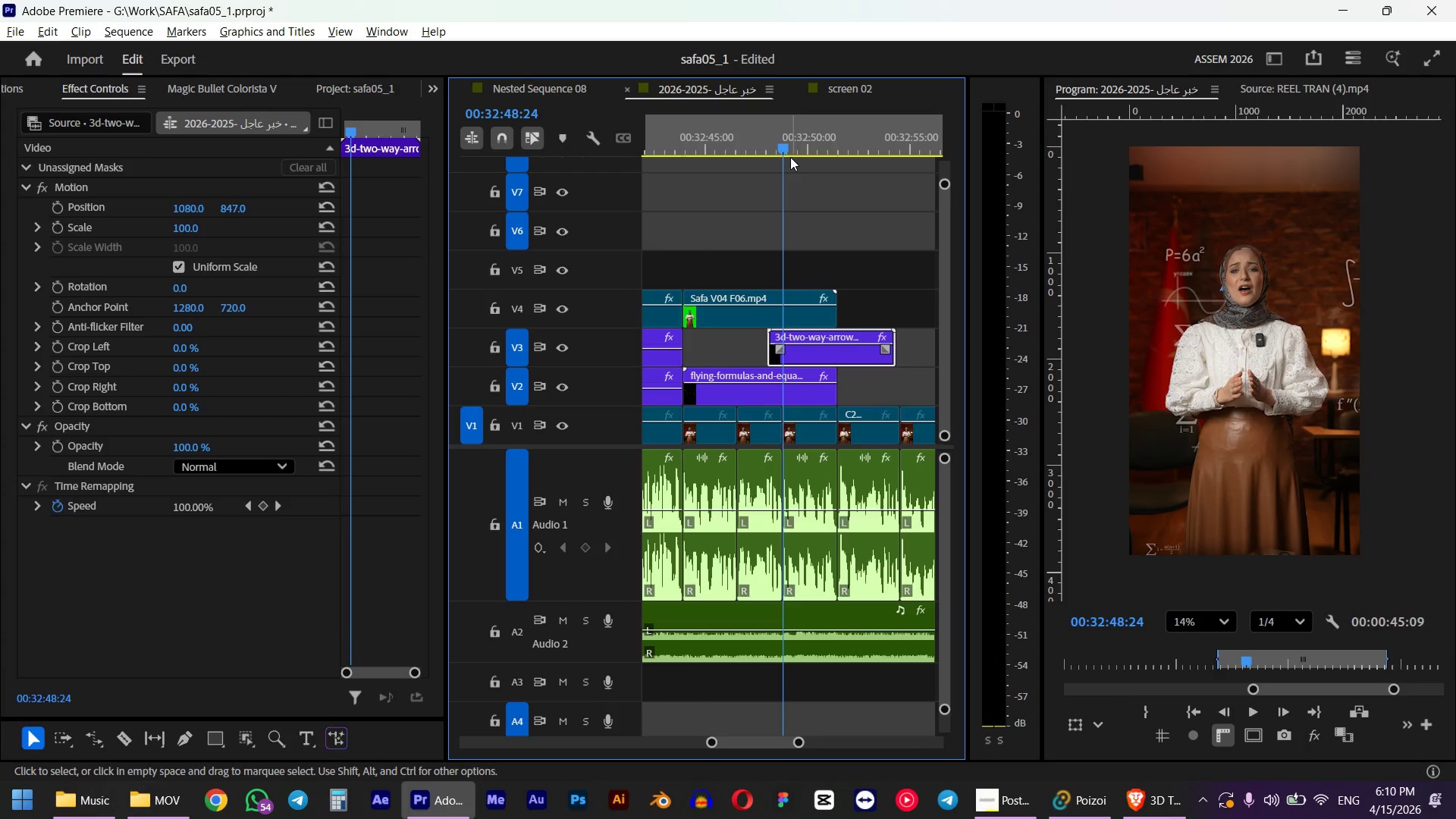 
key(Alt+ArrowRight)
 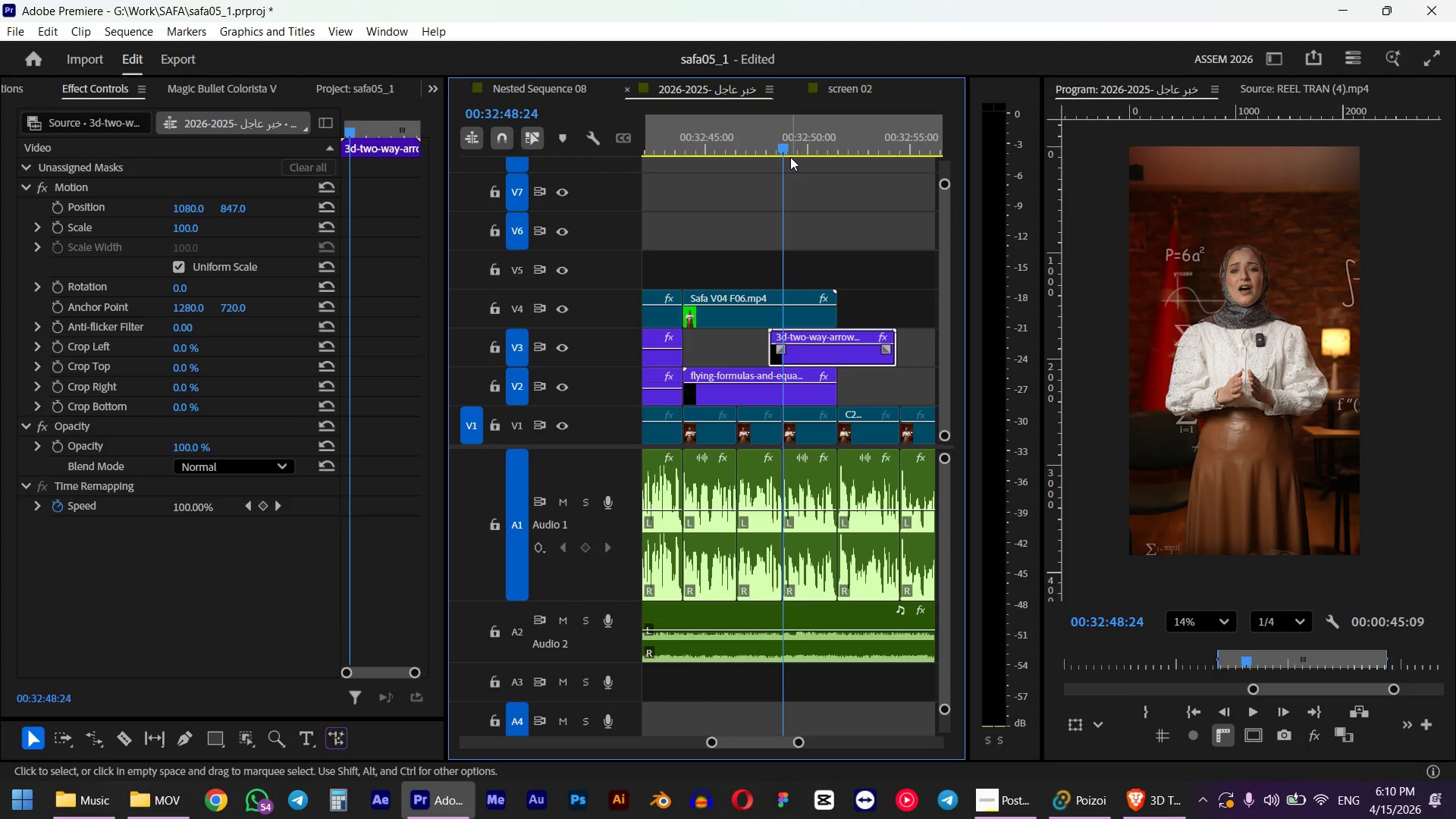 
key(Space)
 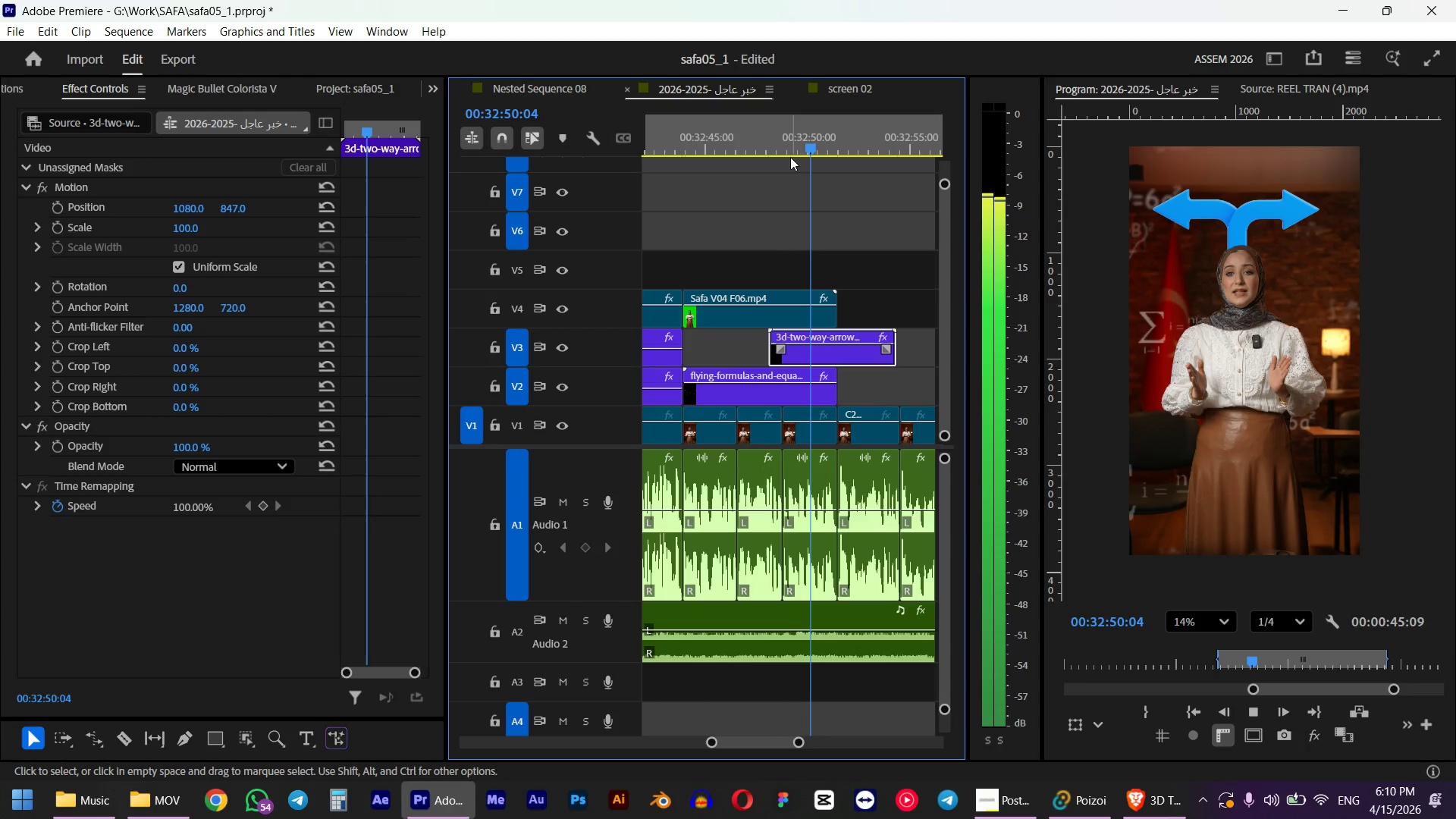 
key(Space)
 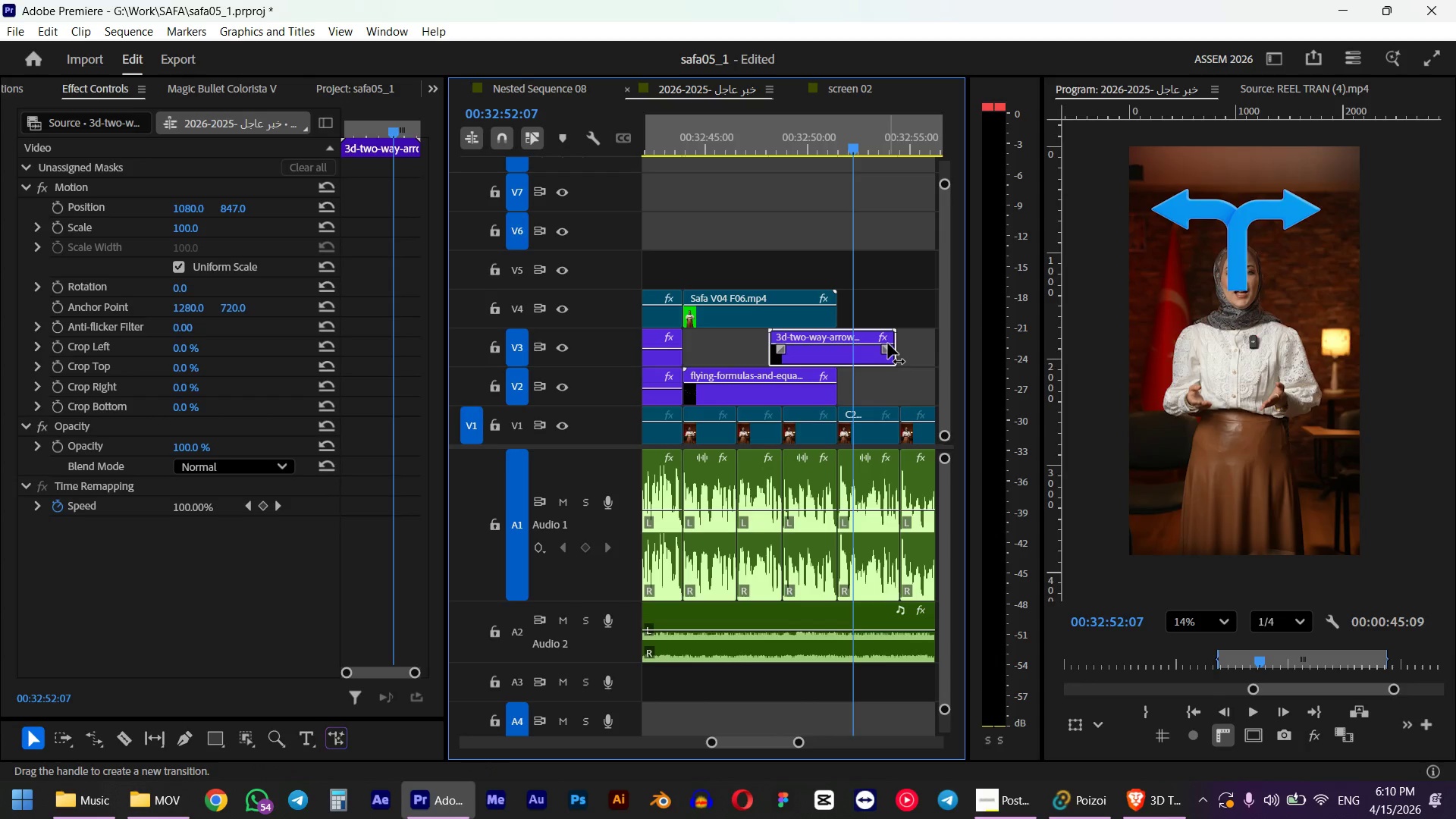 
left_click_drag(start_coordinate=[896, 354], to_coordinate=[836, 356])
 